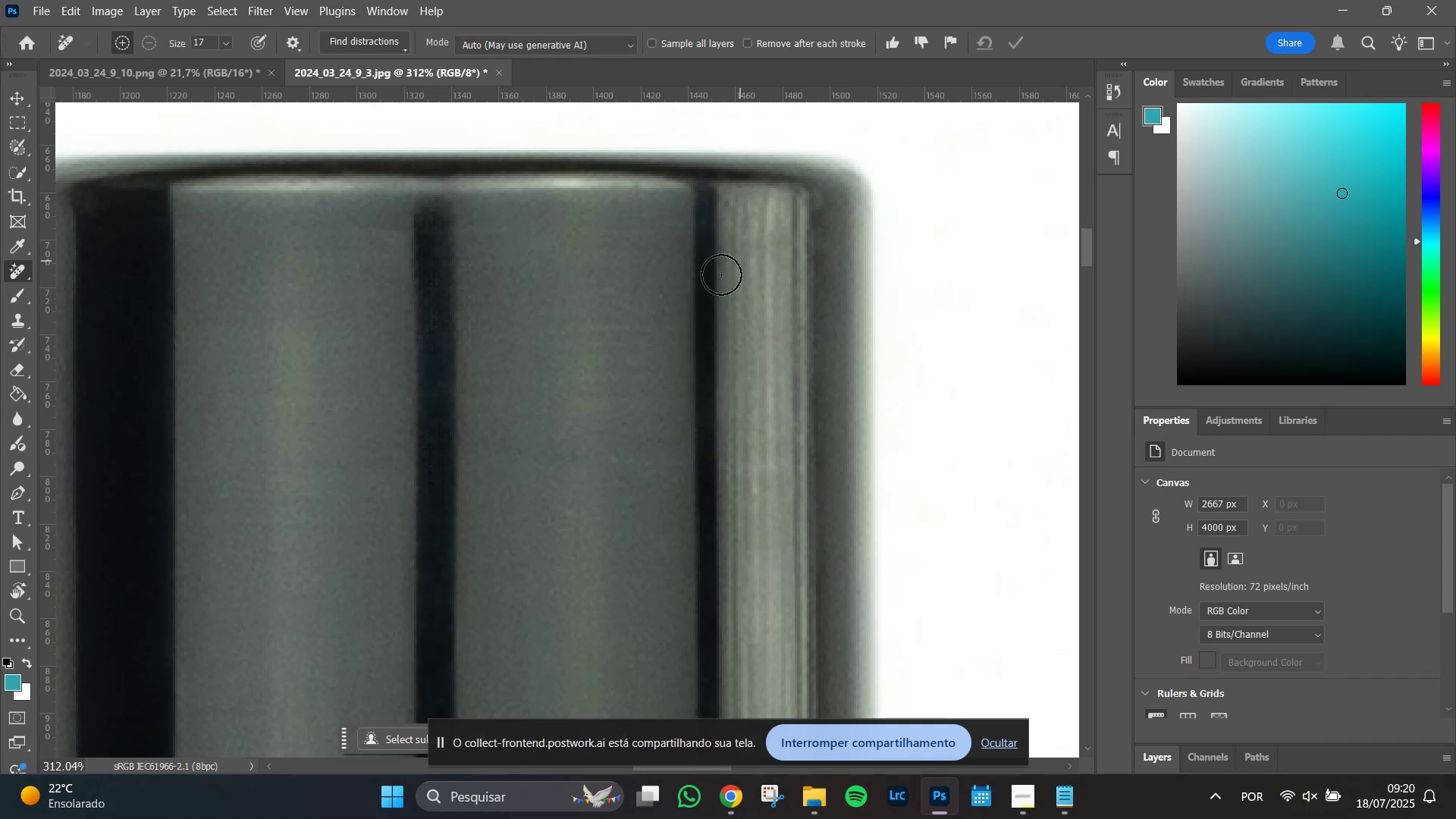 
hold_key(key=Space, duration=1.51)
 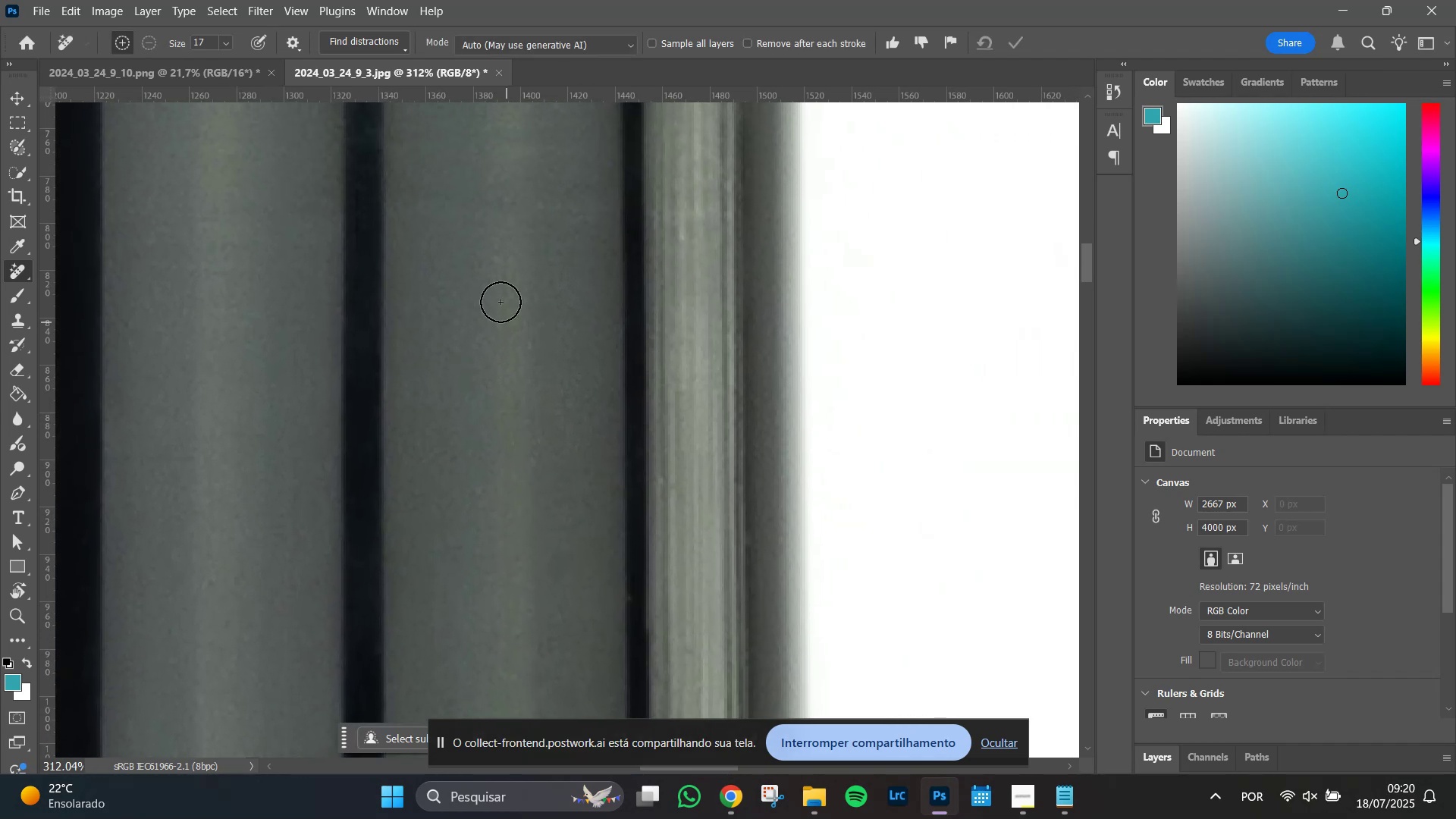 
hold_key(key=Space, duration=0.47)
 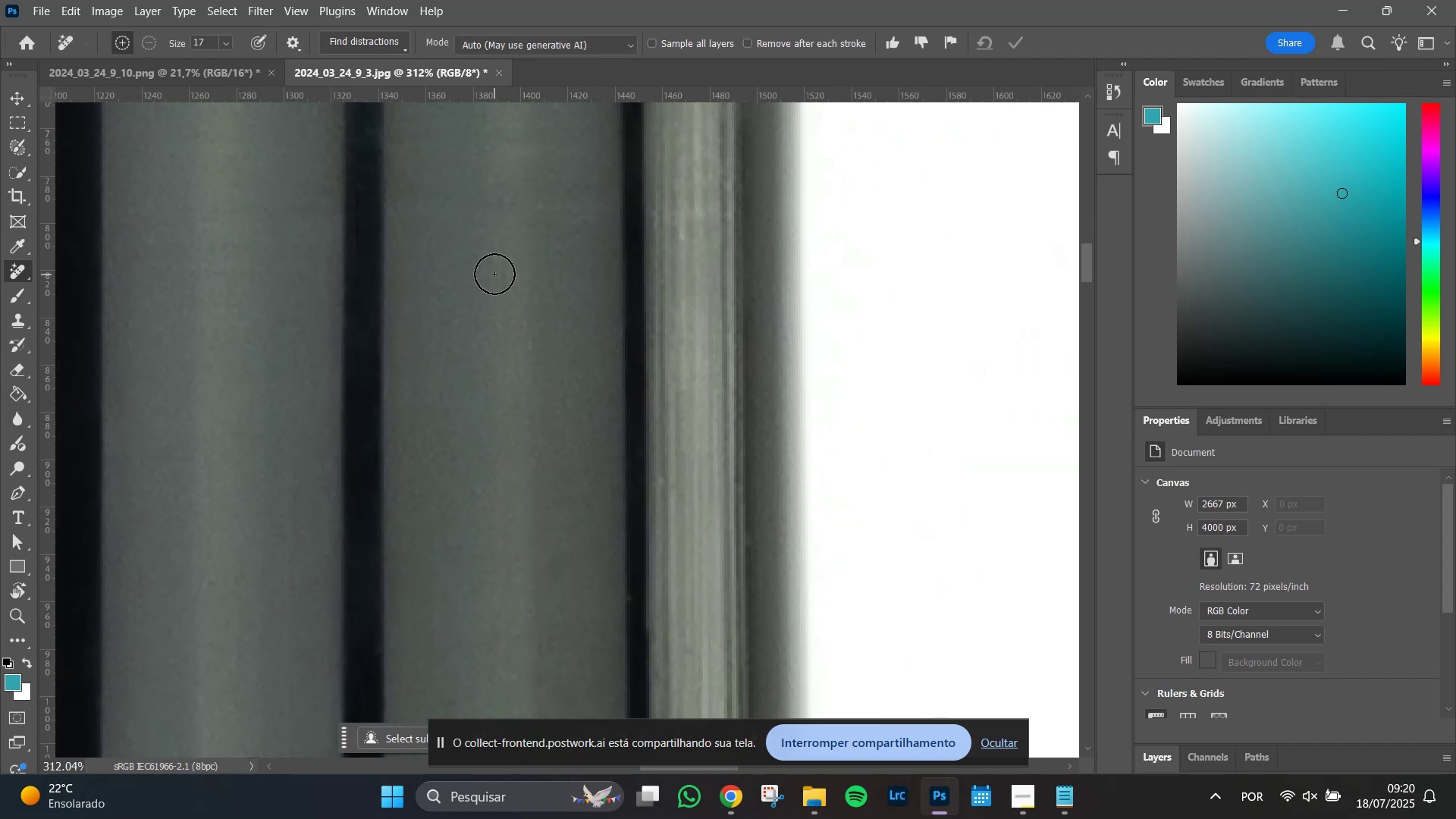 
hold_key(key=AltLeft, duration=0.99)
 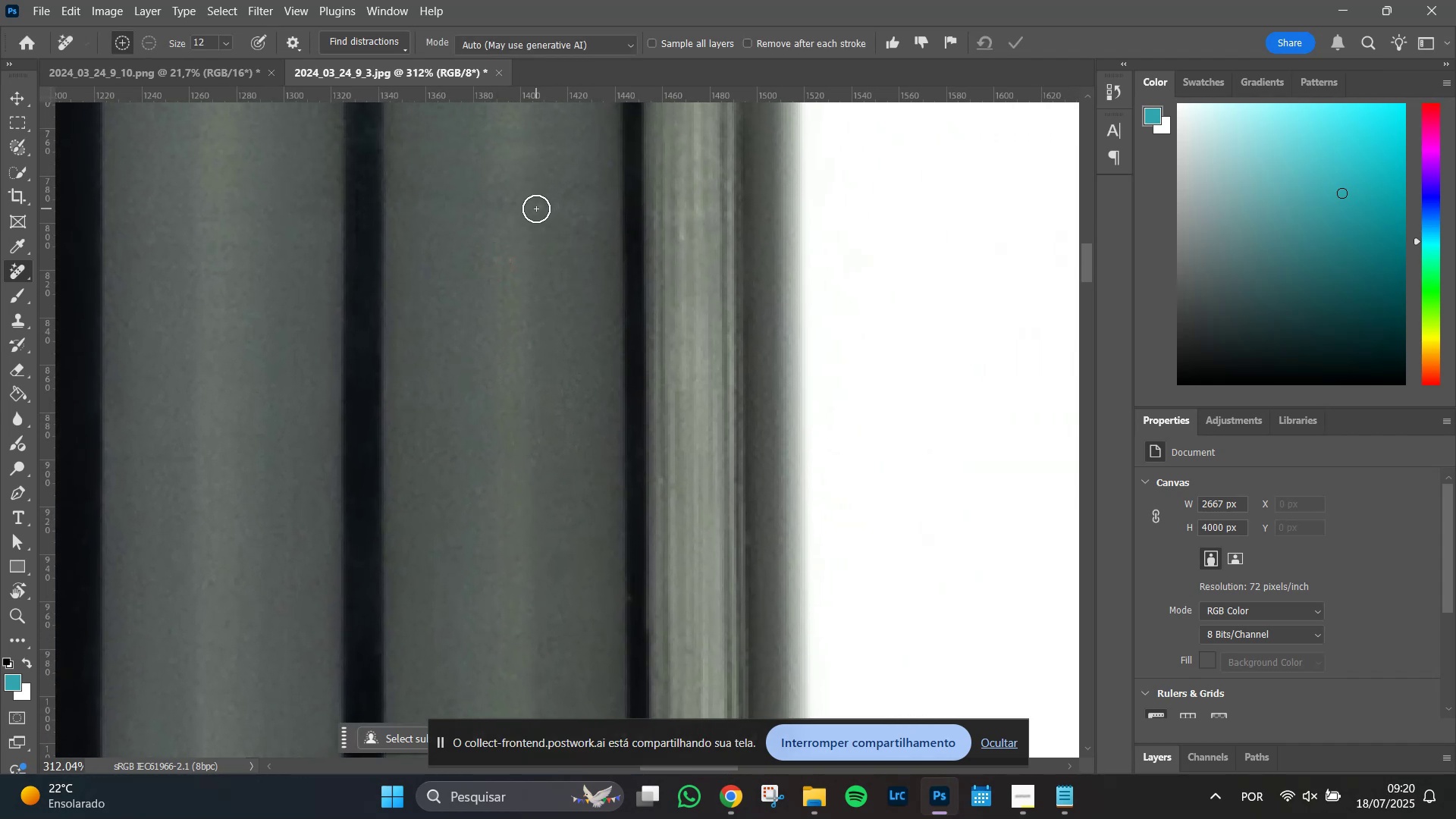 
left_click([536, 209])
 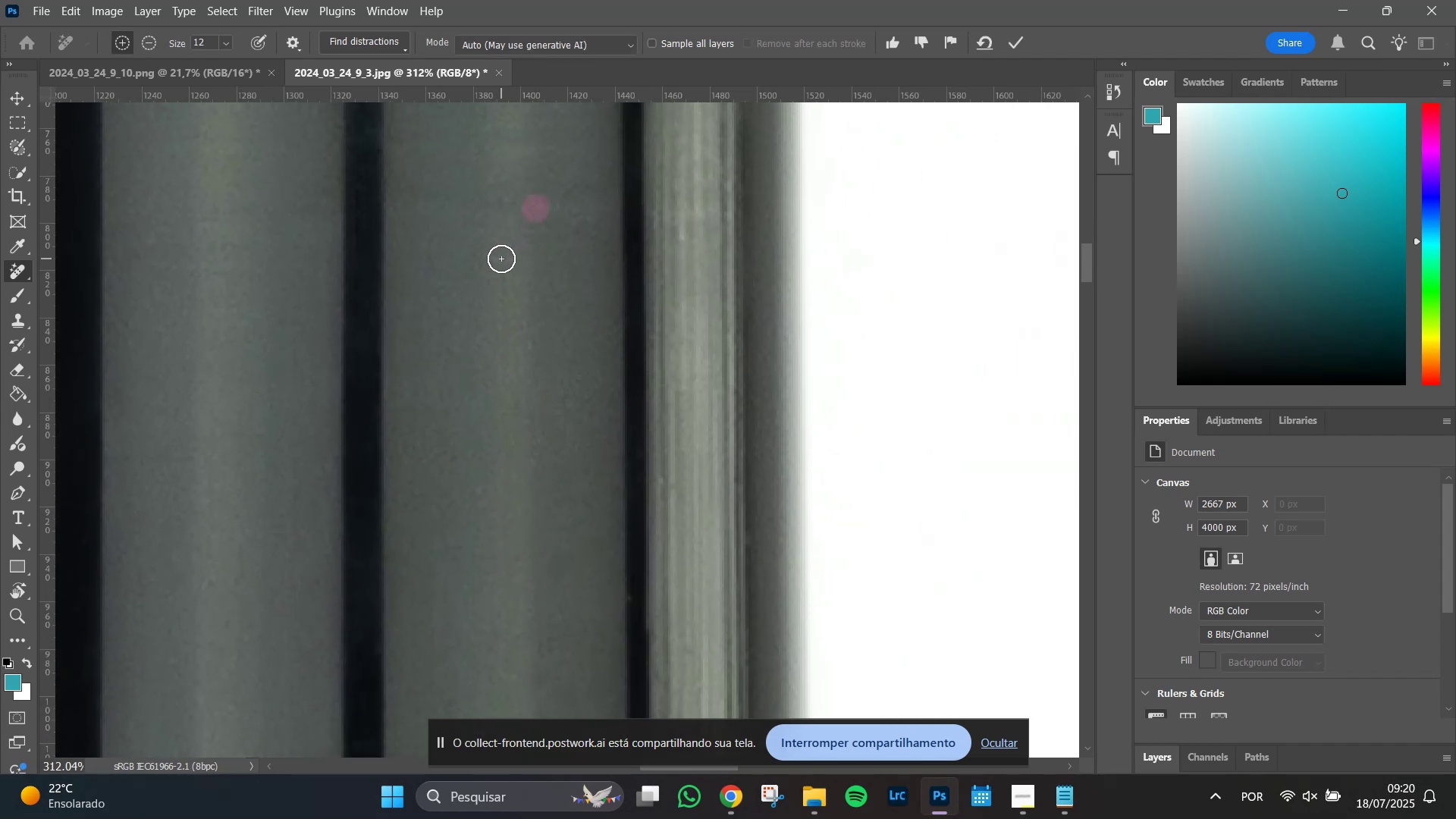 
left_click([500, 259])
 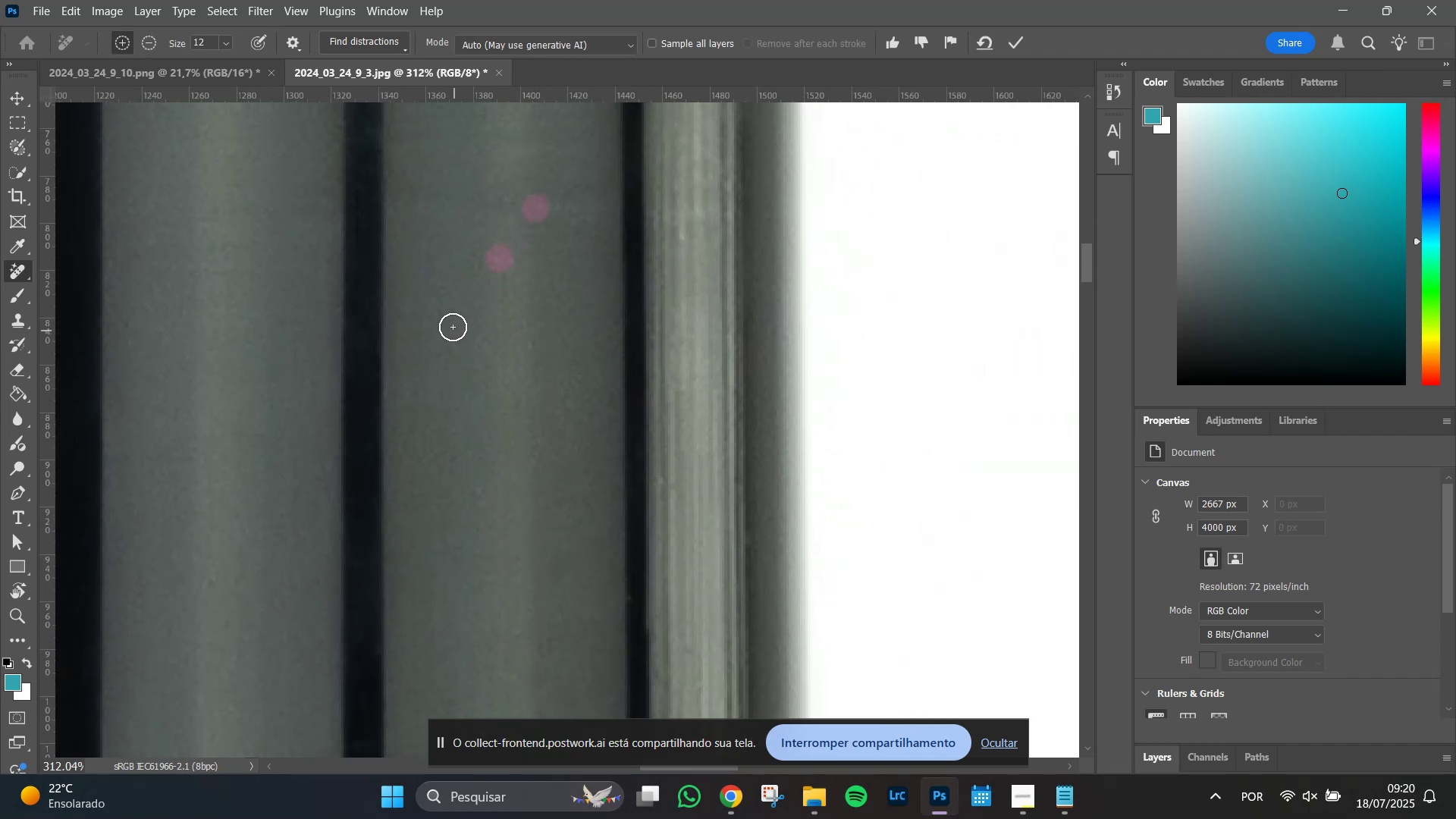 
left_click([453, 323])
 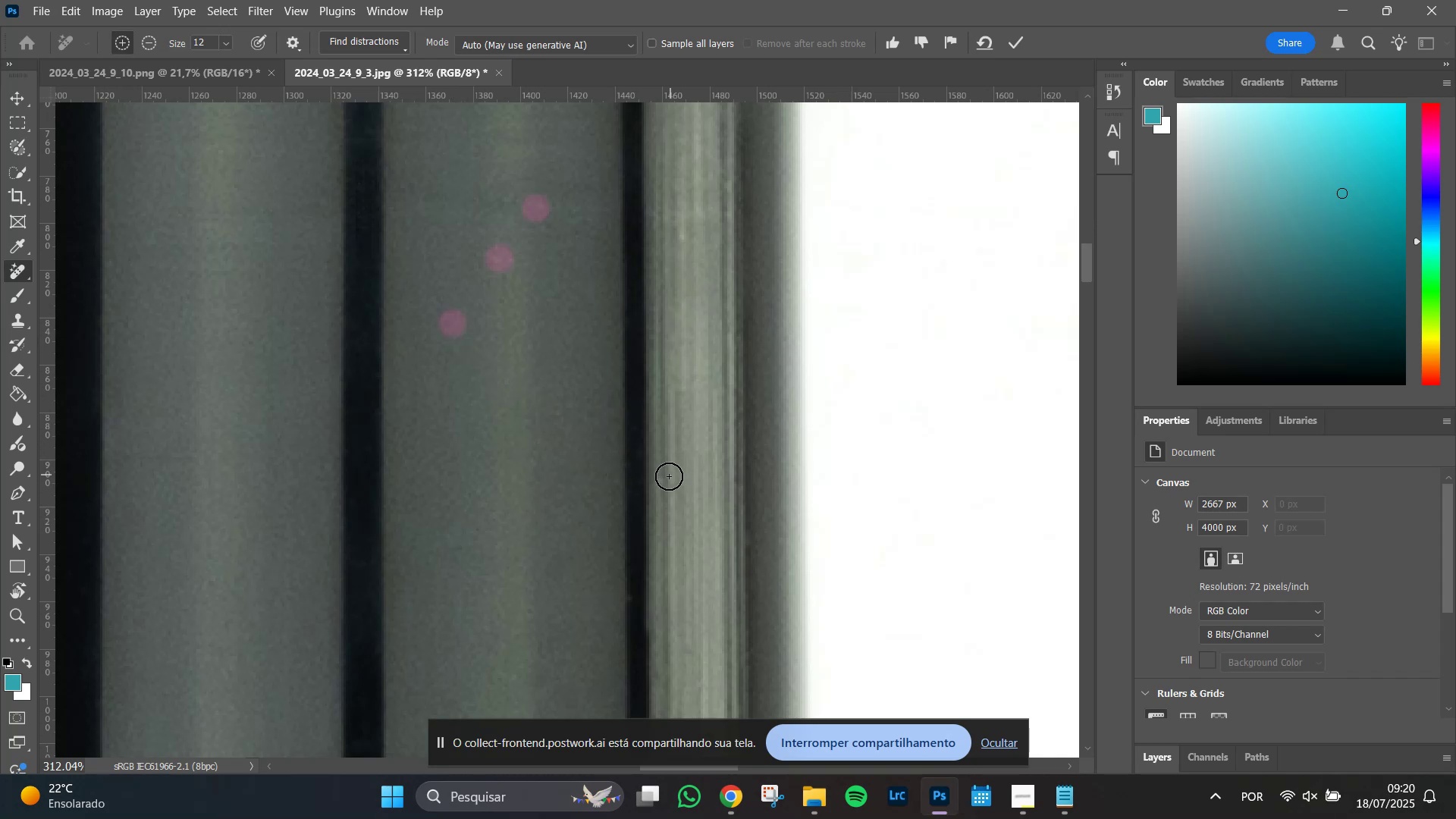 
left_click([669, 476])
 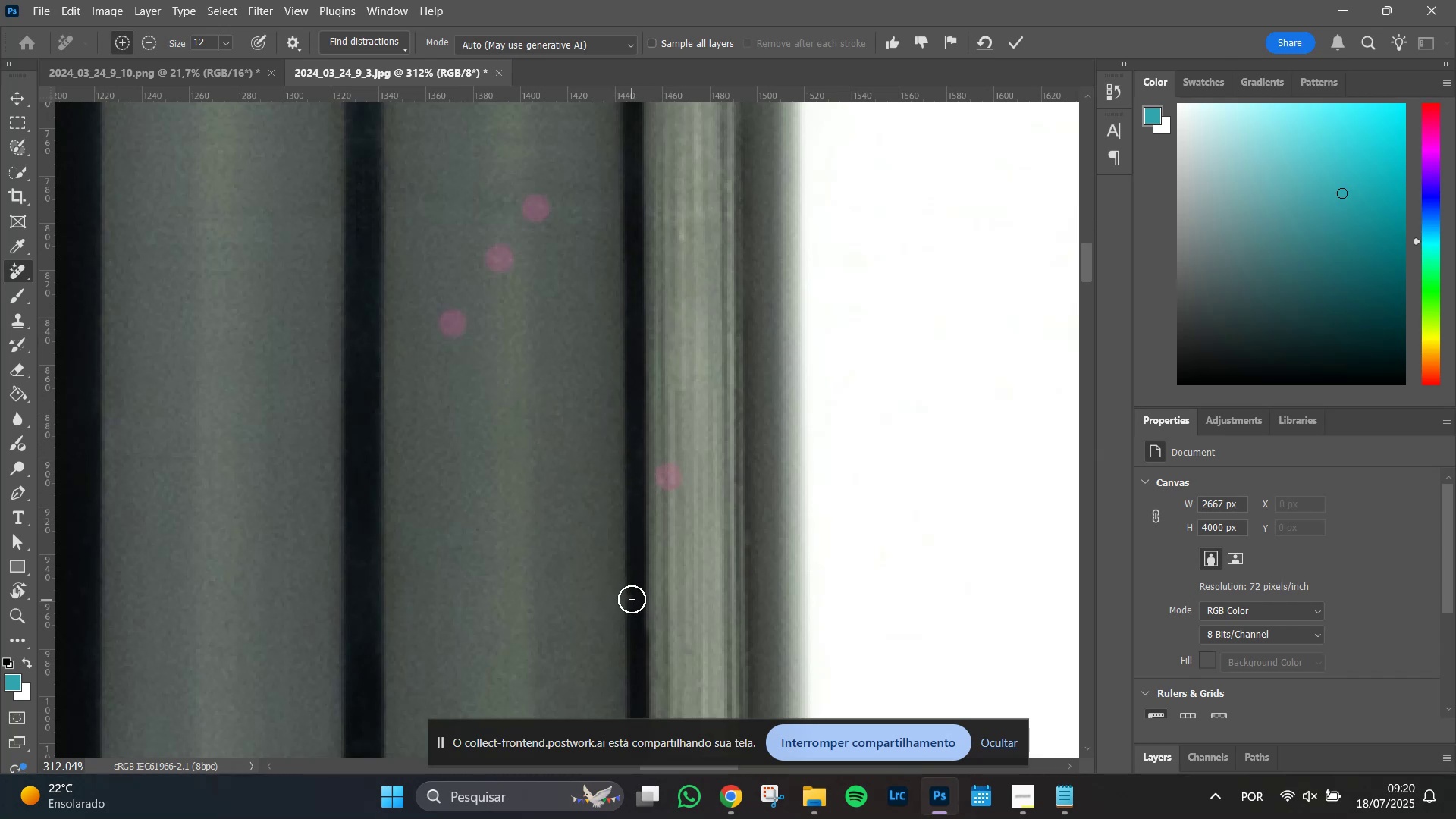 
left_click([623, 602])
 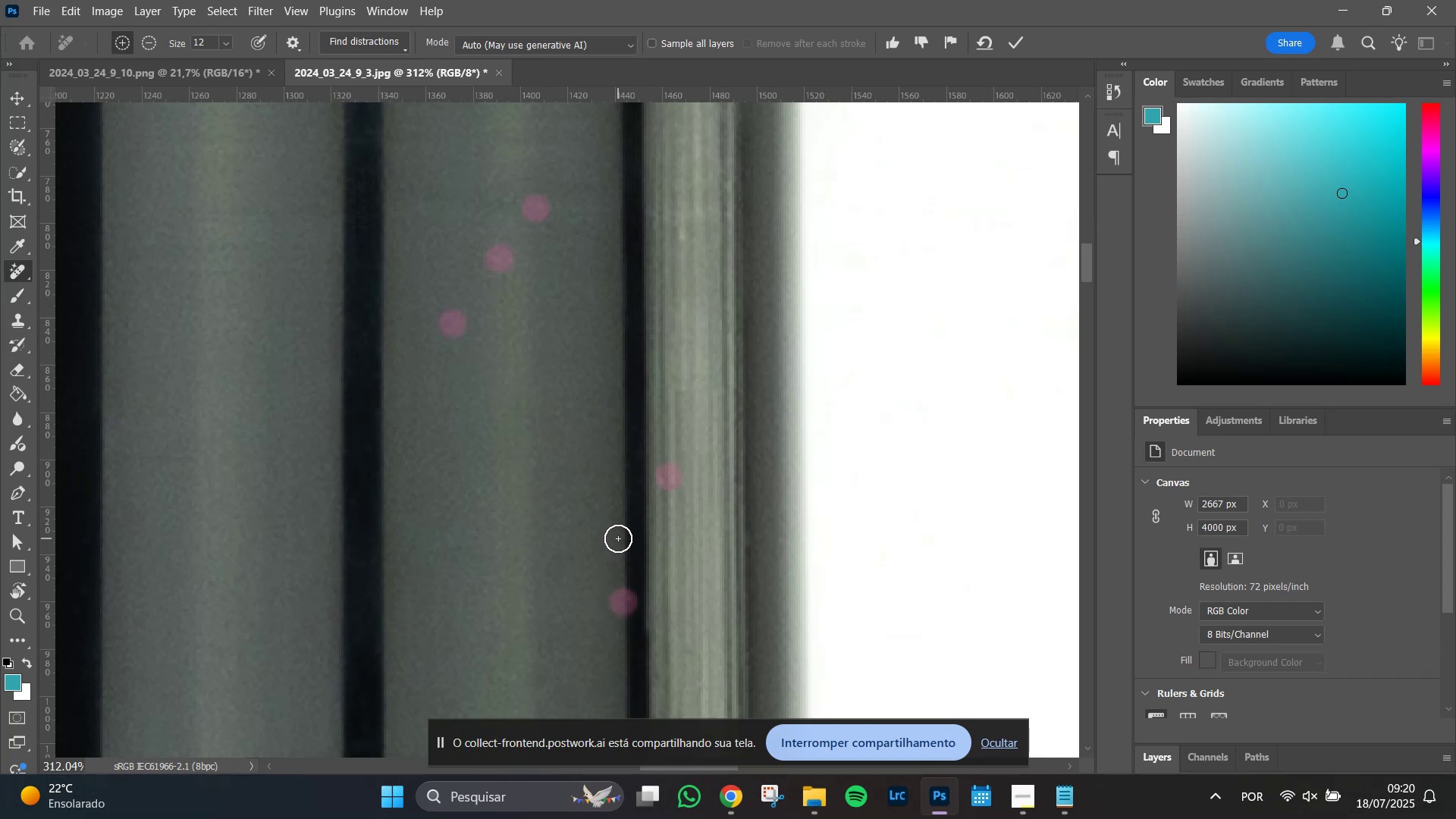 
left_click([618, 536])
 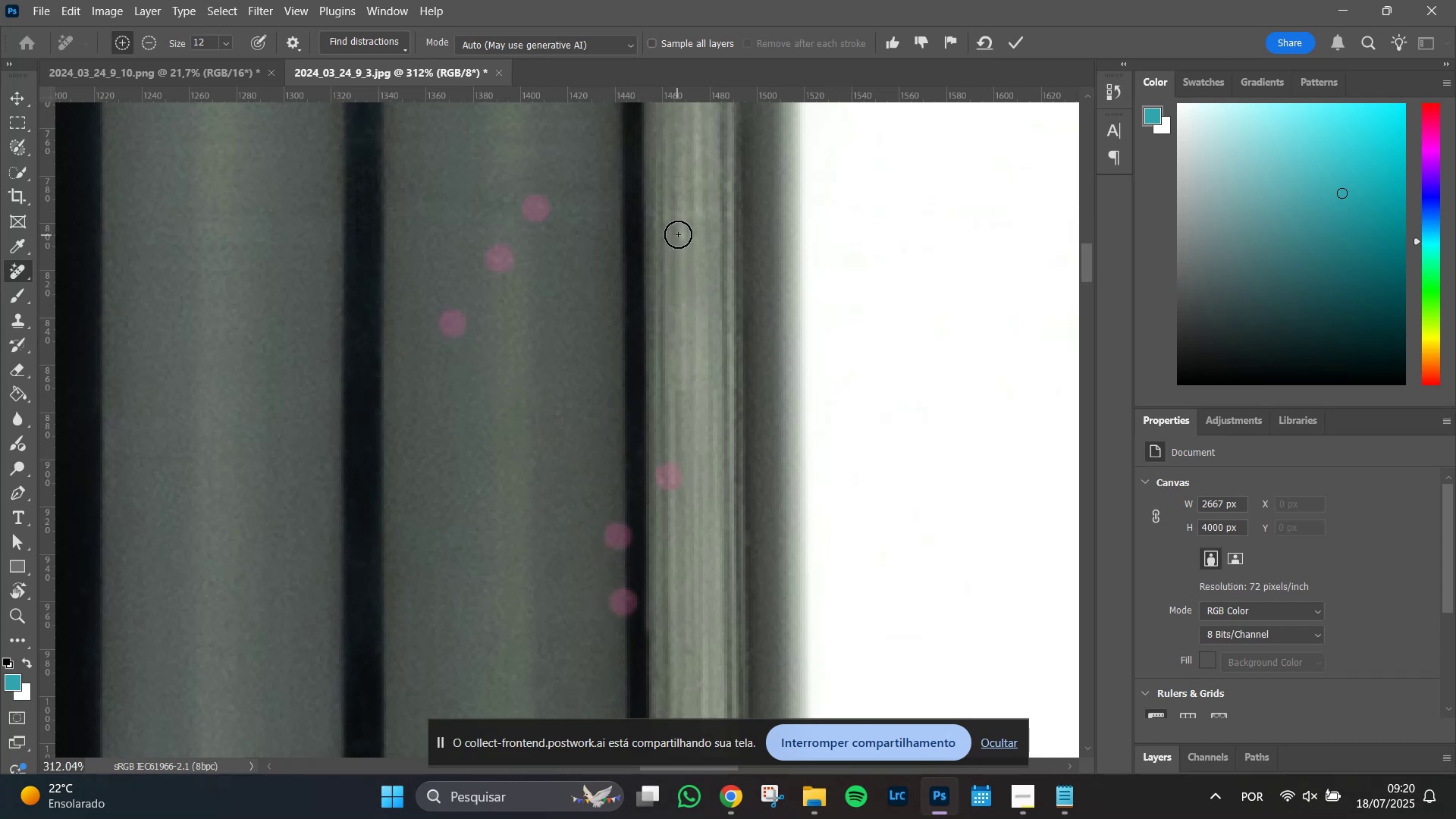 
left_click([680, 234])
 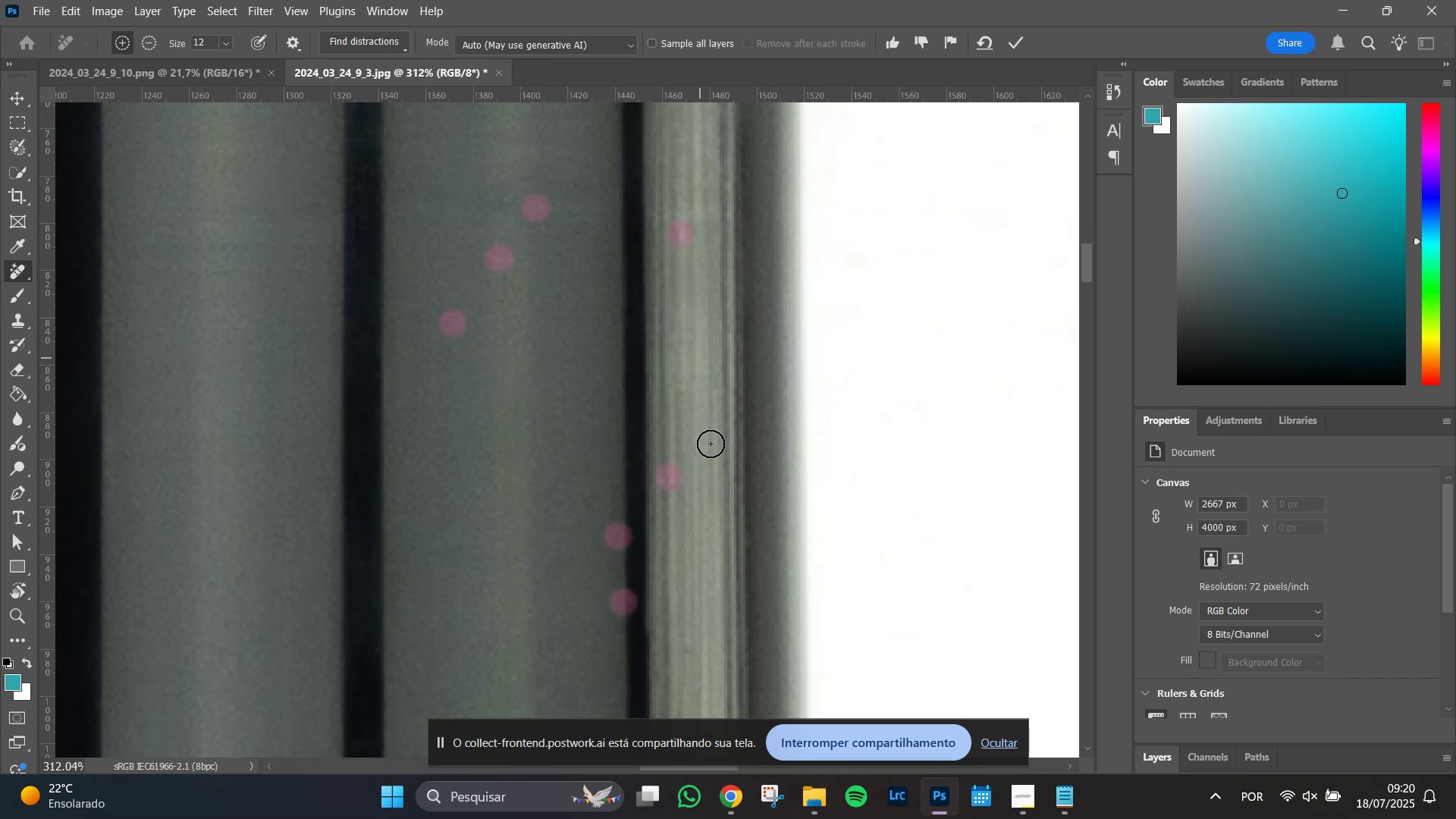 
hold_key(key=Space, duration=1.51)
 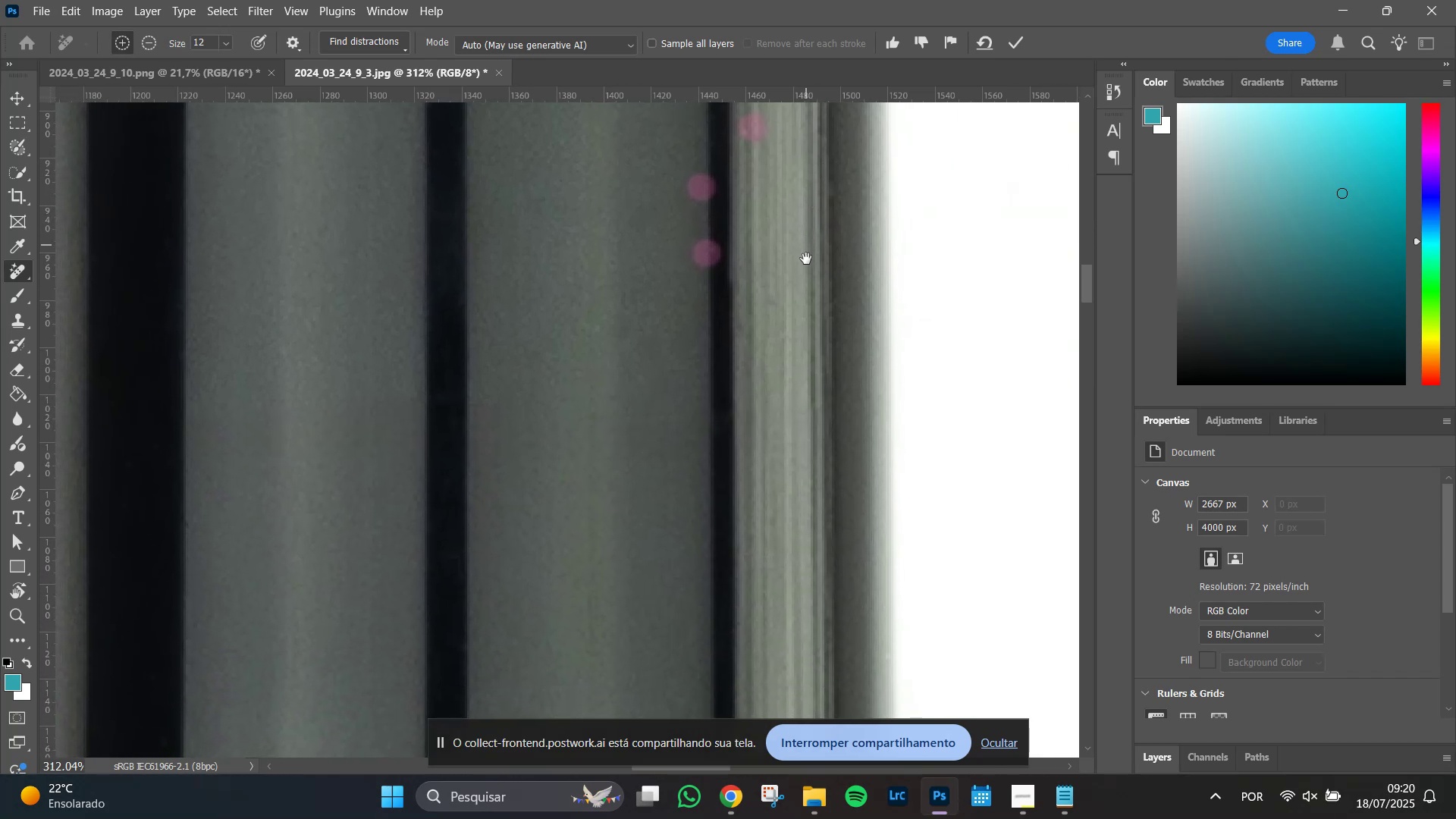 
key(Space)
 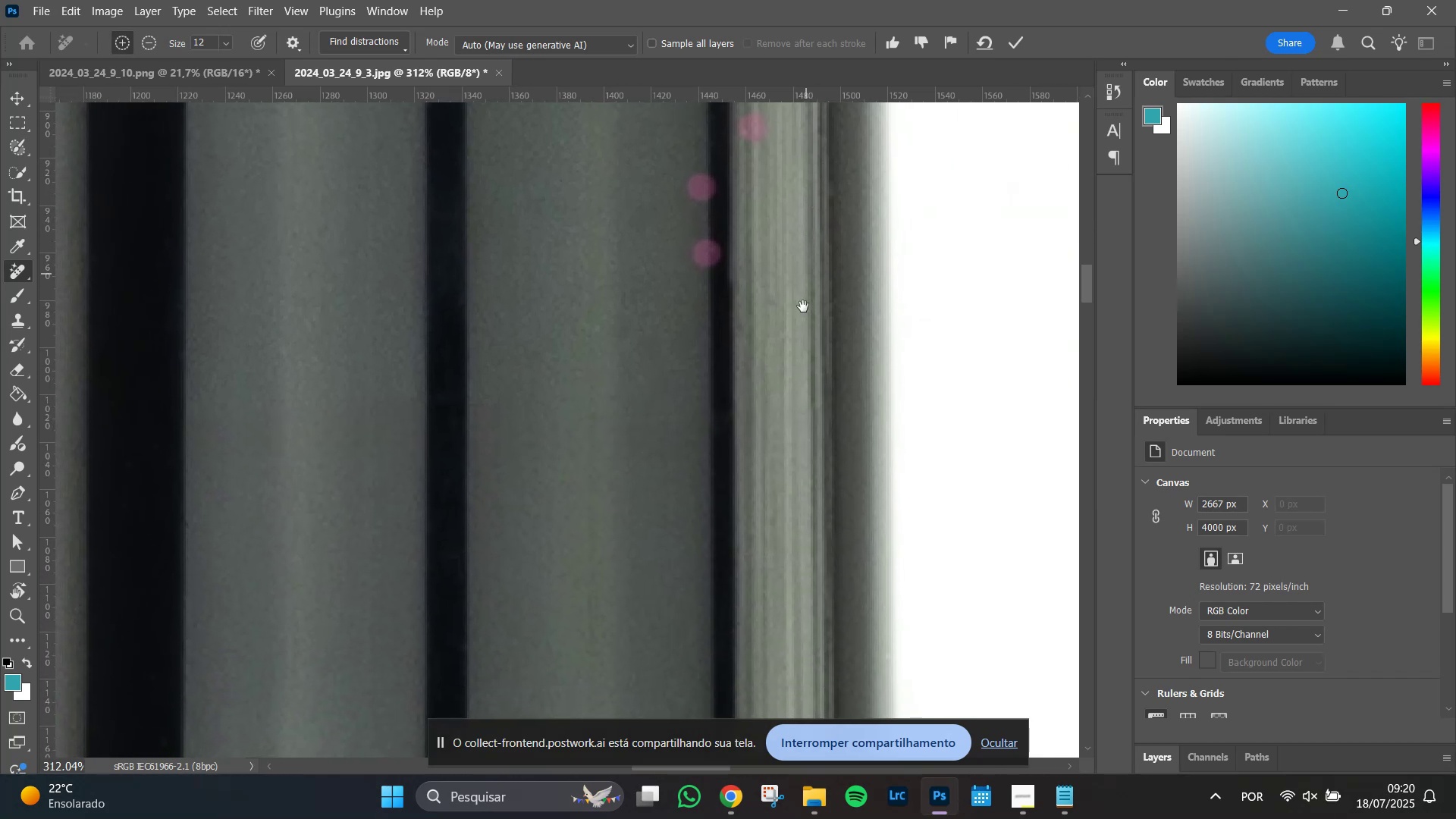 
key(Space)
 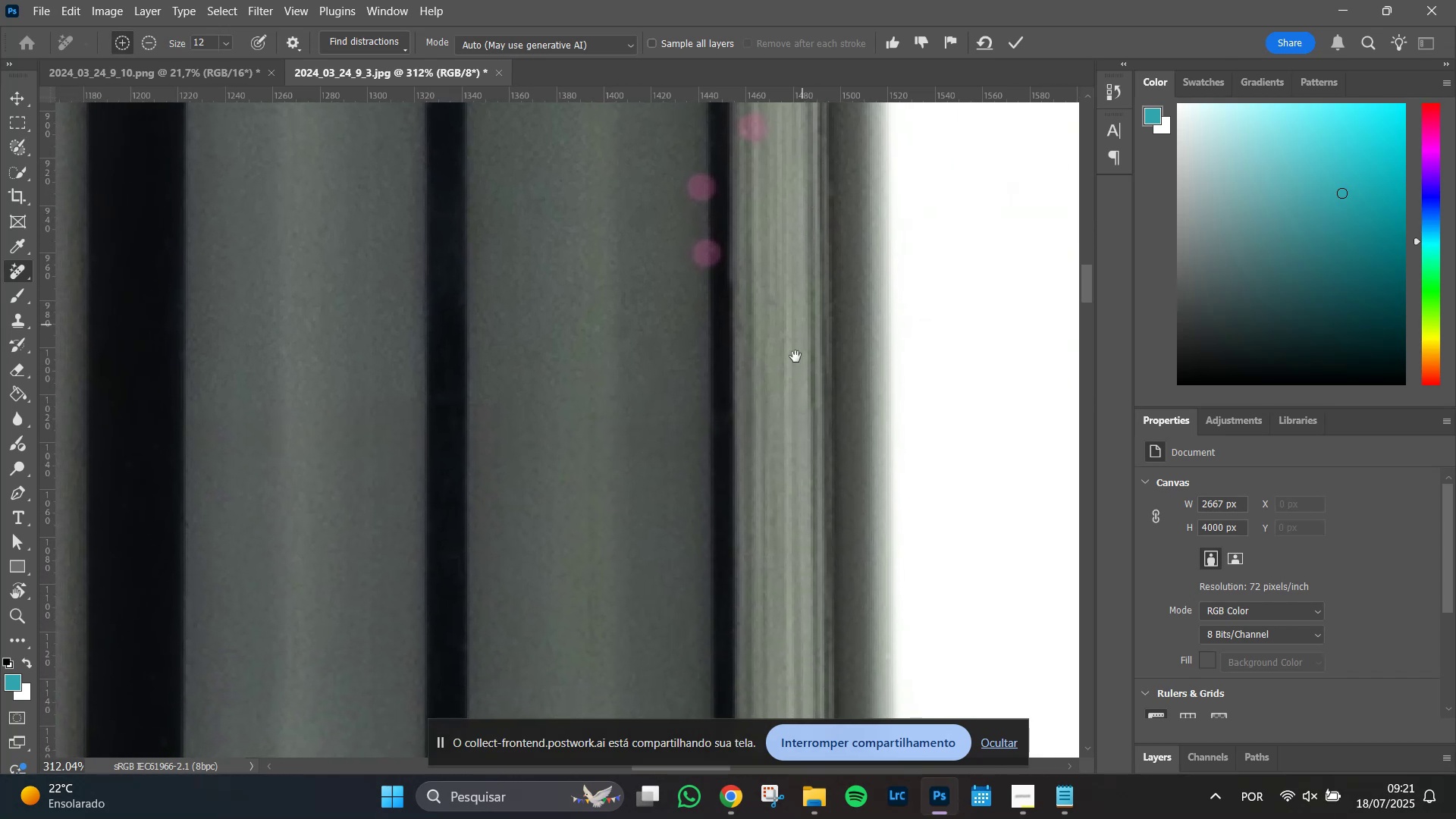 
key(Space)
 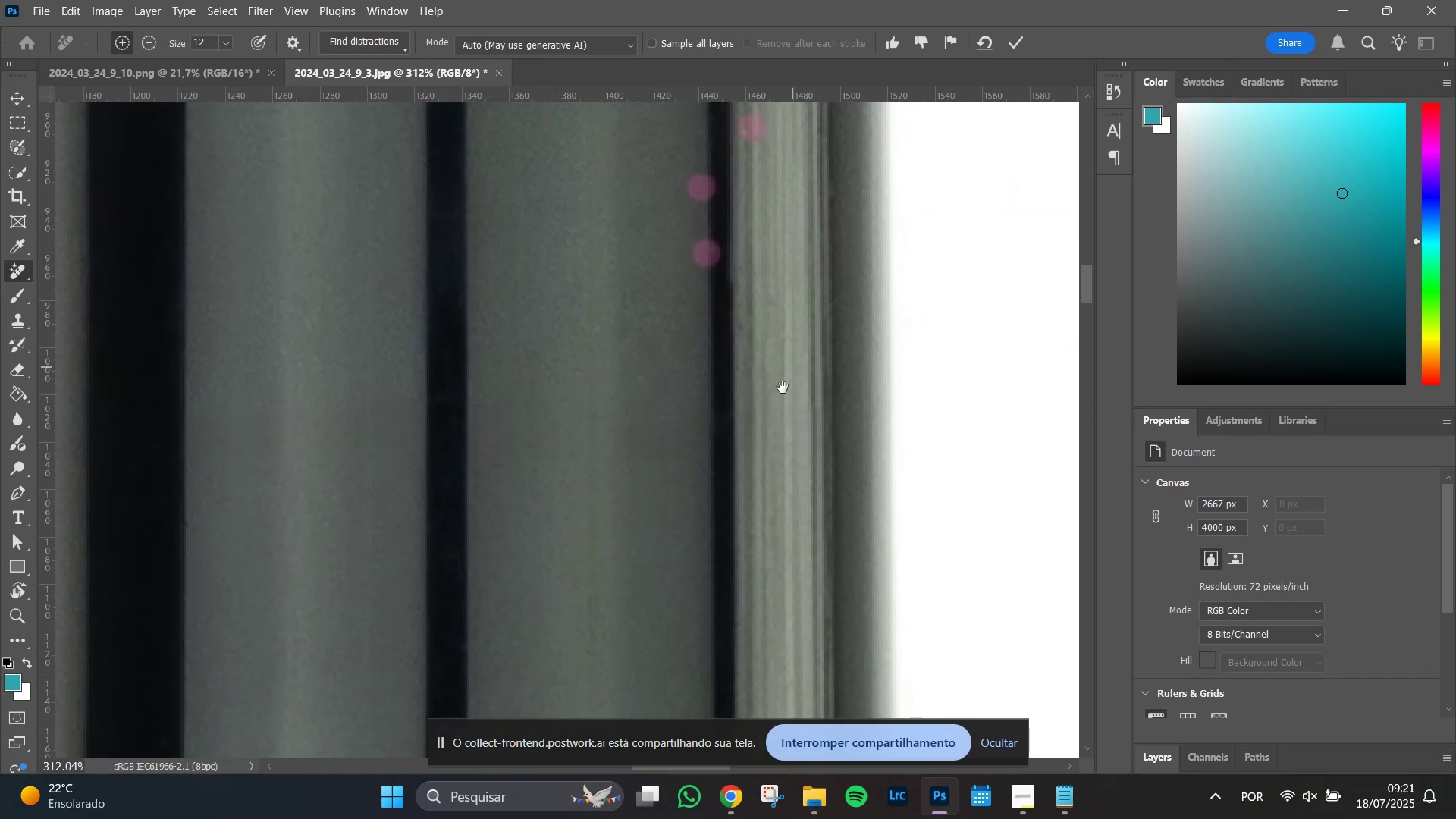 
key(Space)
 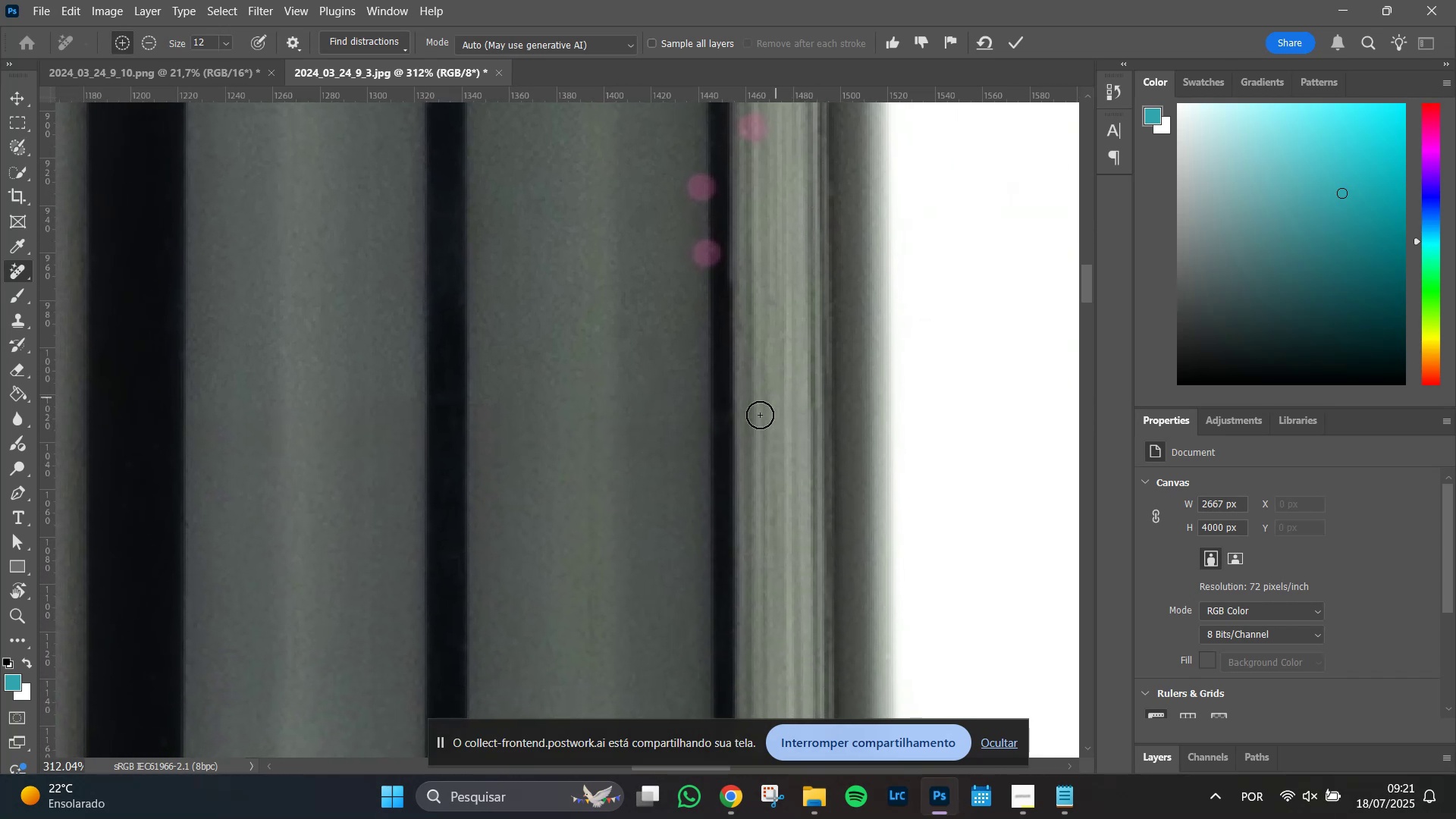 
key(Space)
 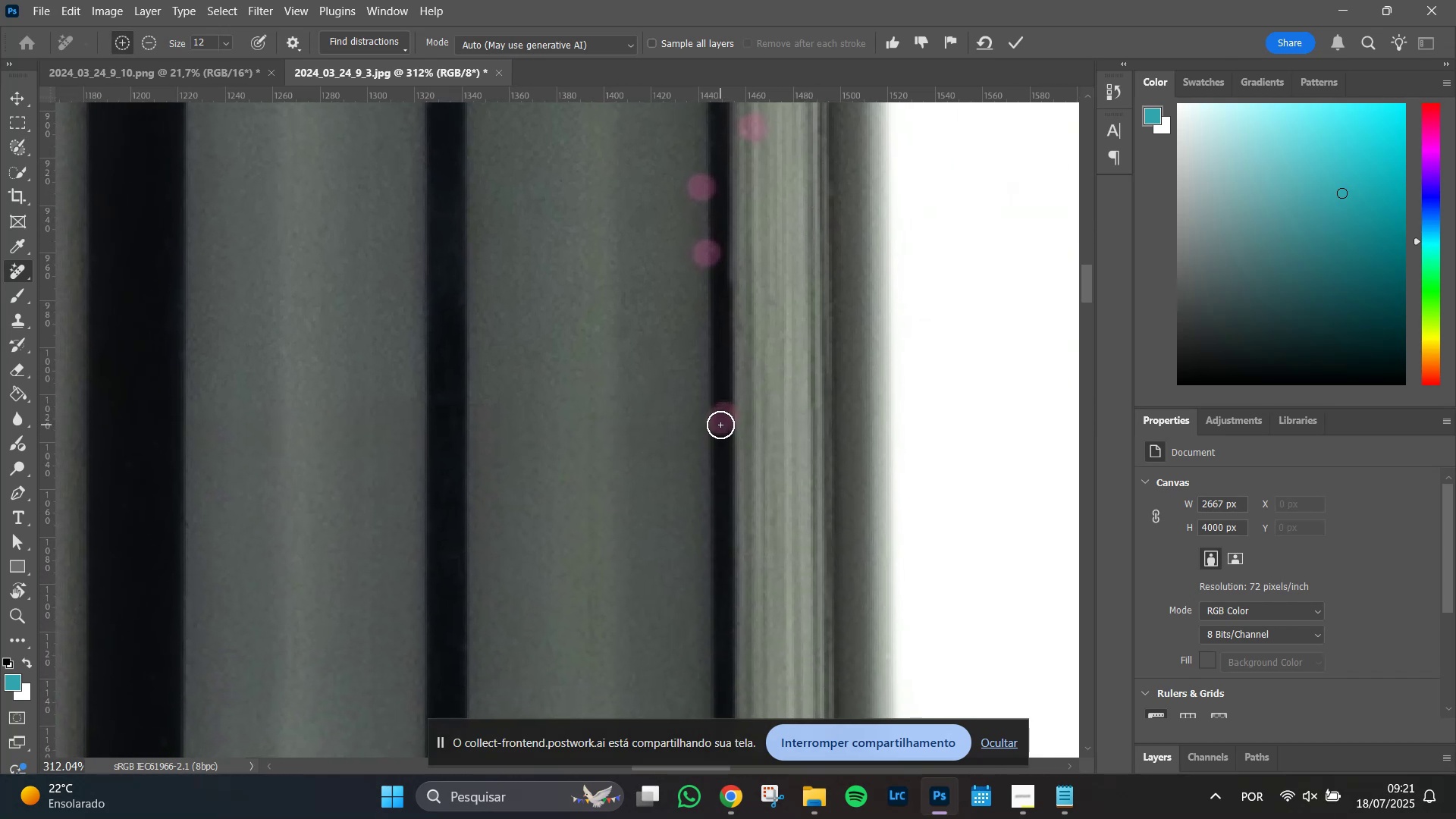 
hold_key(key=Space, duration=0.89)
 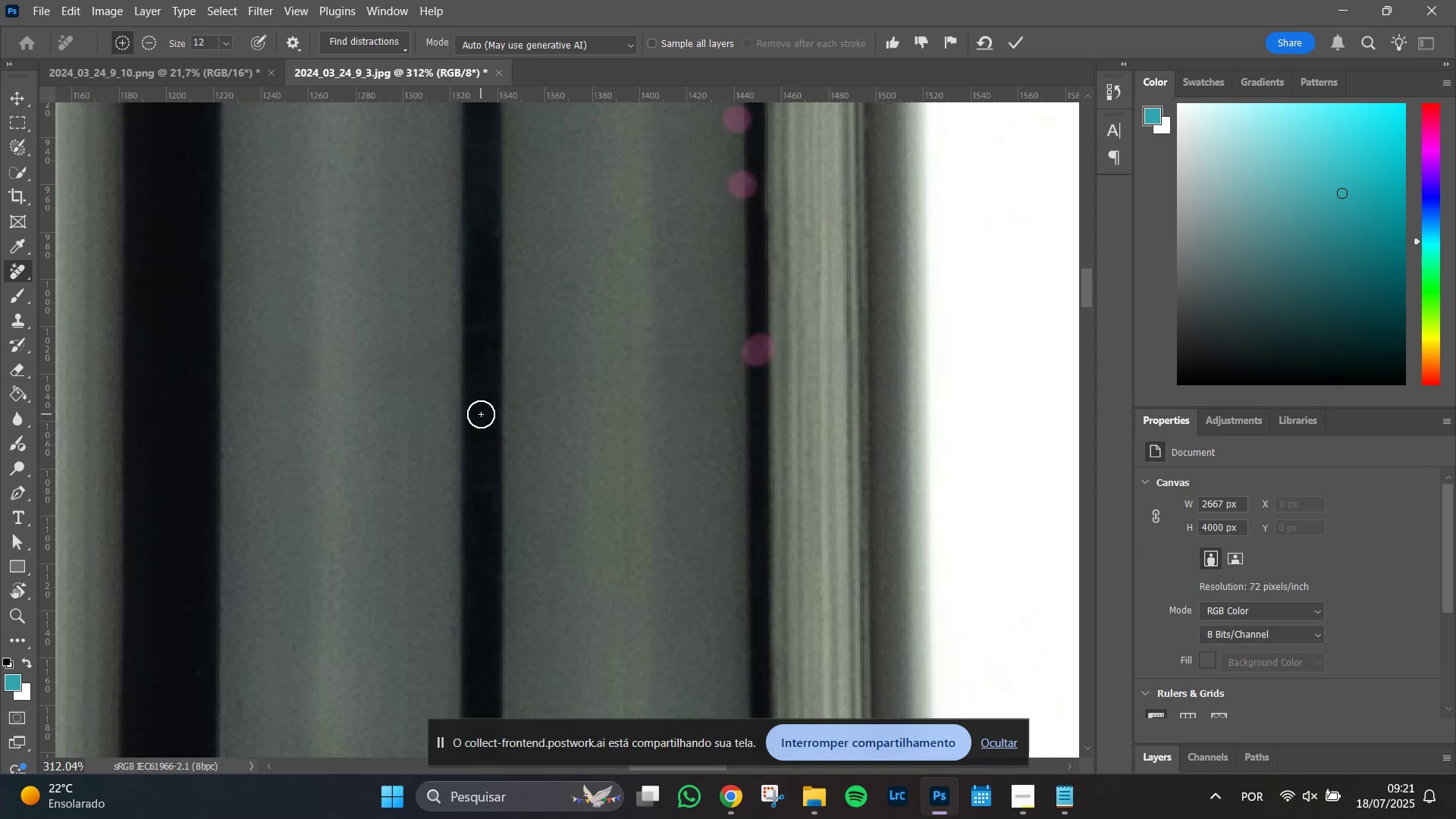 
left_click([481, 415])
 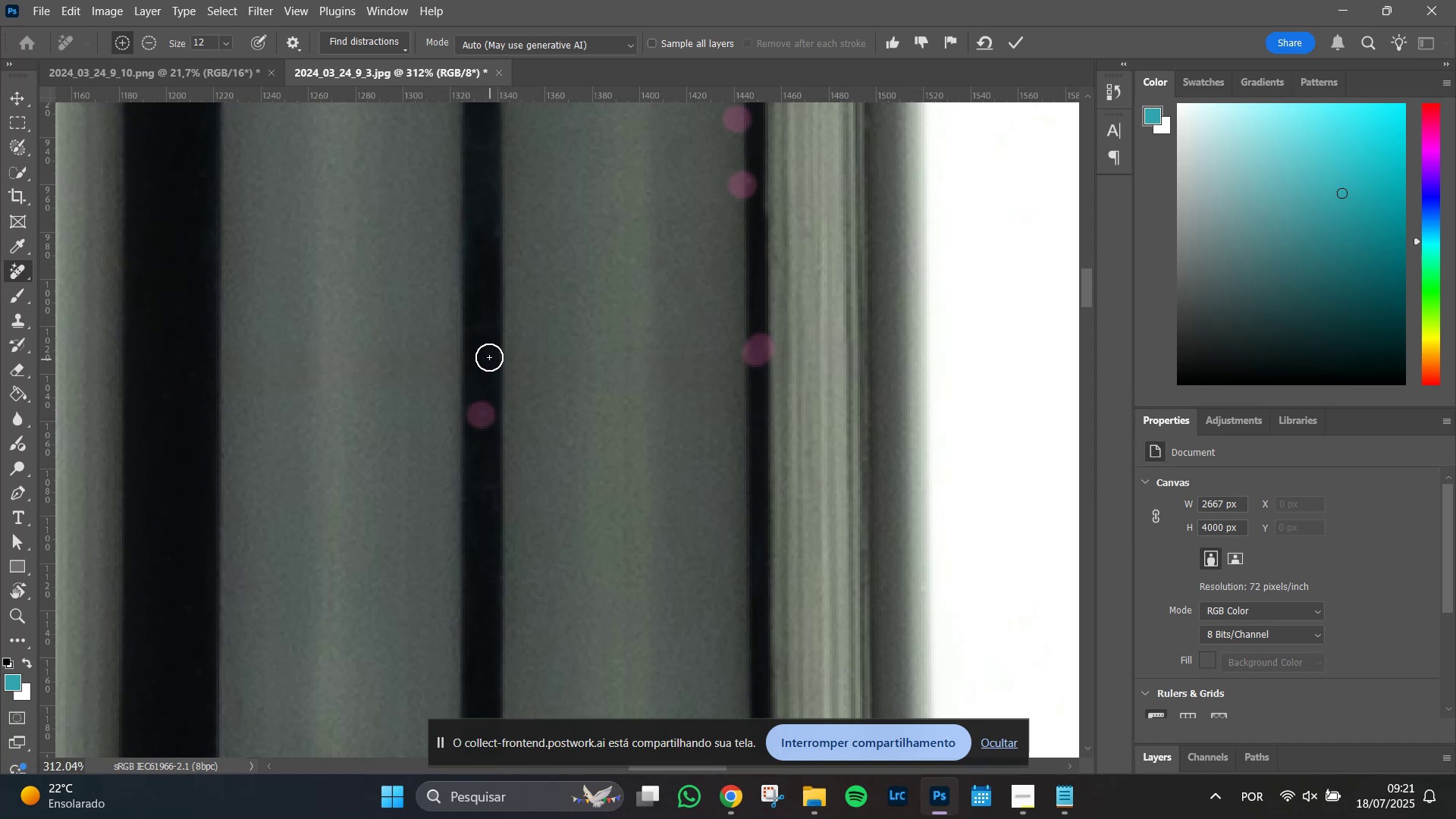 
left_click([488, 354])
 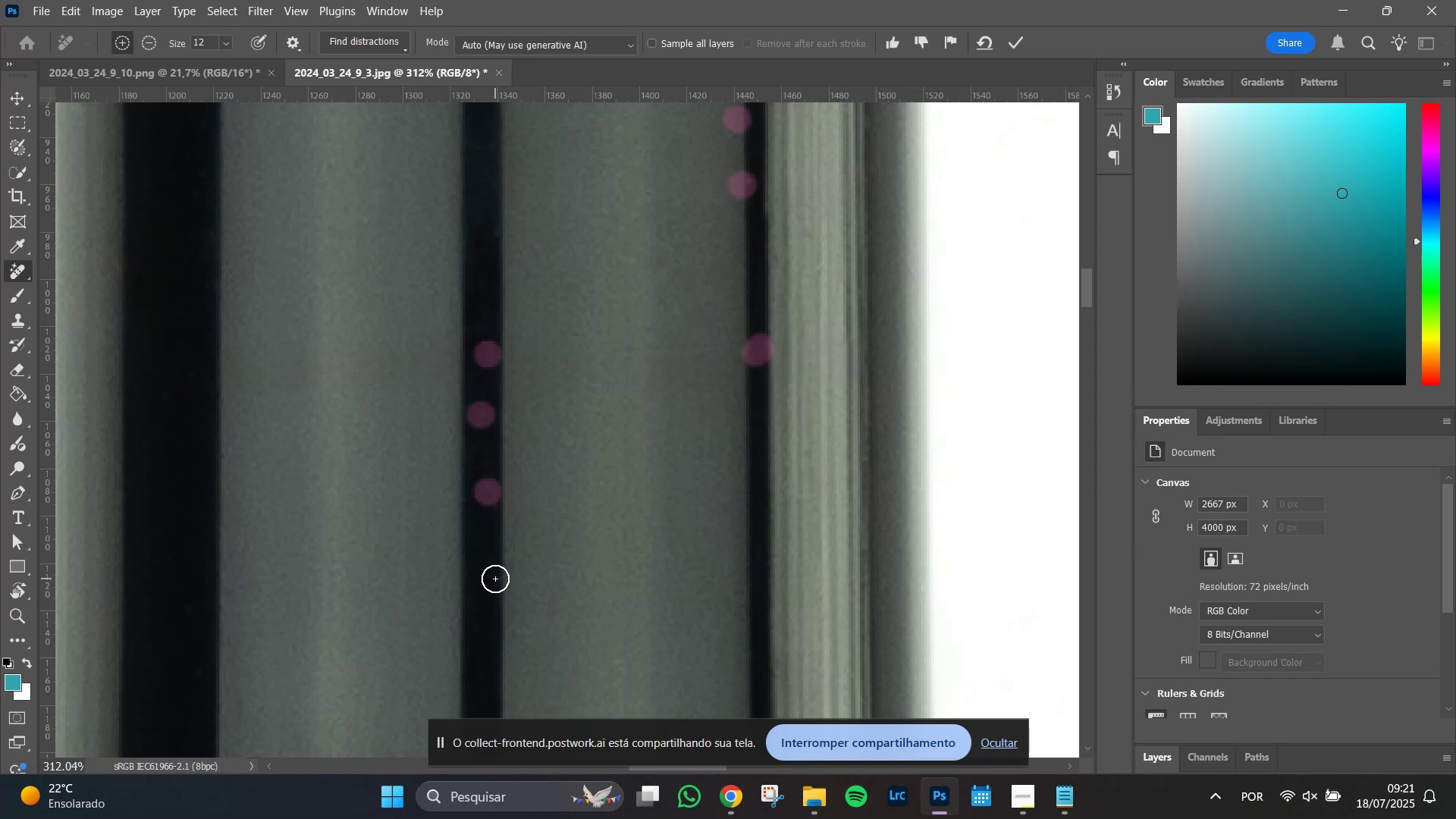 
hold_key(key=Space, duration=1.51)
 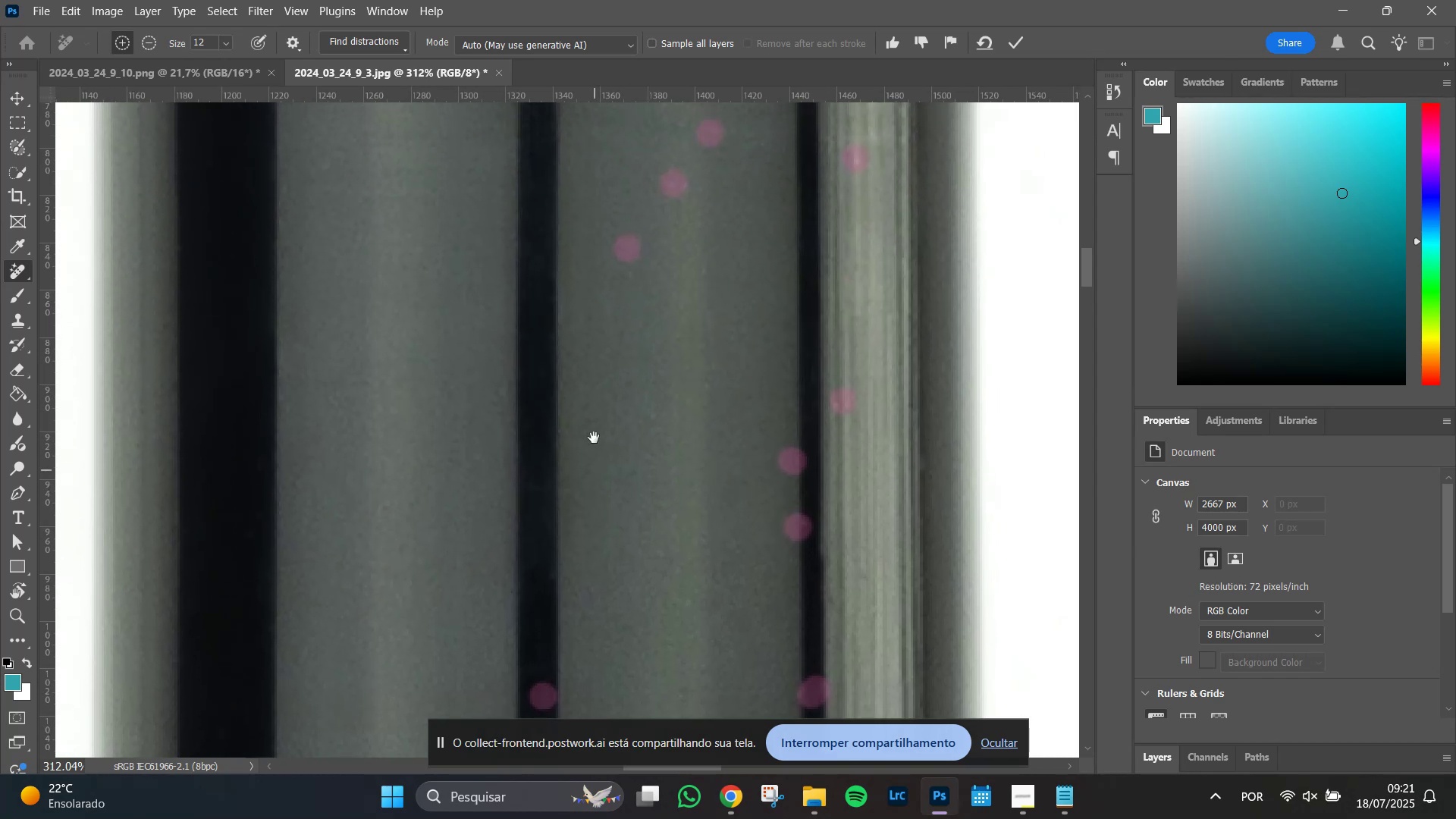 
hold_key(key=Space, duration=1.51)
 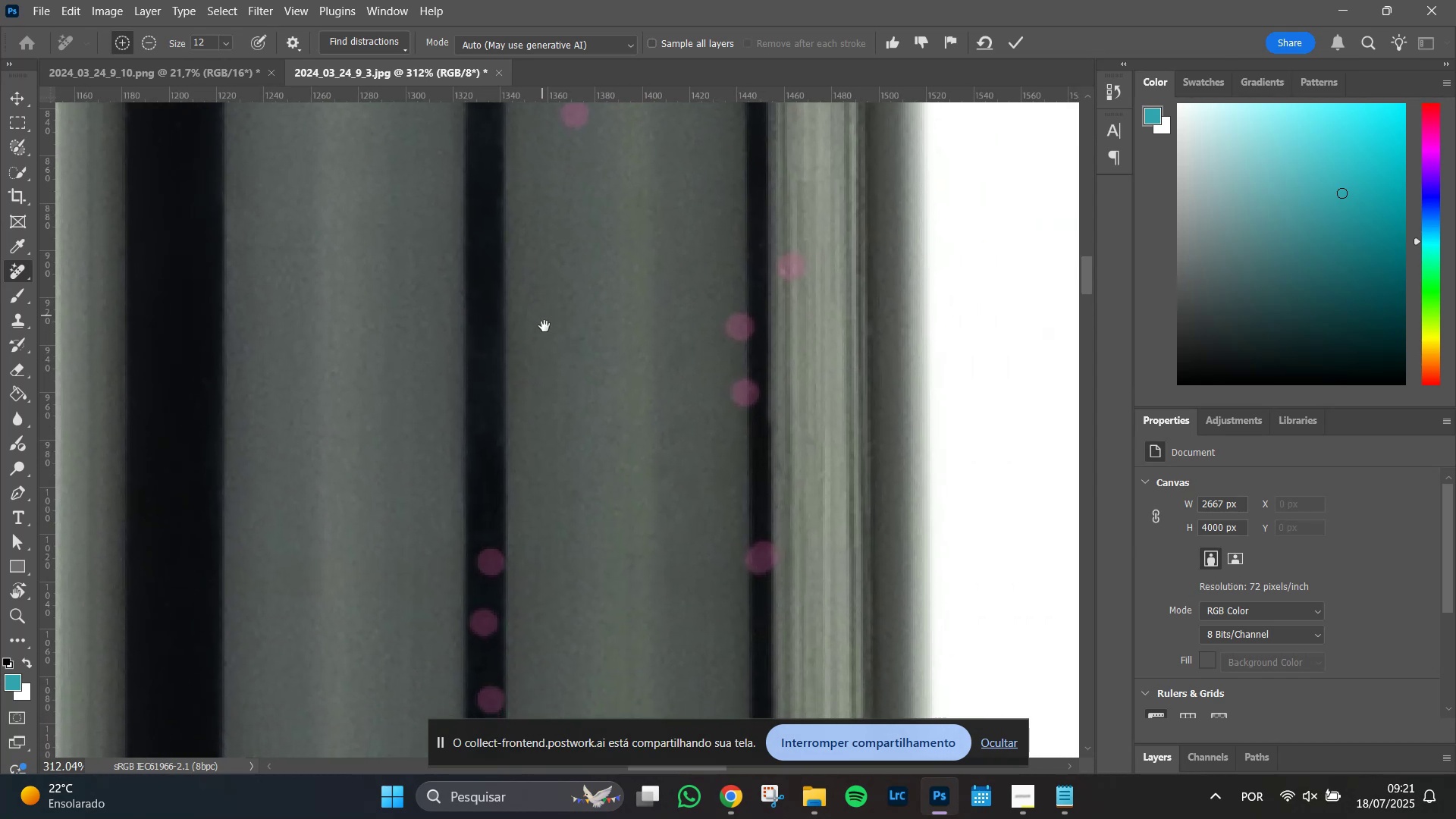 
hold_key(key=Space, duration=1.51)
 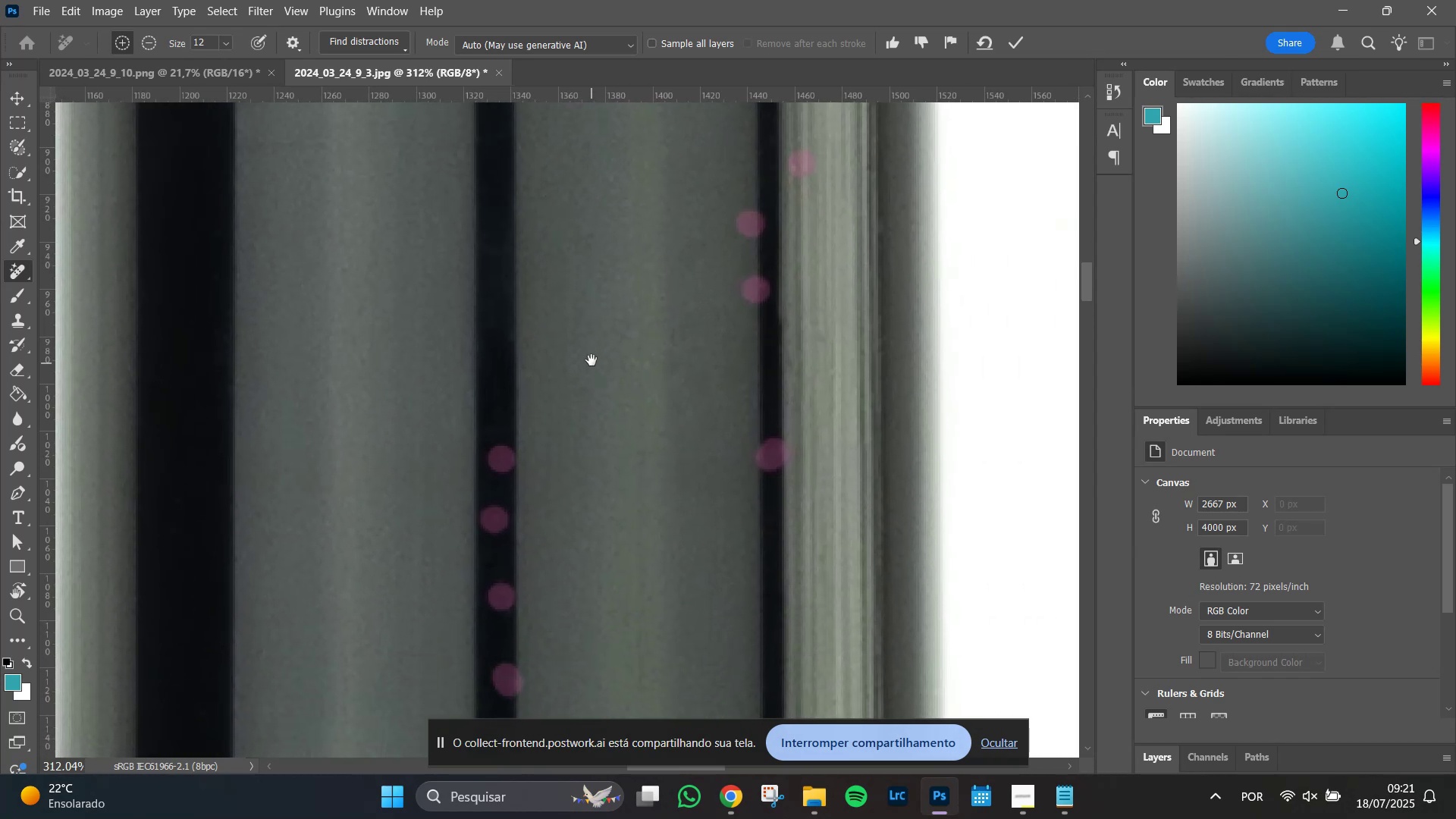 
key(Space)
 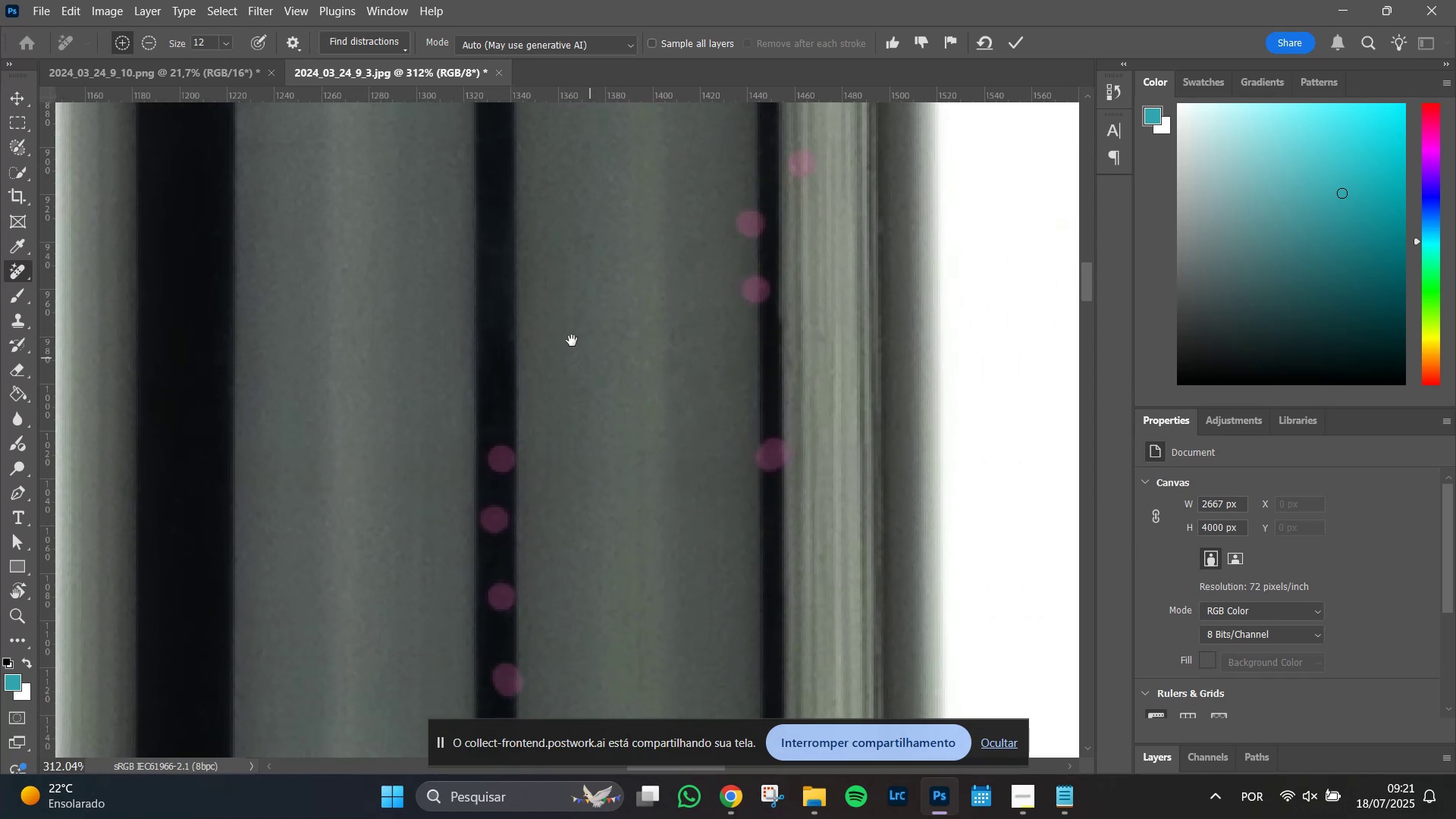 
key(Space)
 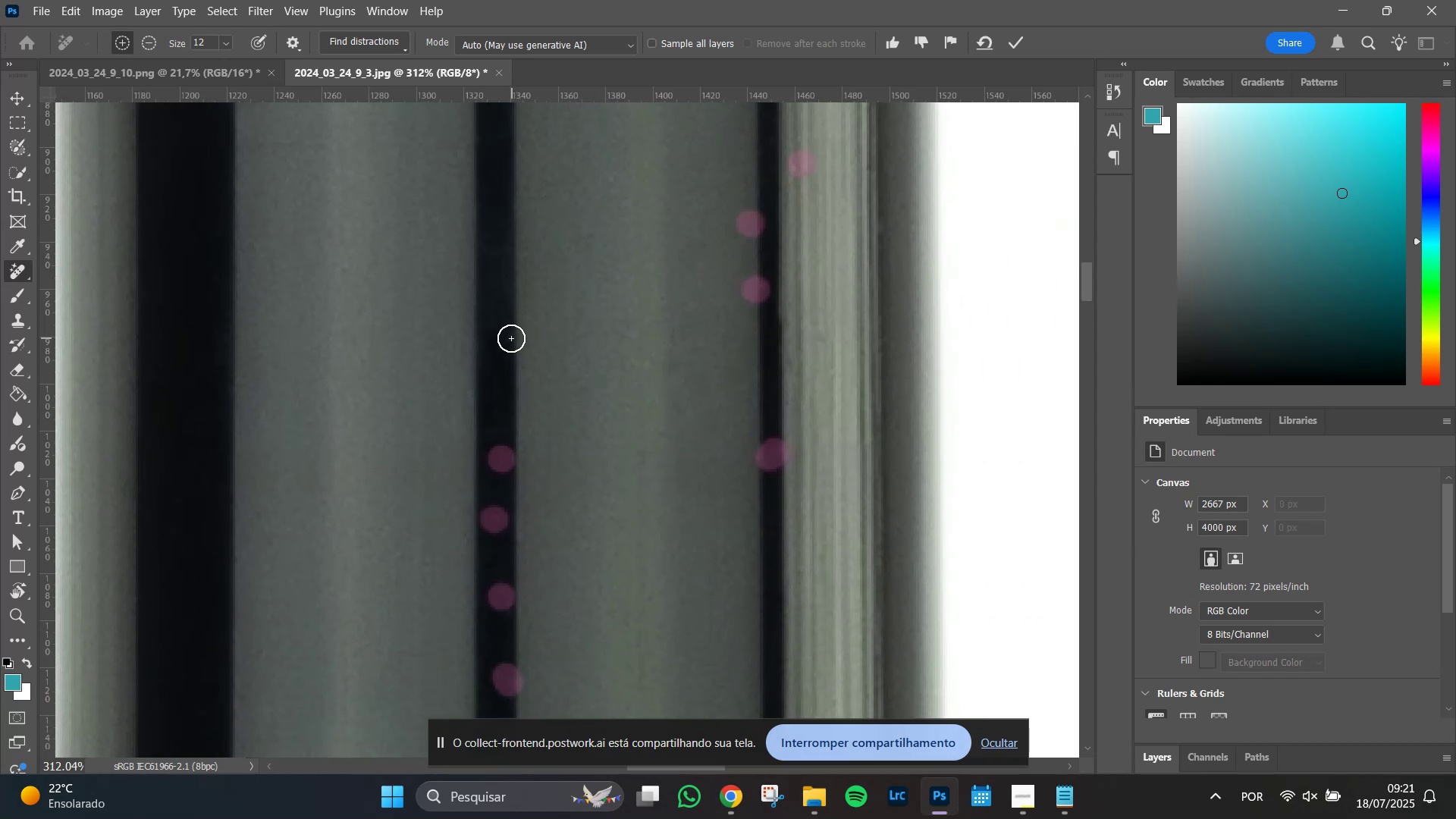 
left_click([510, 336])
 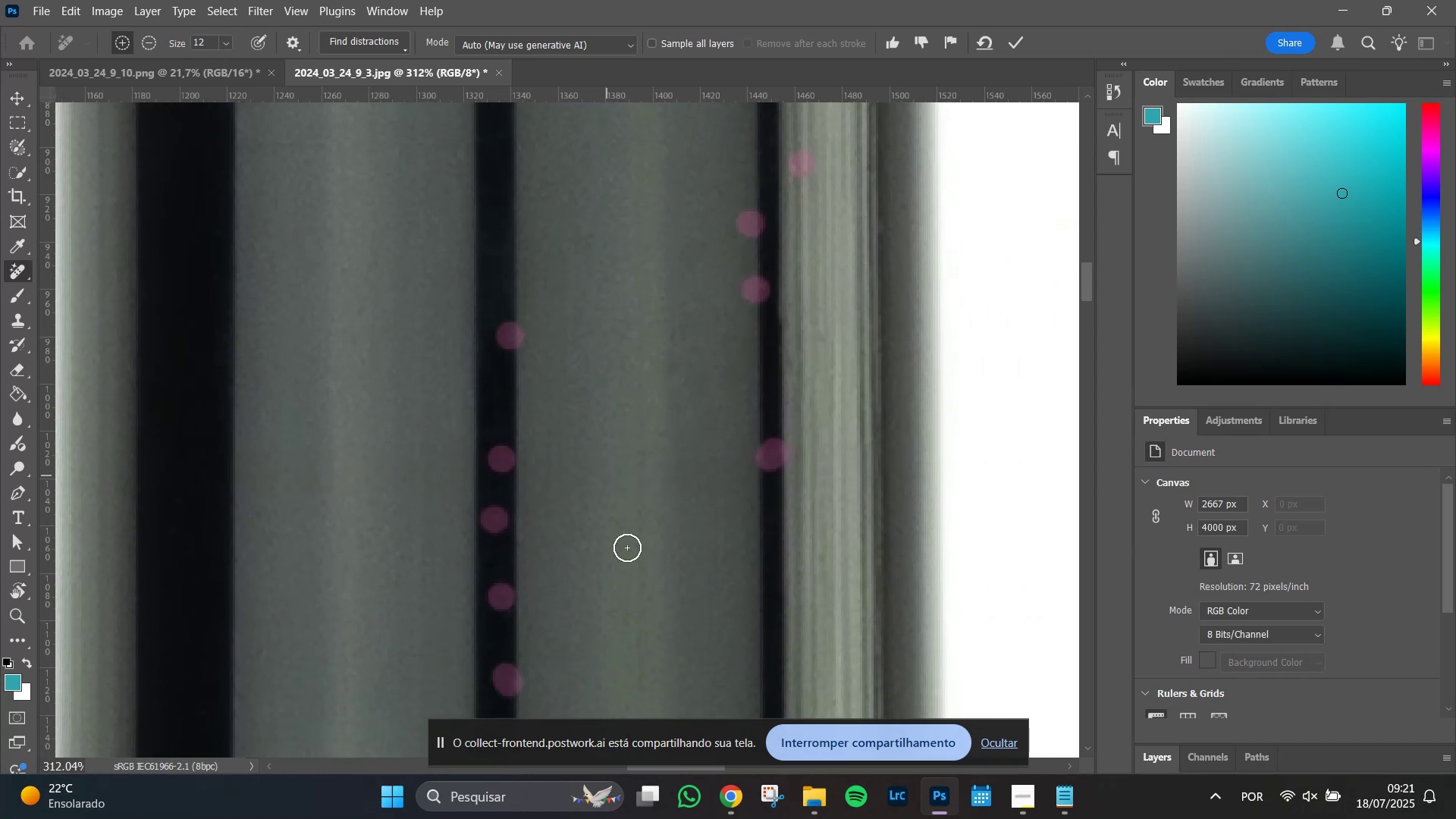 
hold_key(key=Space, duration=1.51)
 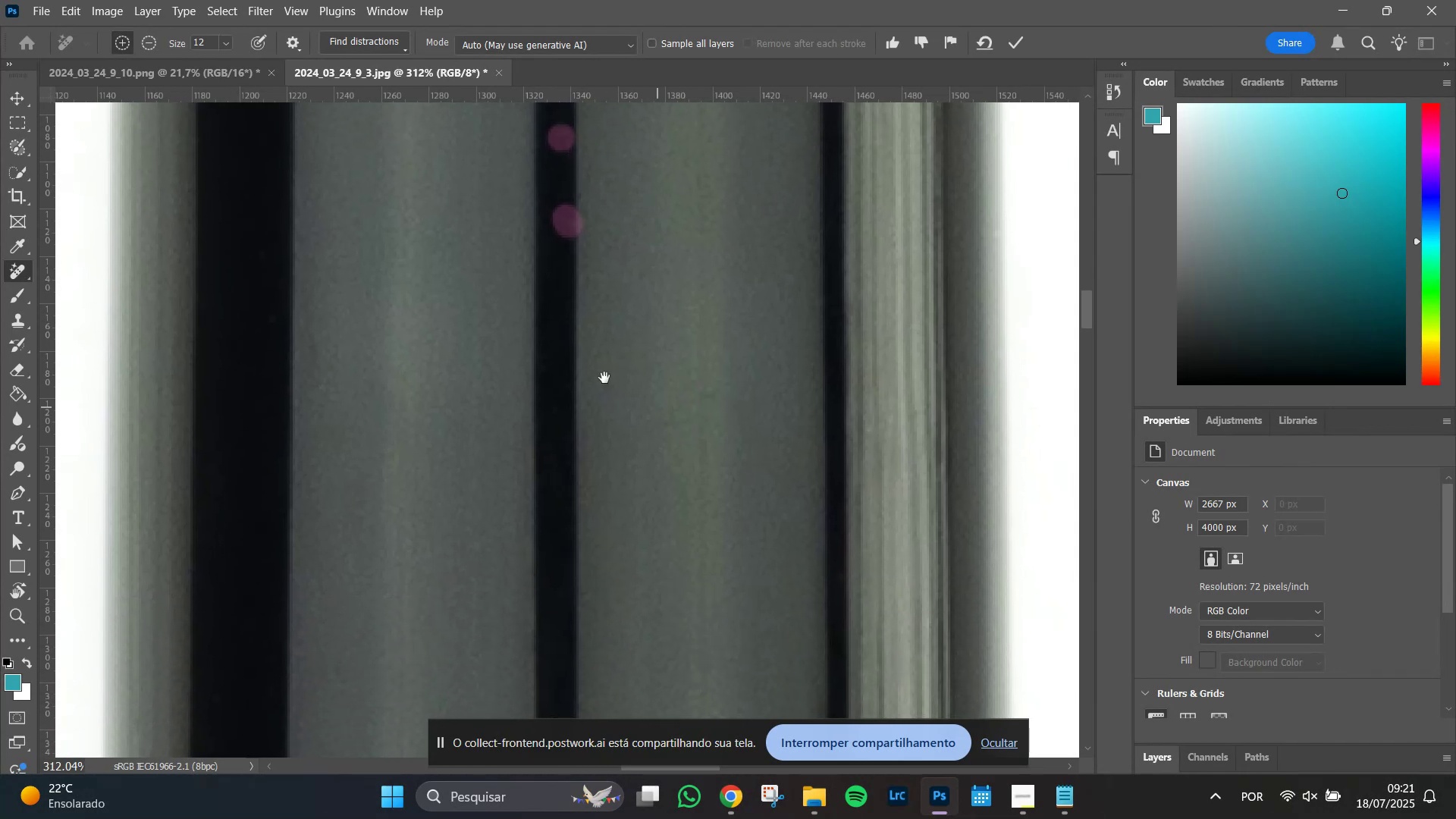 
hold_key(key=Space, duration=0.51)
 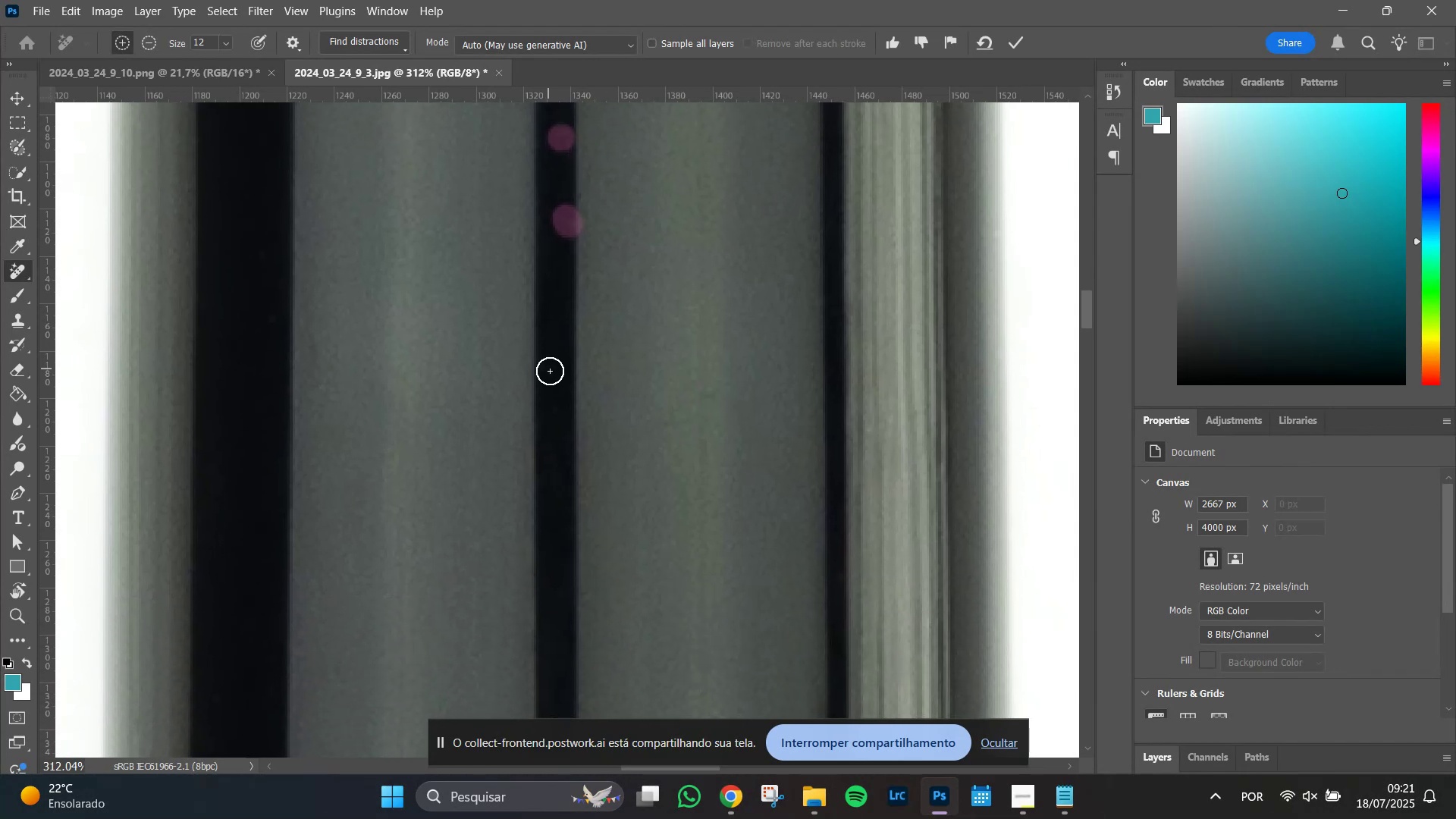 
left_click([550, 371])
 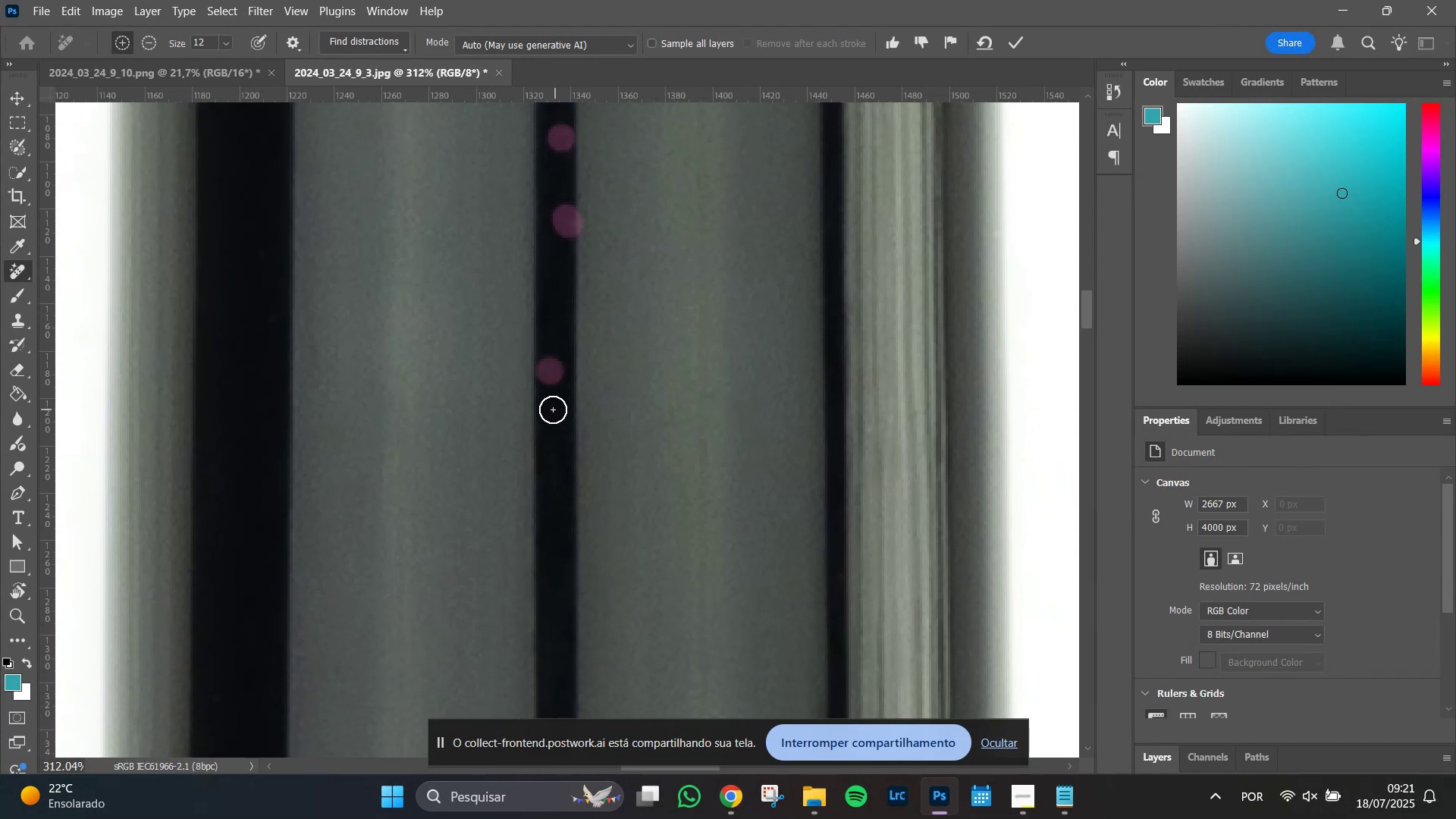 
left_click([552, 412])
 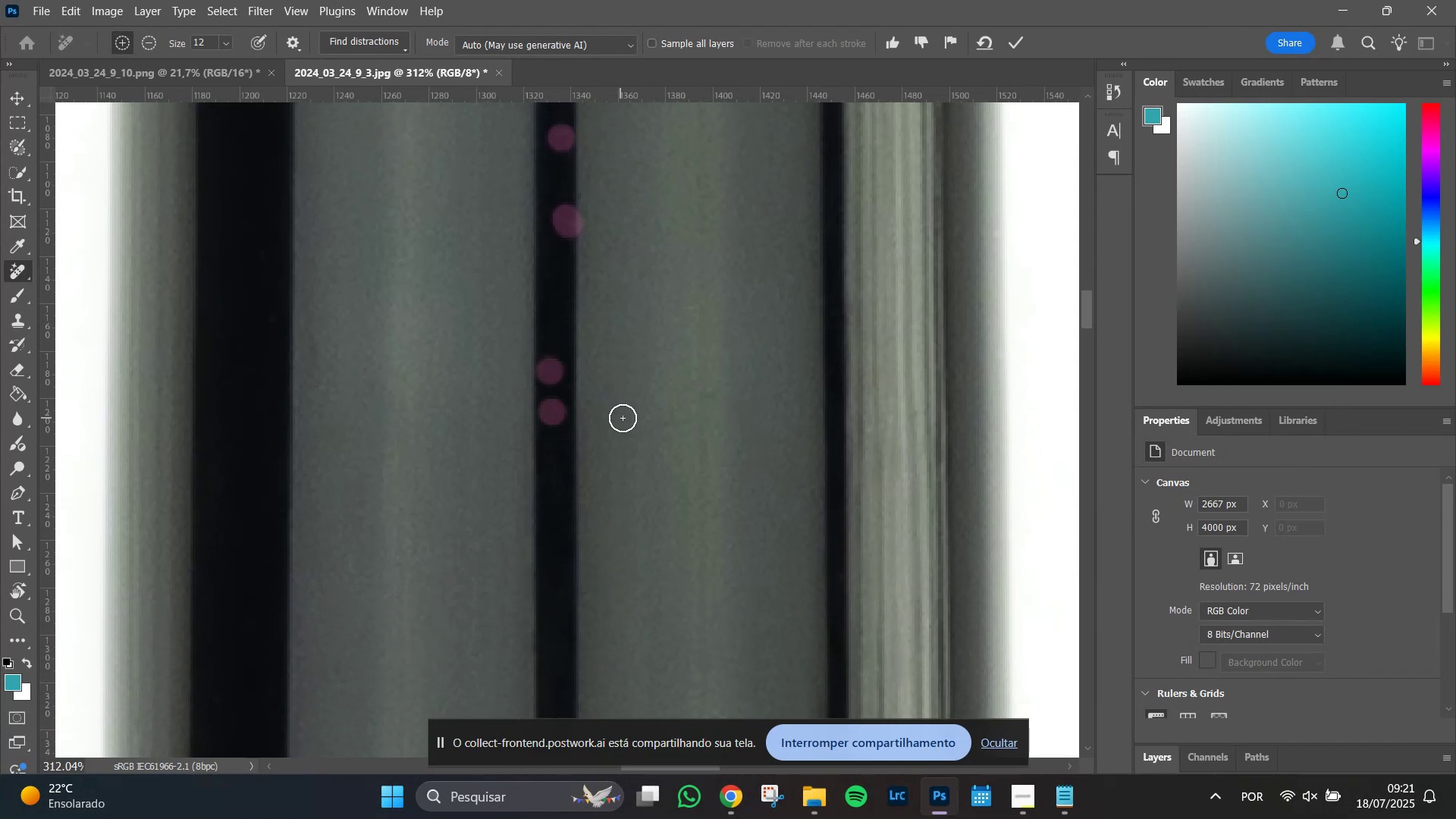 
left_click([625, 418])
 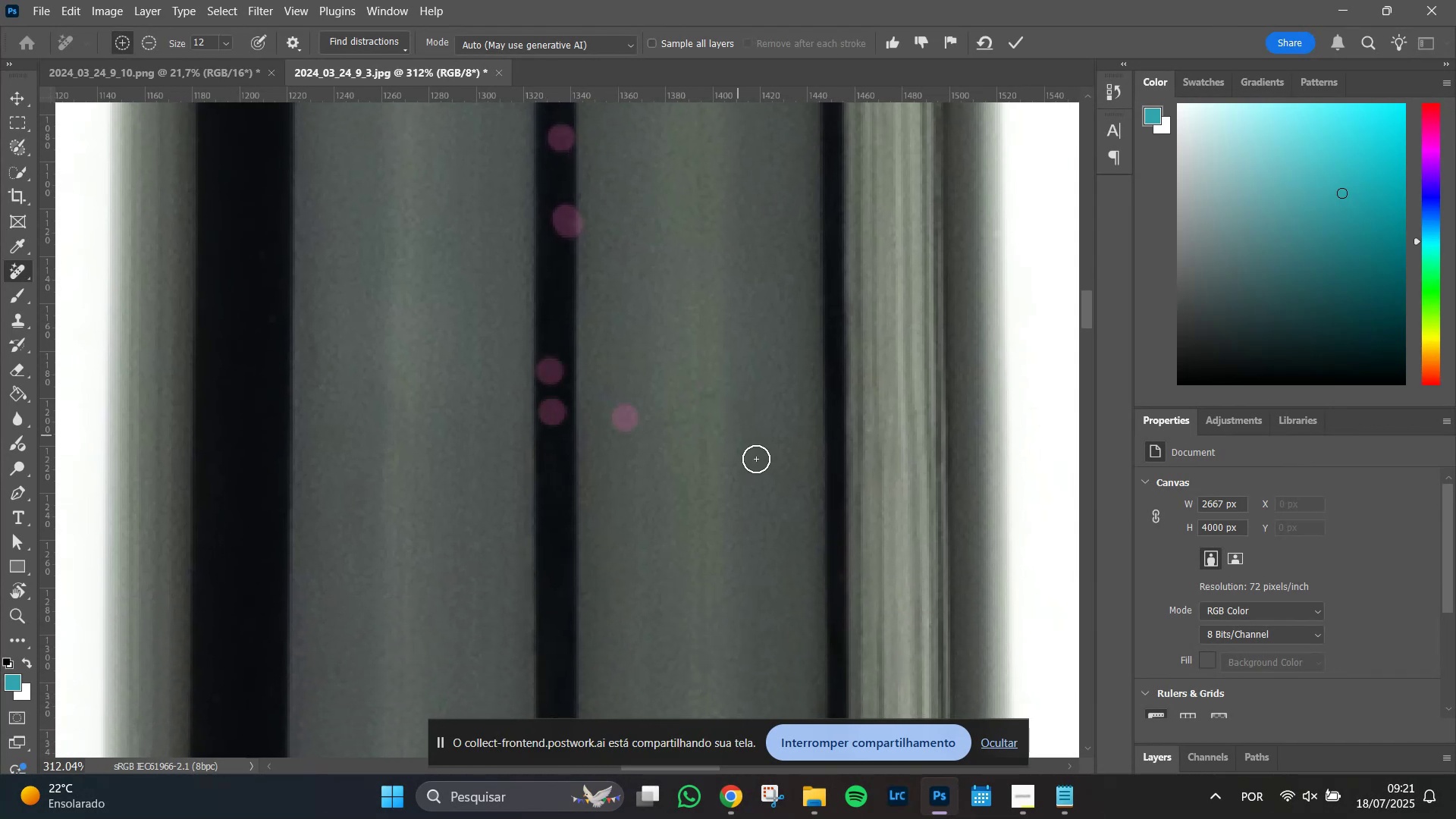 
hold_key(key=Space, duration=1.51)
 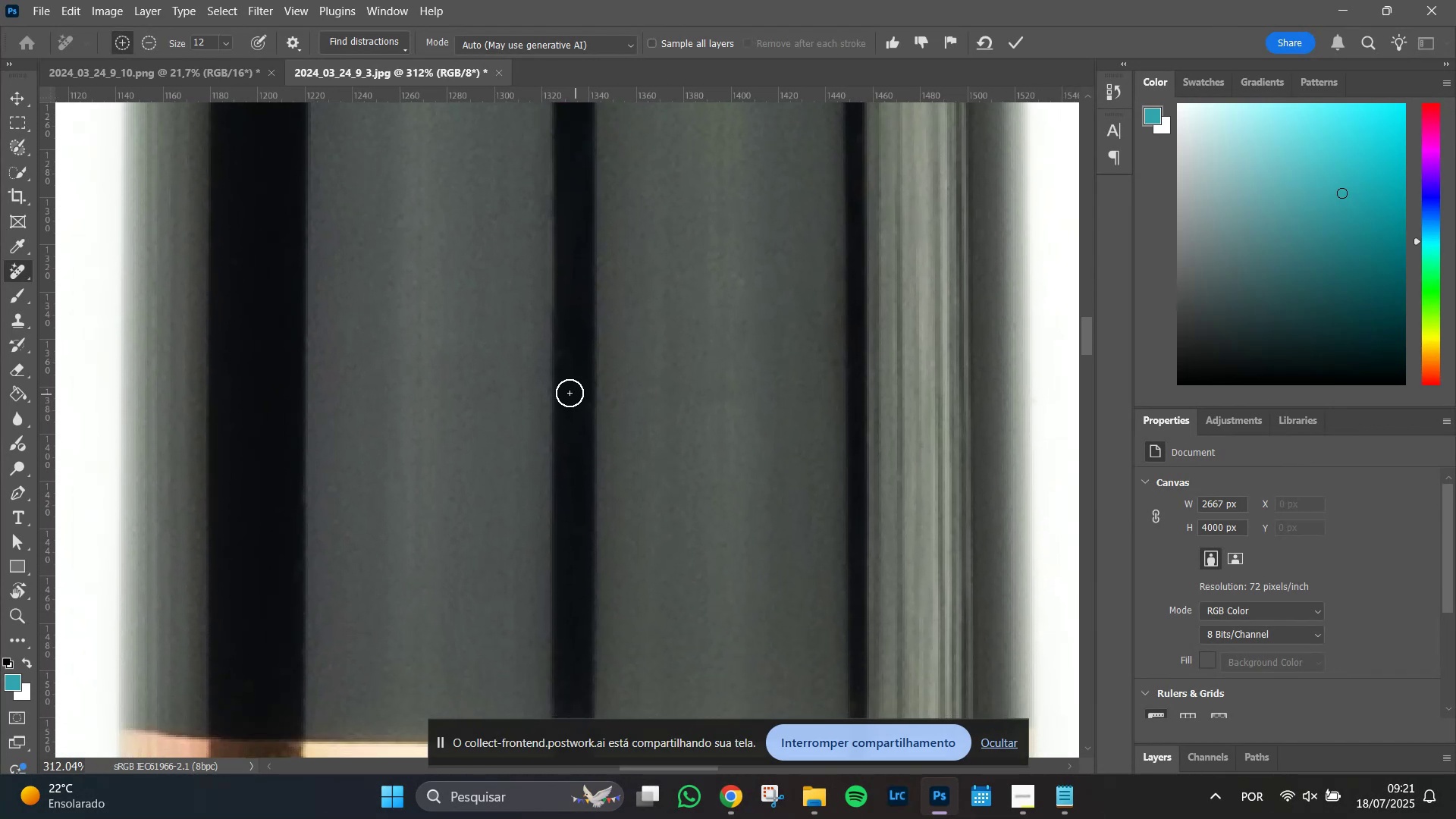 
hold_key(key=Space, duration=0.39)
 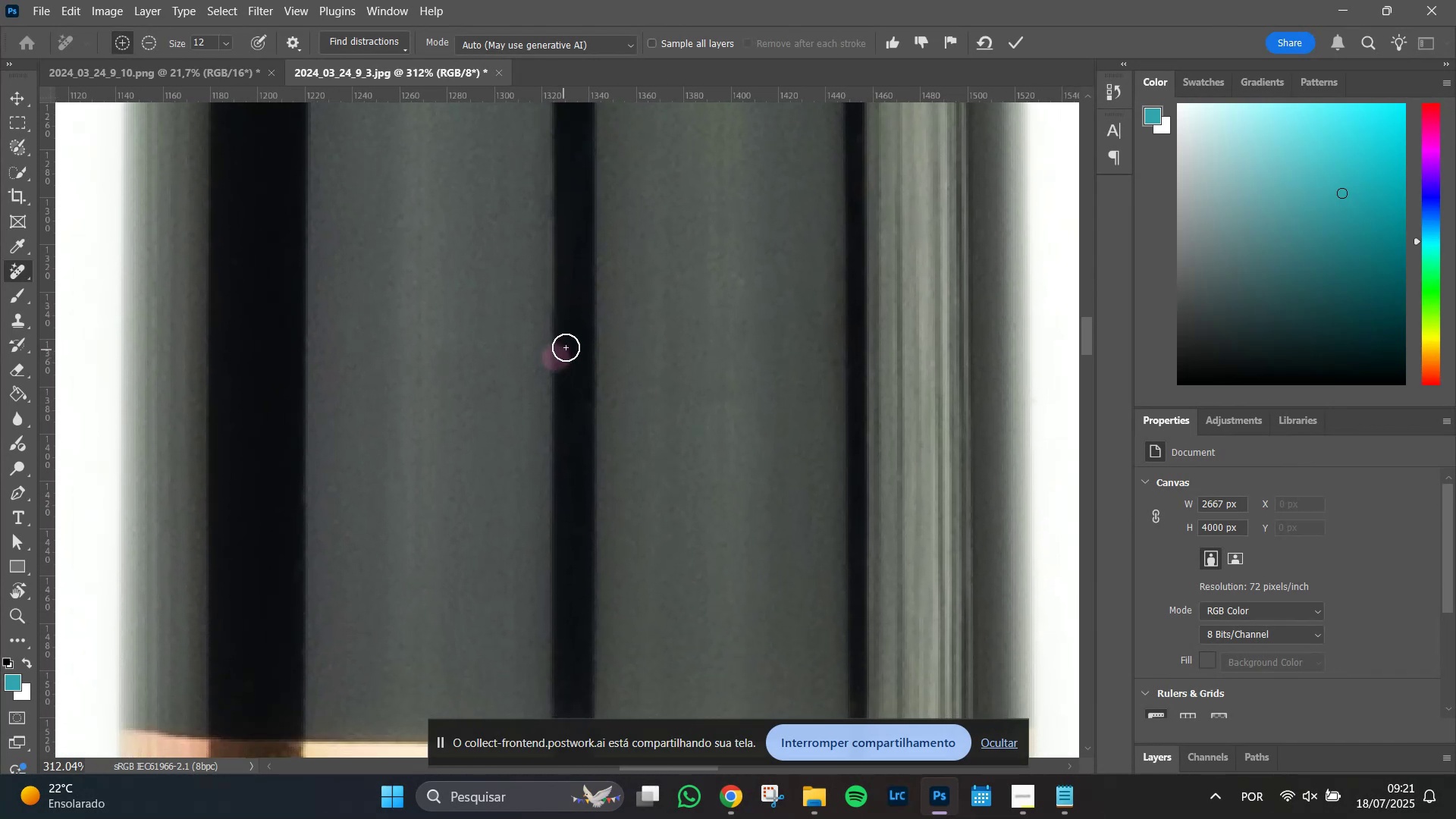 
hold_key(key=Space, duration=1.51)
 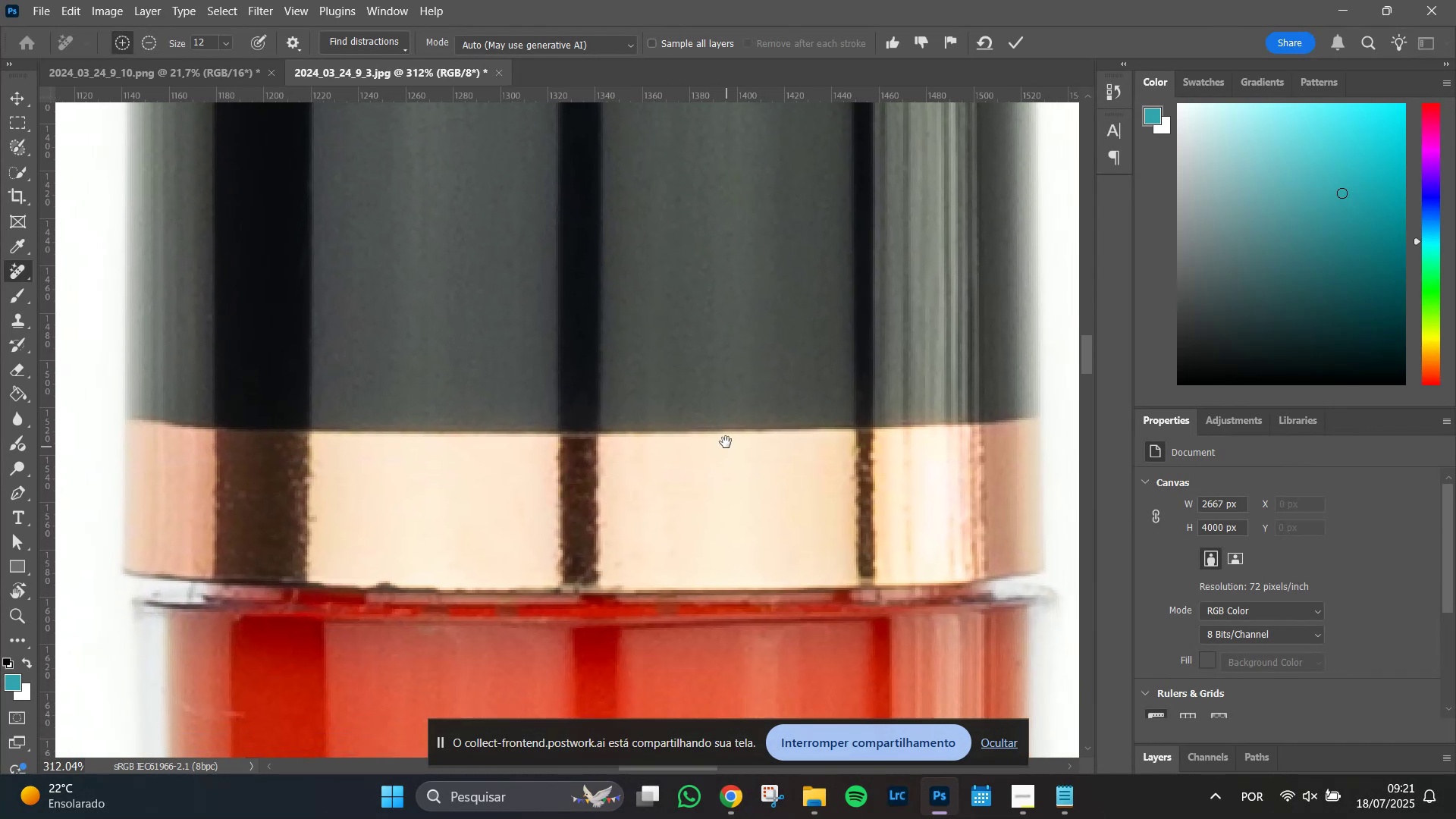 
hold_key(key=Space, duration=0.8)
 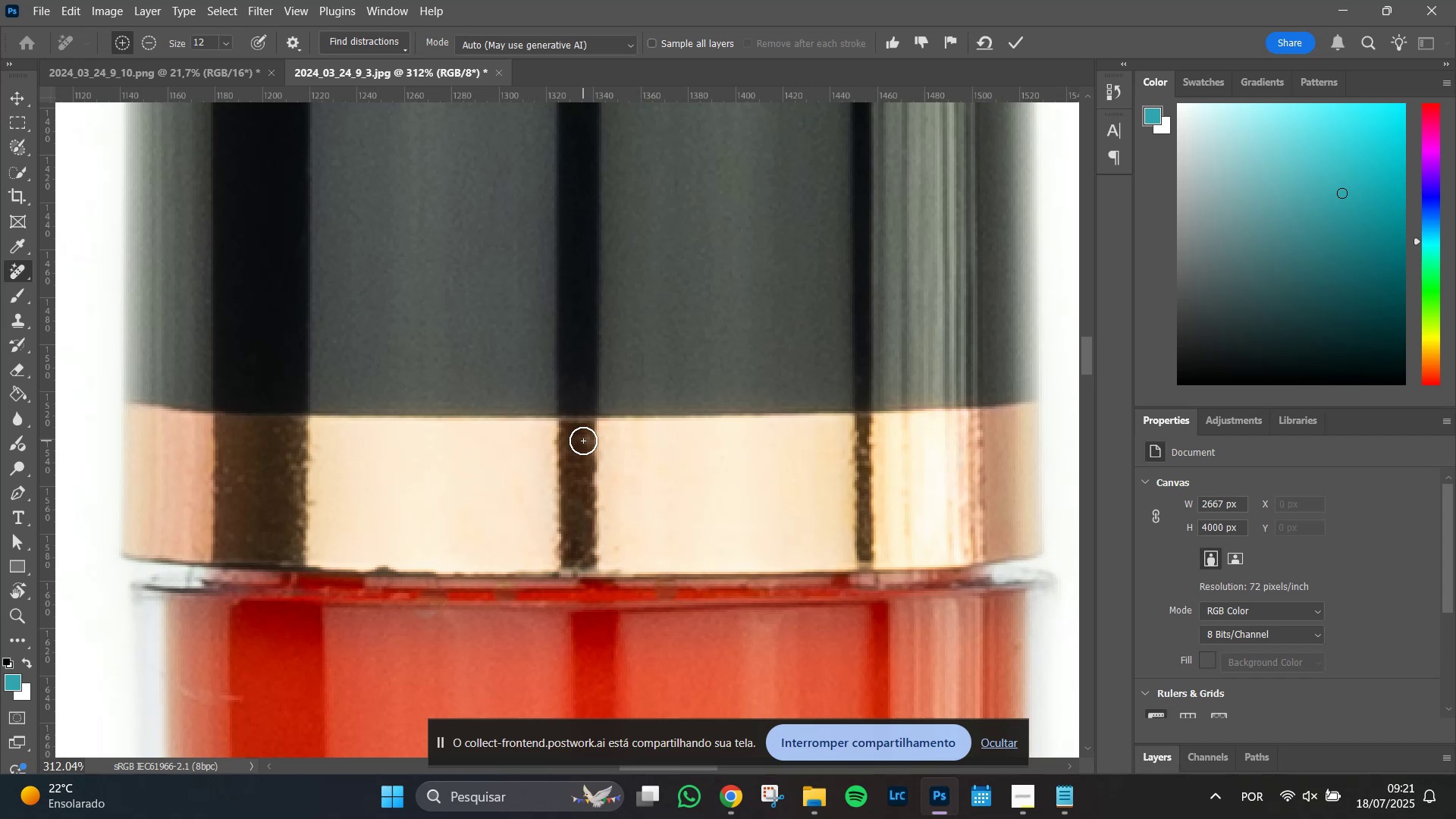 
left_click([583, 441])
 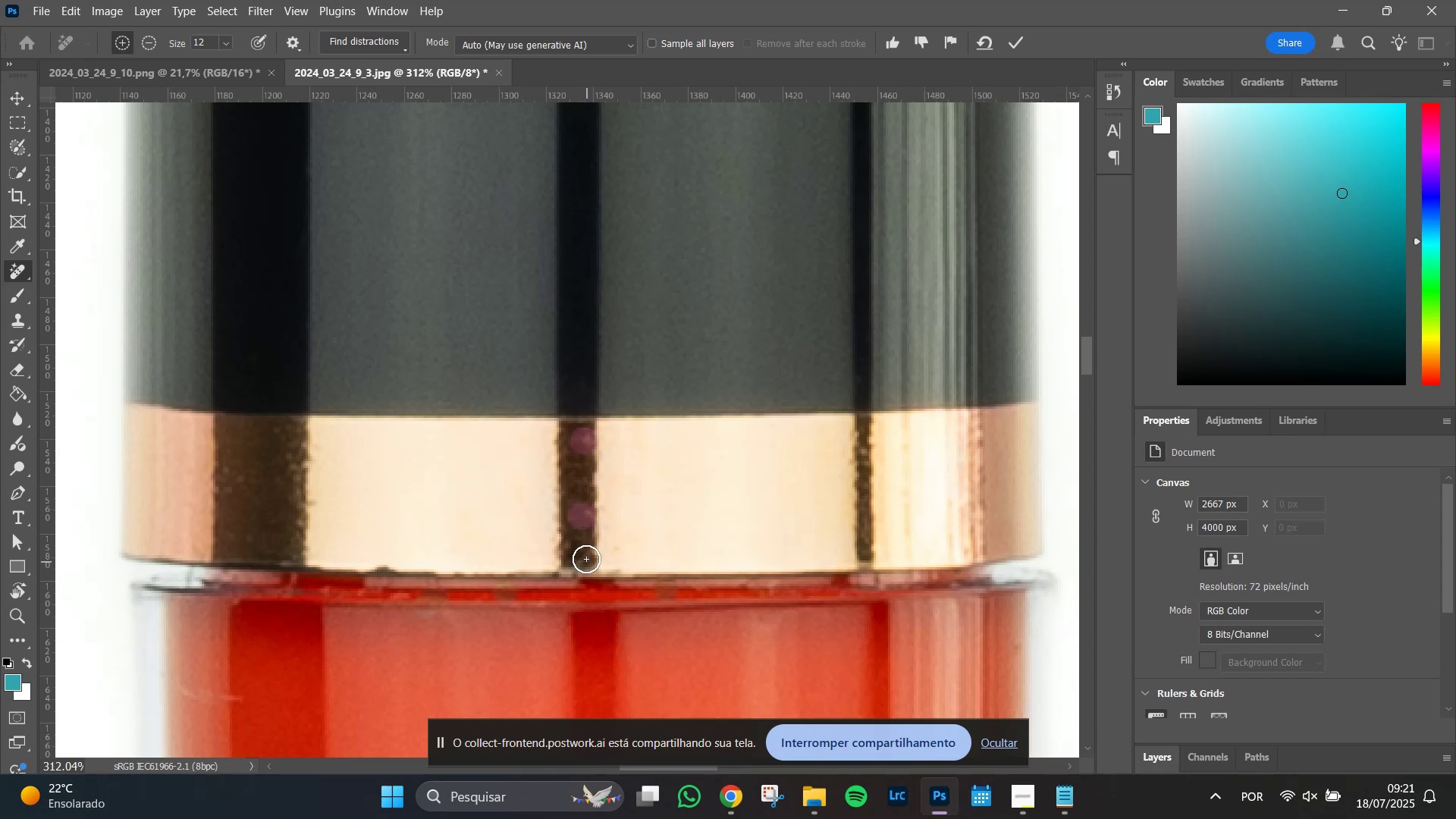 
hold_key(key=Space, duration=1.32)
 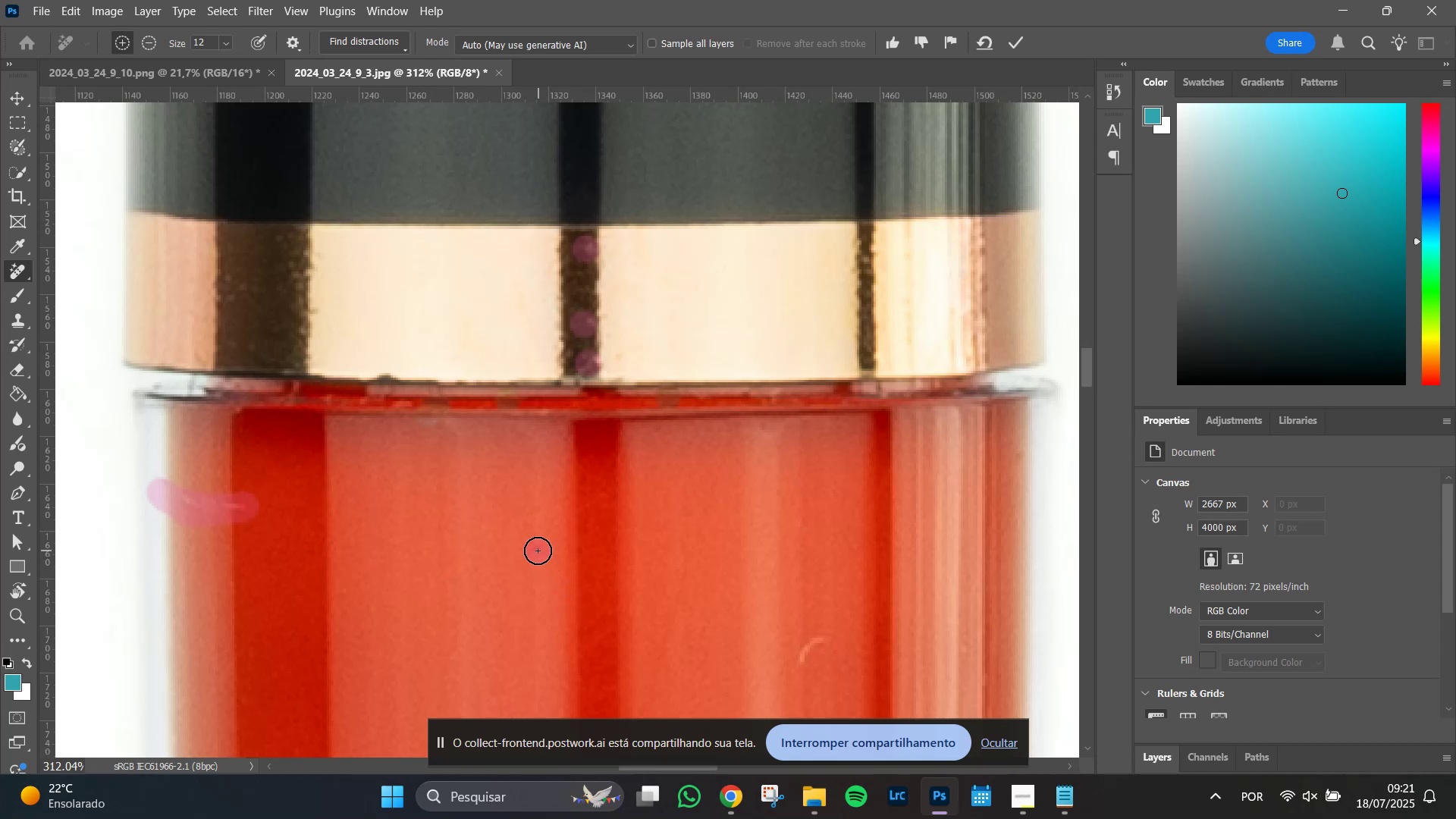 
wait(6.28)
 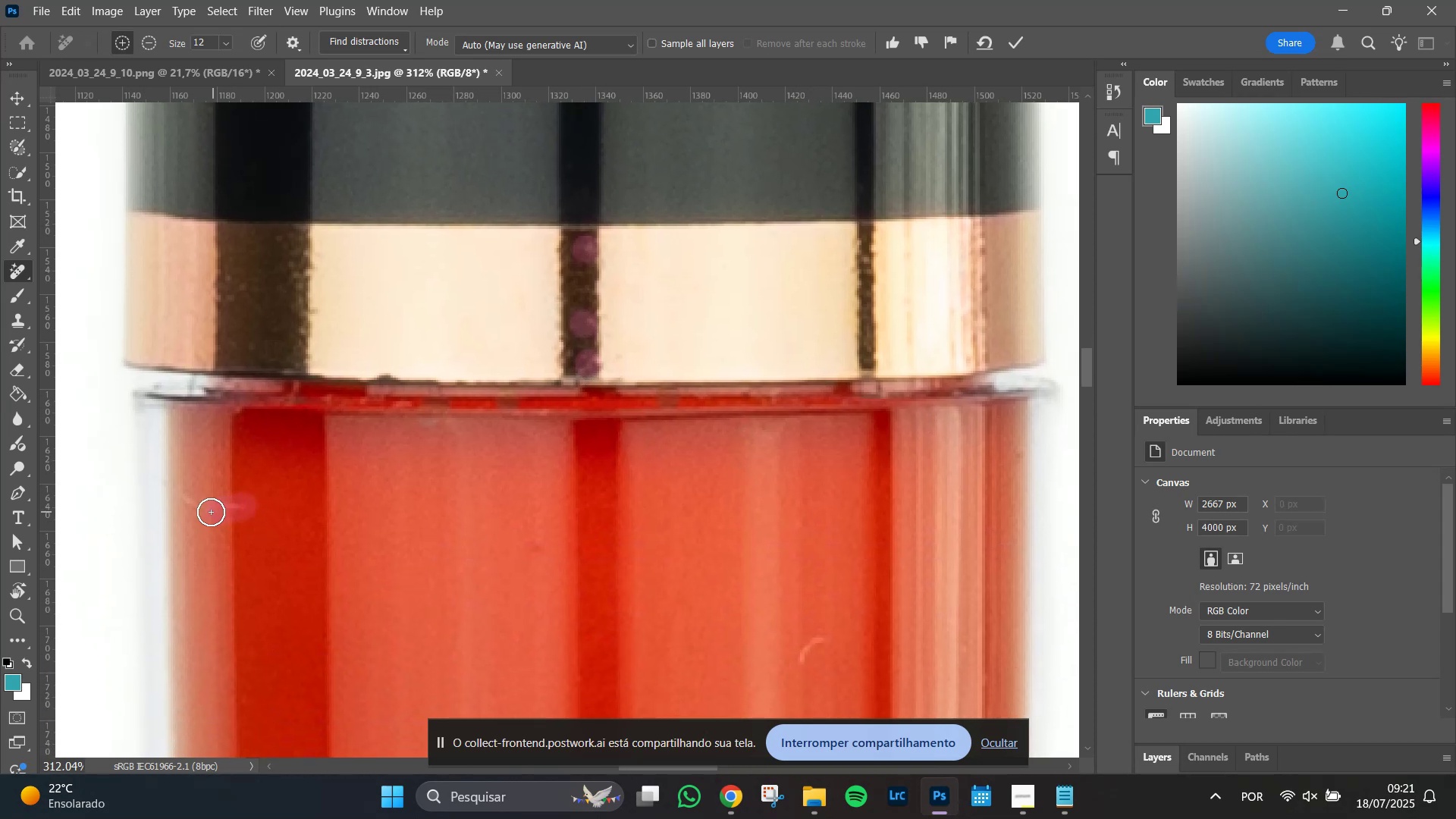 
left_click([584, 550])
 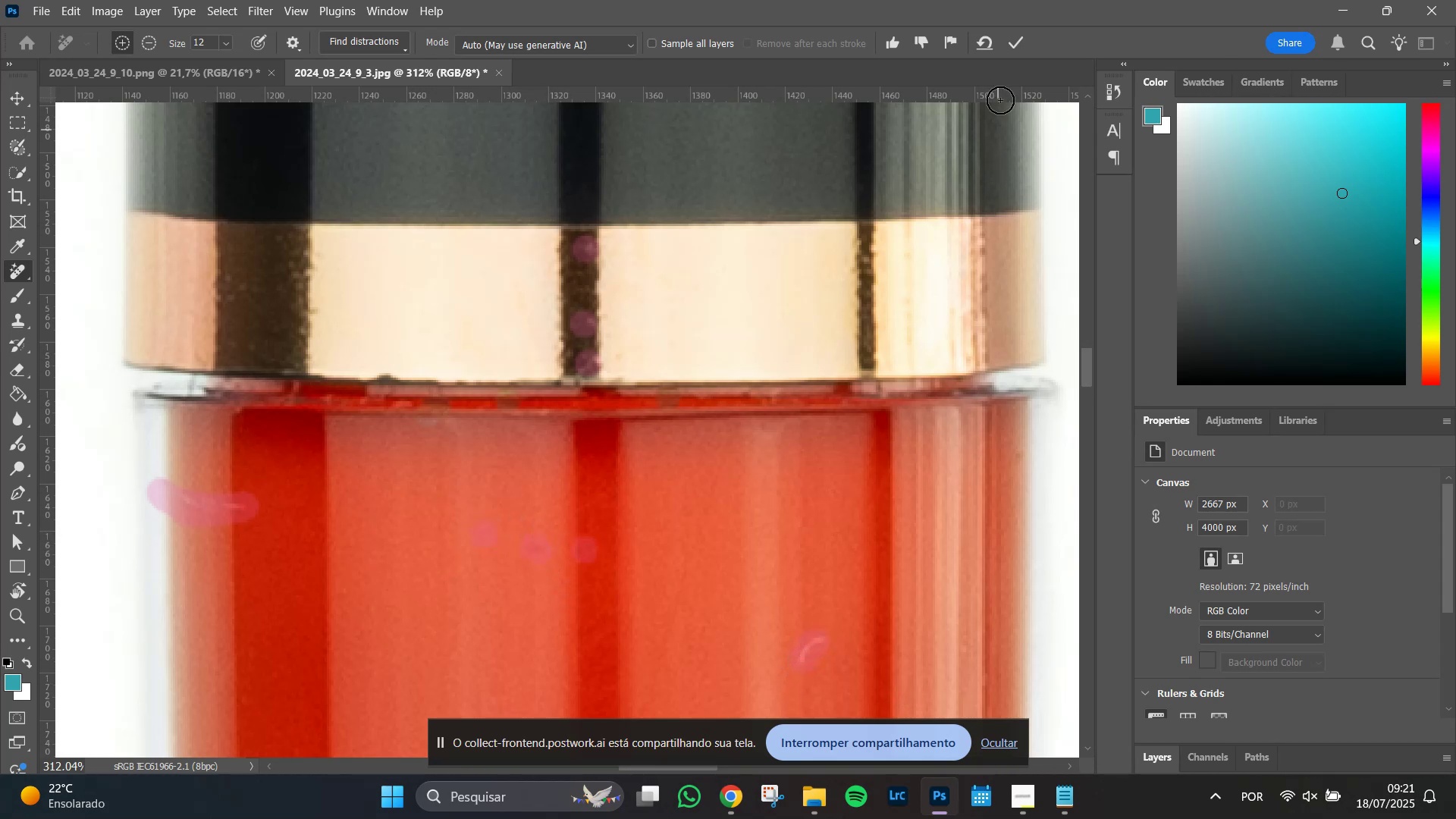 
left_click([1019, 44])
 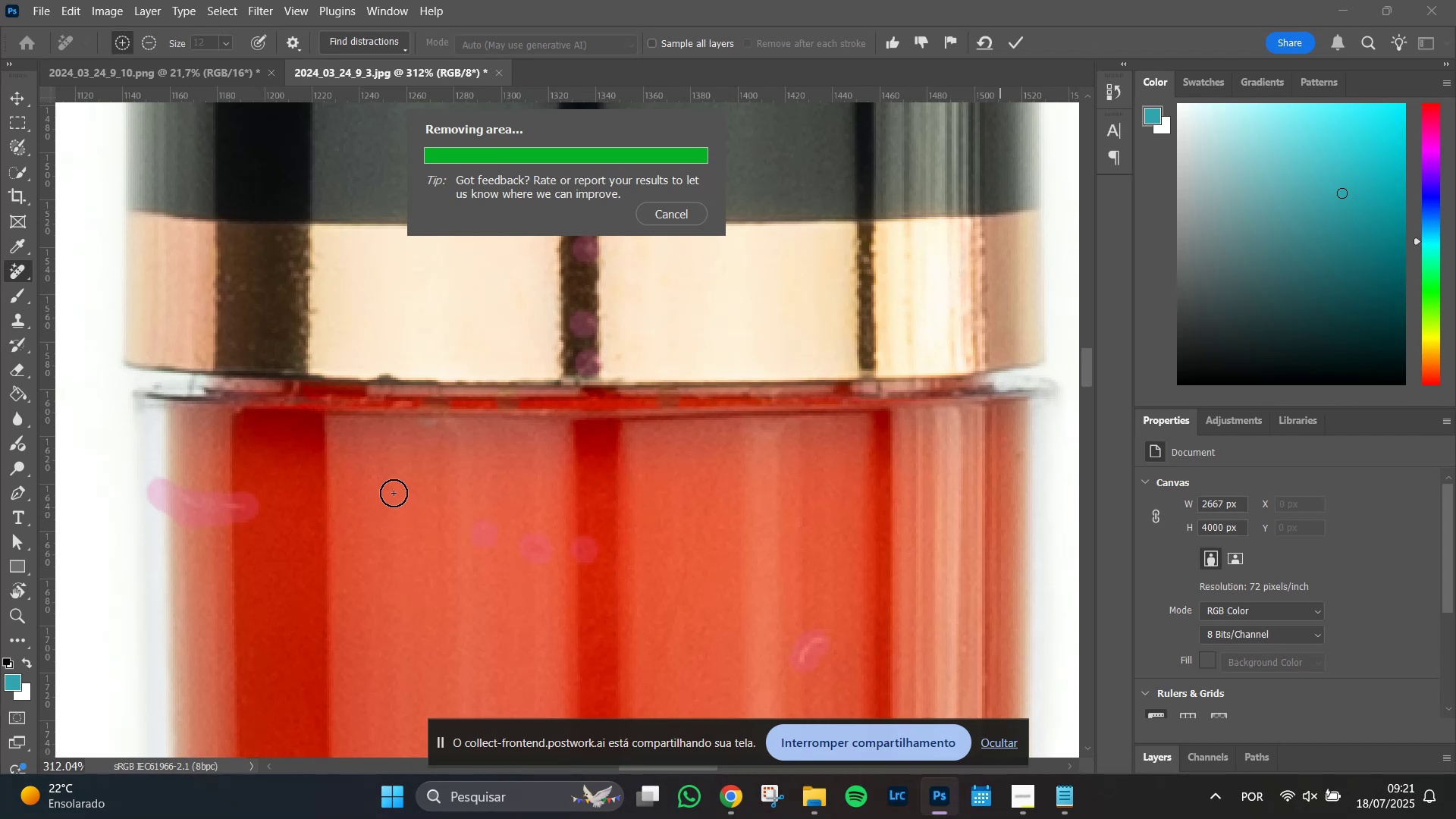 
wait(12.42)
 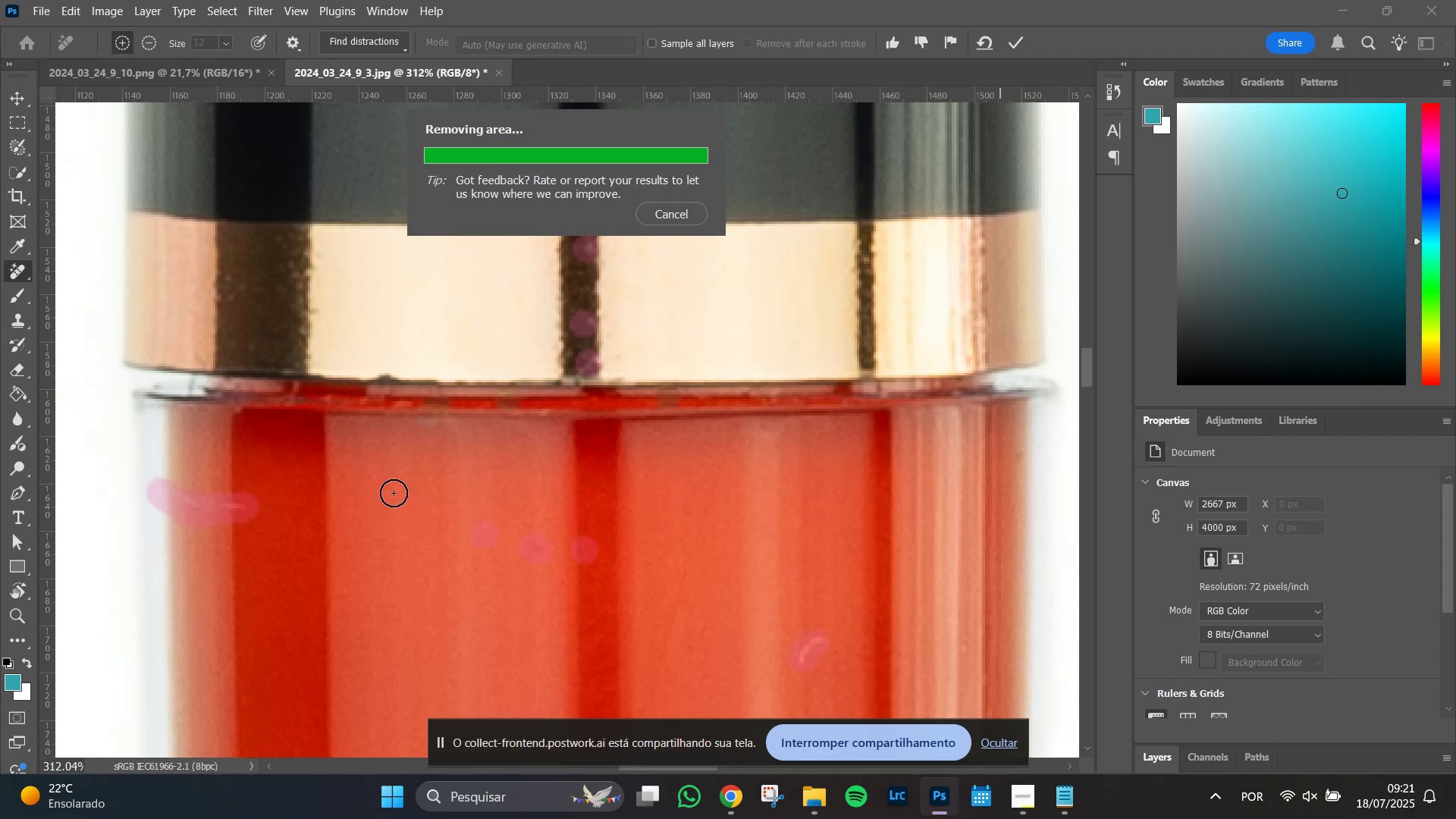 
hold_key(key=AltLeft, duration=1.51)
scroll: coordinate [718, 486], scroll_direction: down, amount: 14.0
 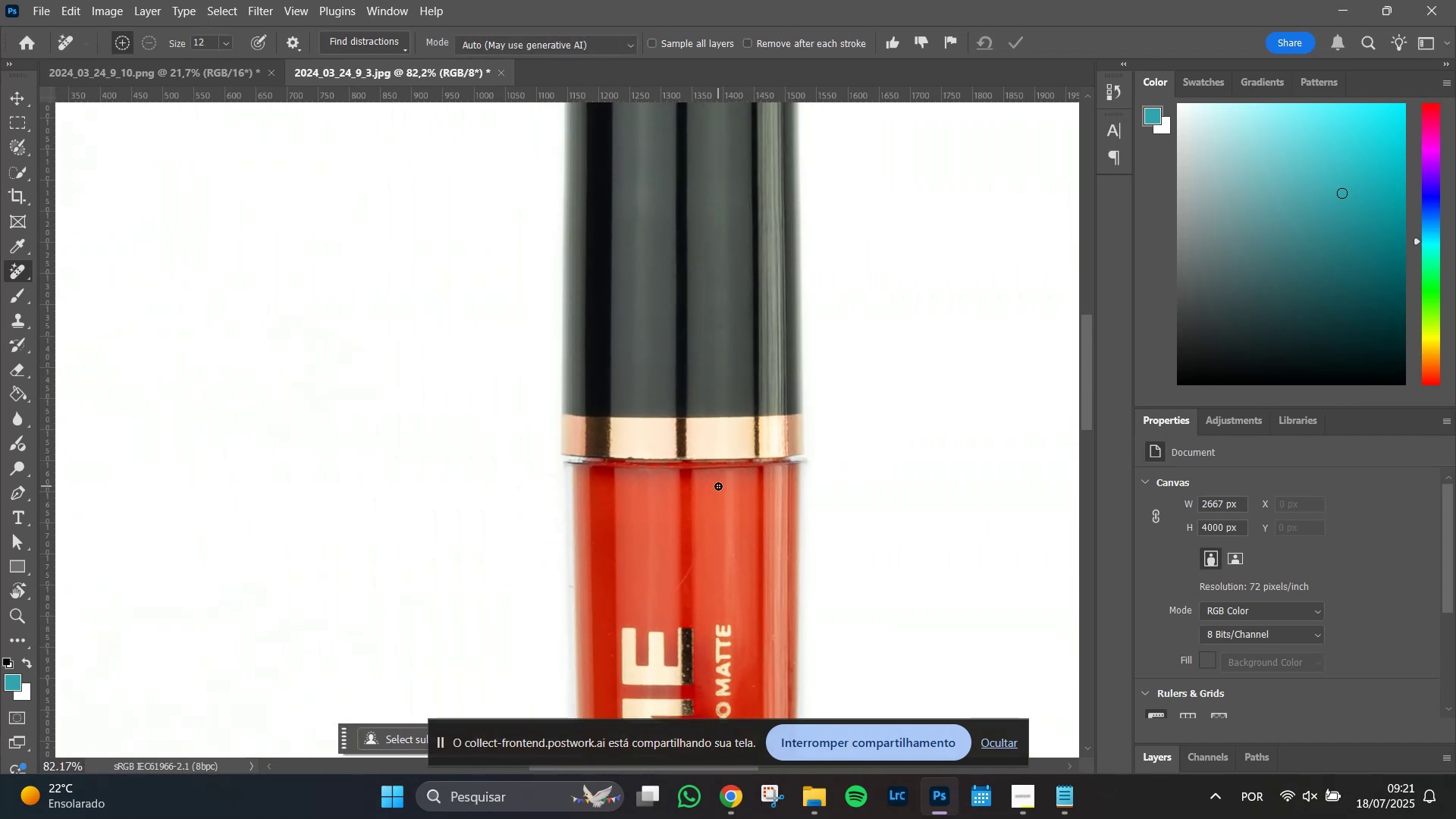 
hold_key(key=AltLeft, duration=1.25)
scroll: coordinate [716, 488], scroll_direction: down, amount: 6.0
 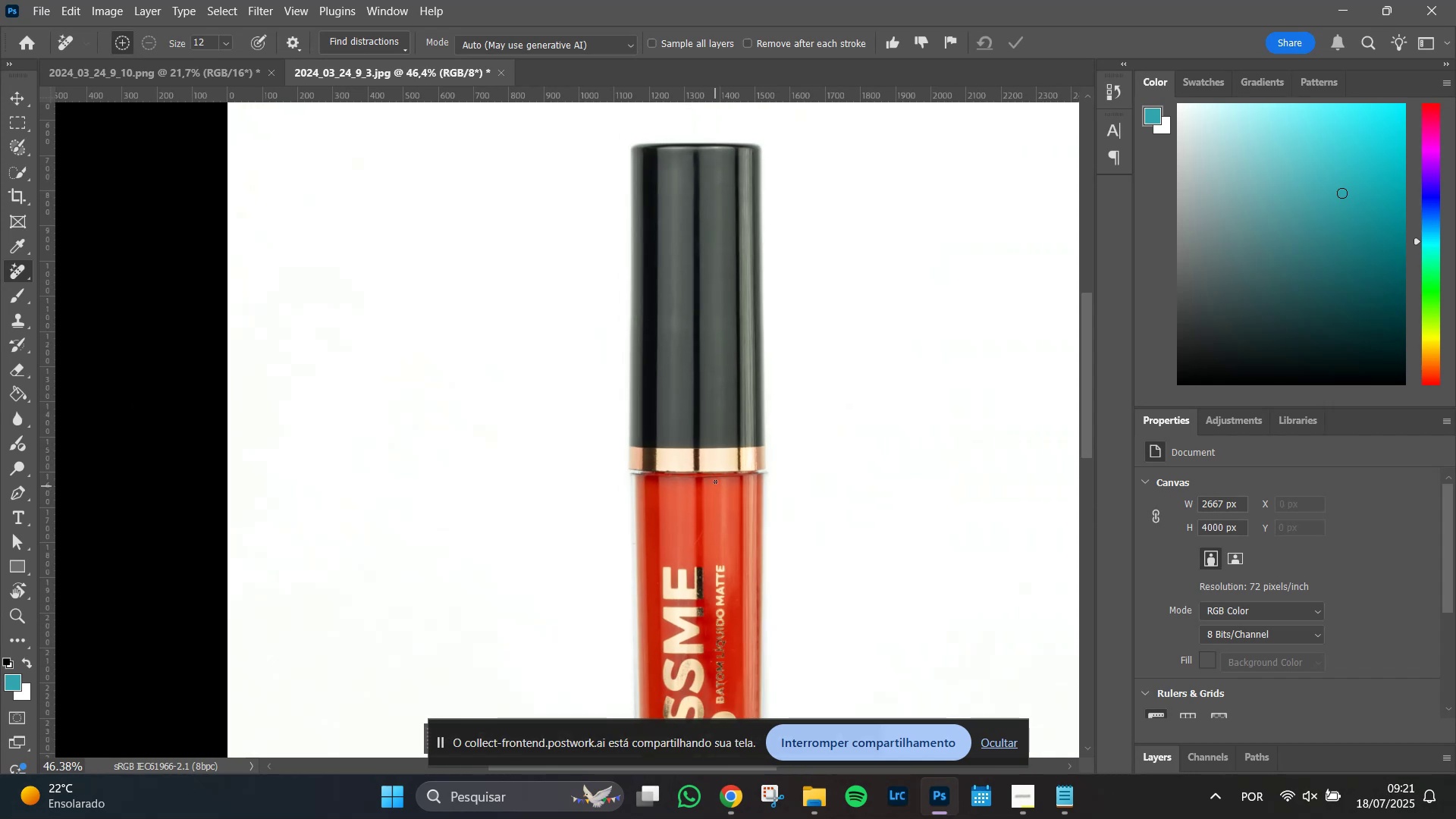 
hold_key(key=Space, duration=1.51)
 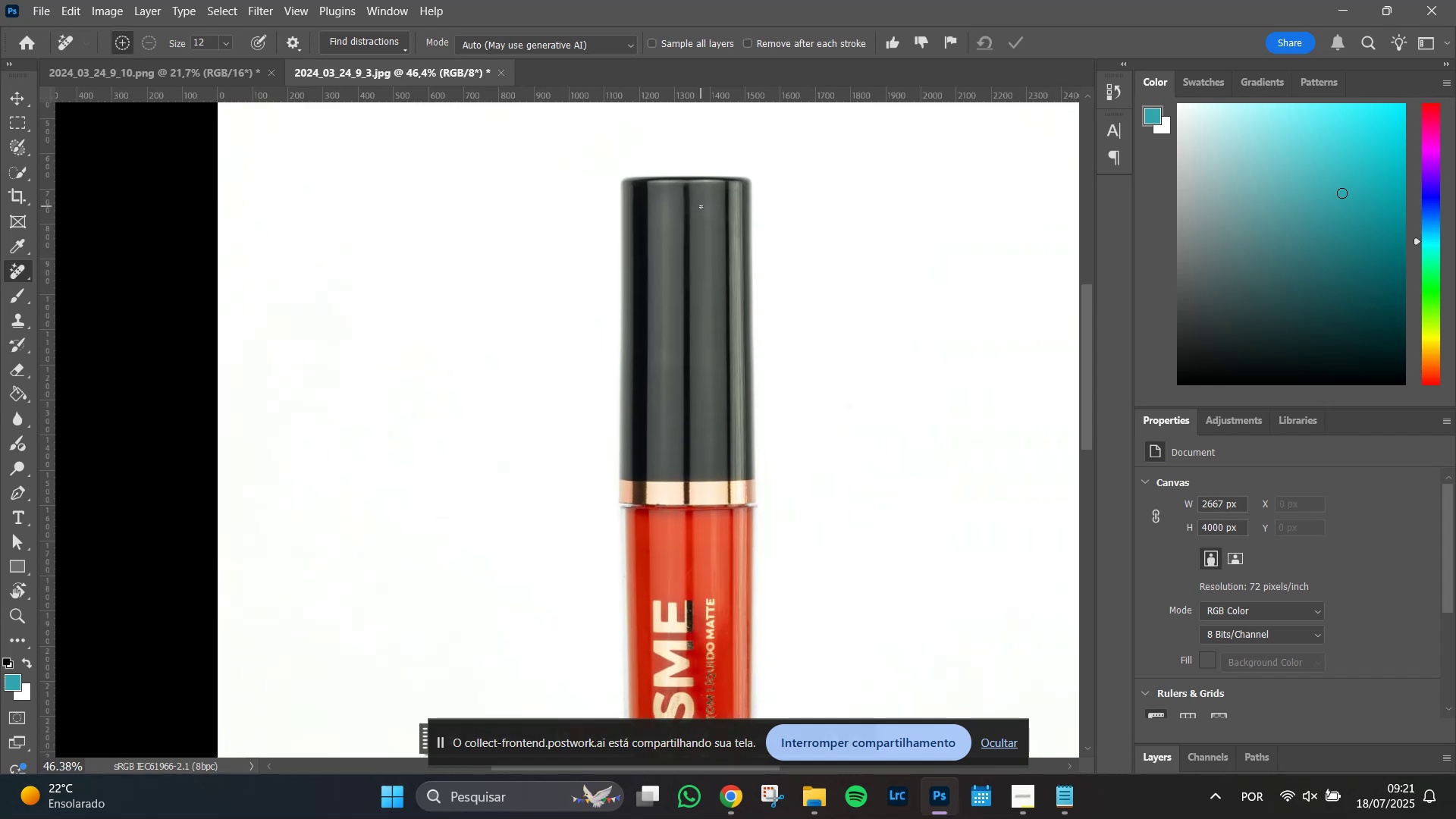 
hold_key(key=AltLeft, duration=1.5)
scroll: coordinate [698, 209], scroll_direction: up, amount: 14.0
 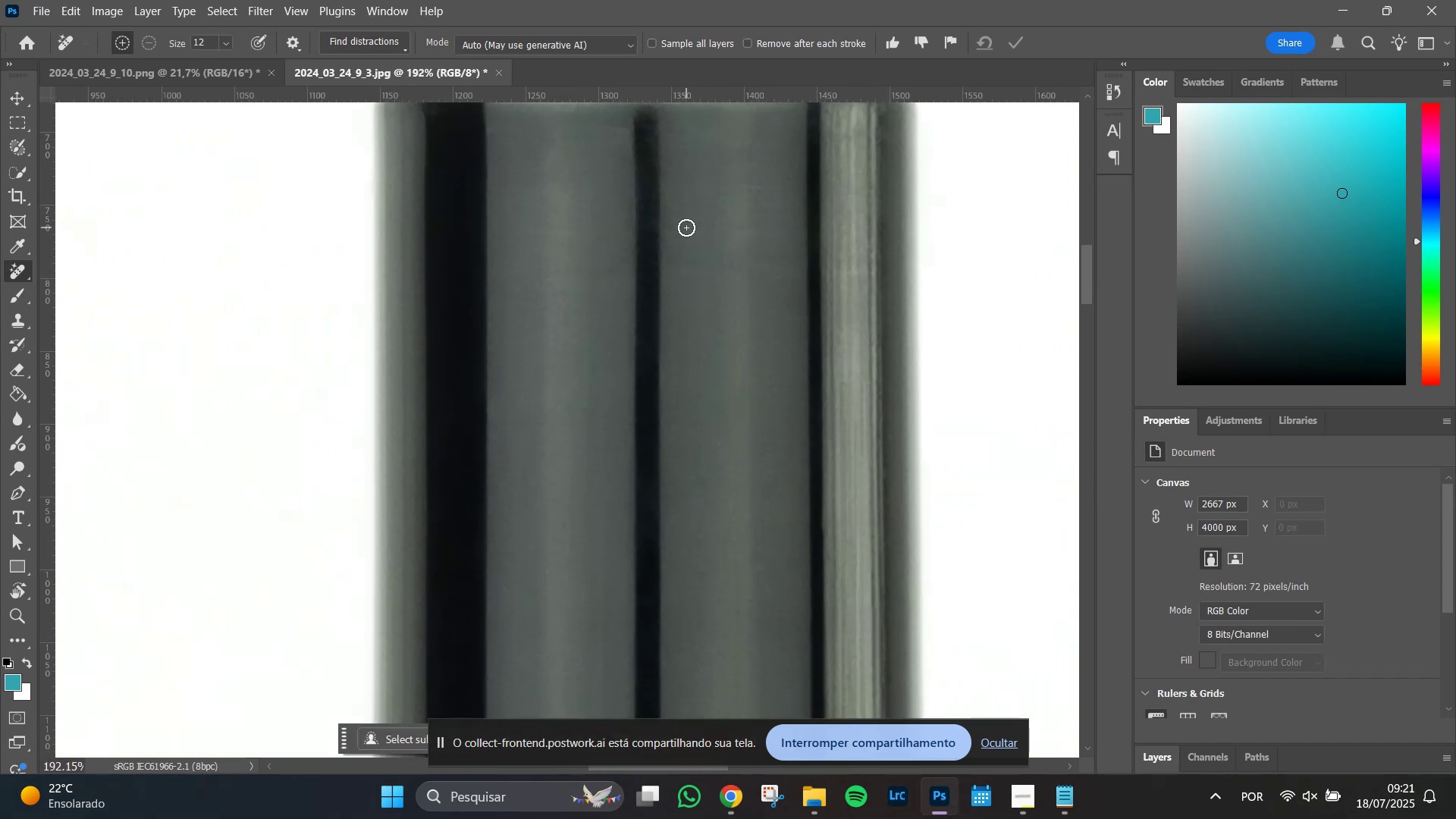 
hold_key(key=AltLeft, duration=0.89)
scroll: coordinate [686, 228], scroll_direction: down, amount: 3.0
 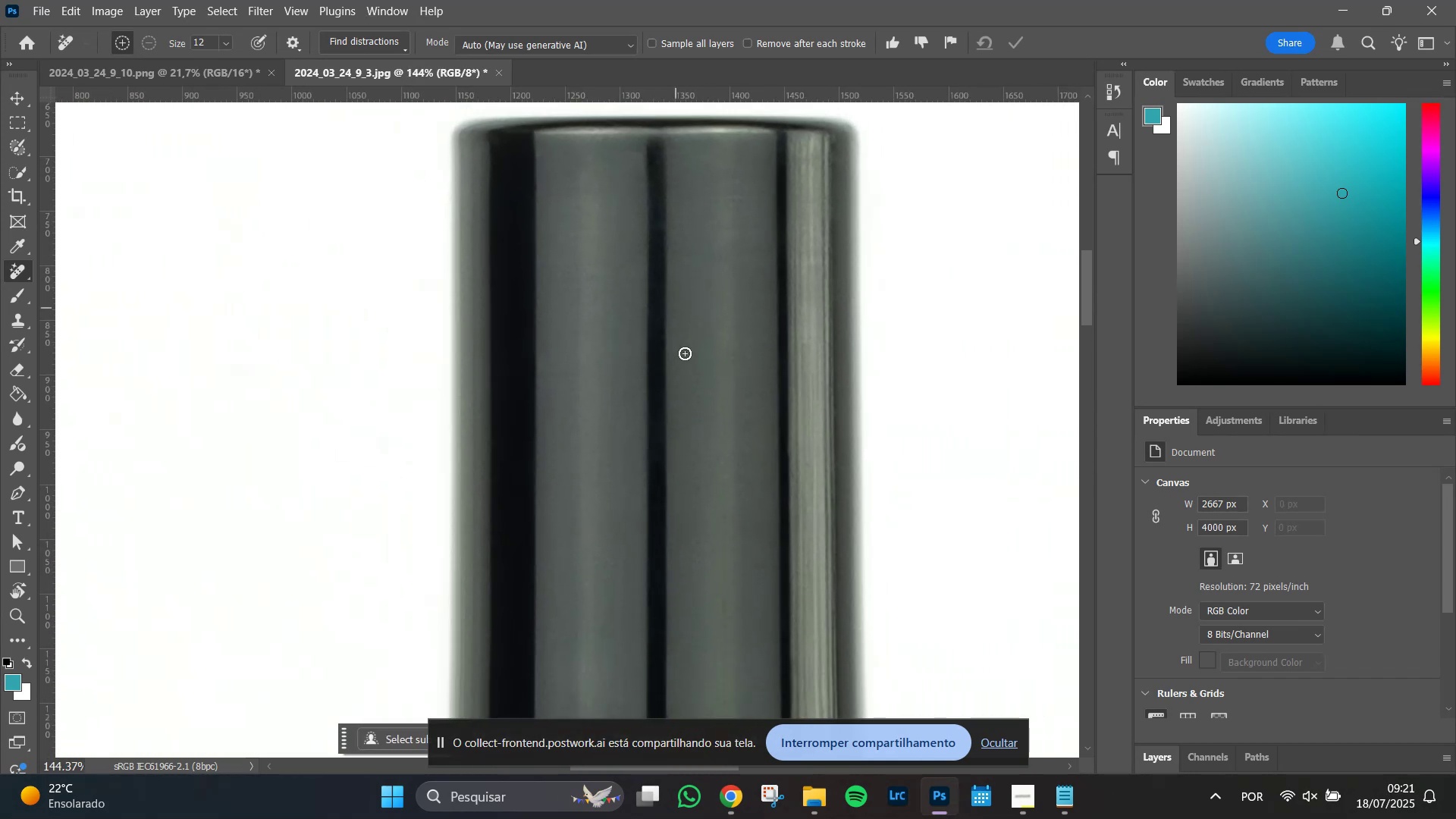 
hold_key(key=Space, duration=1.51)
 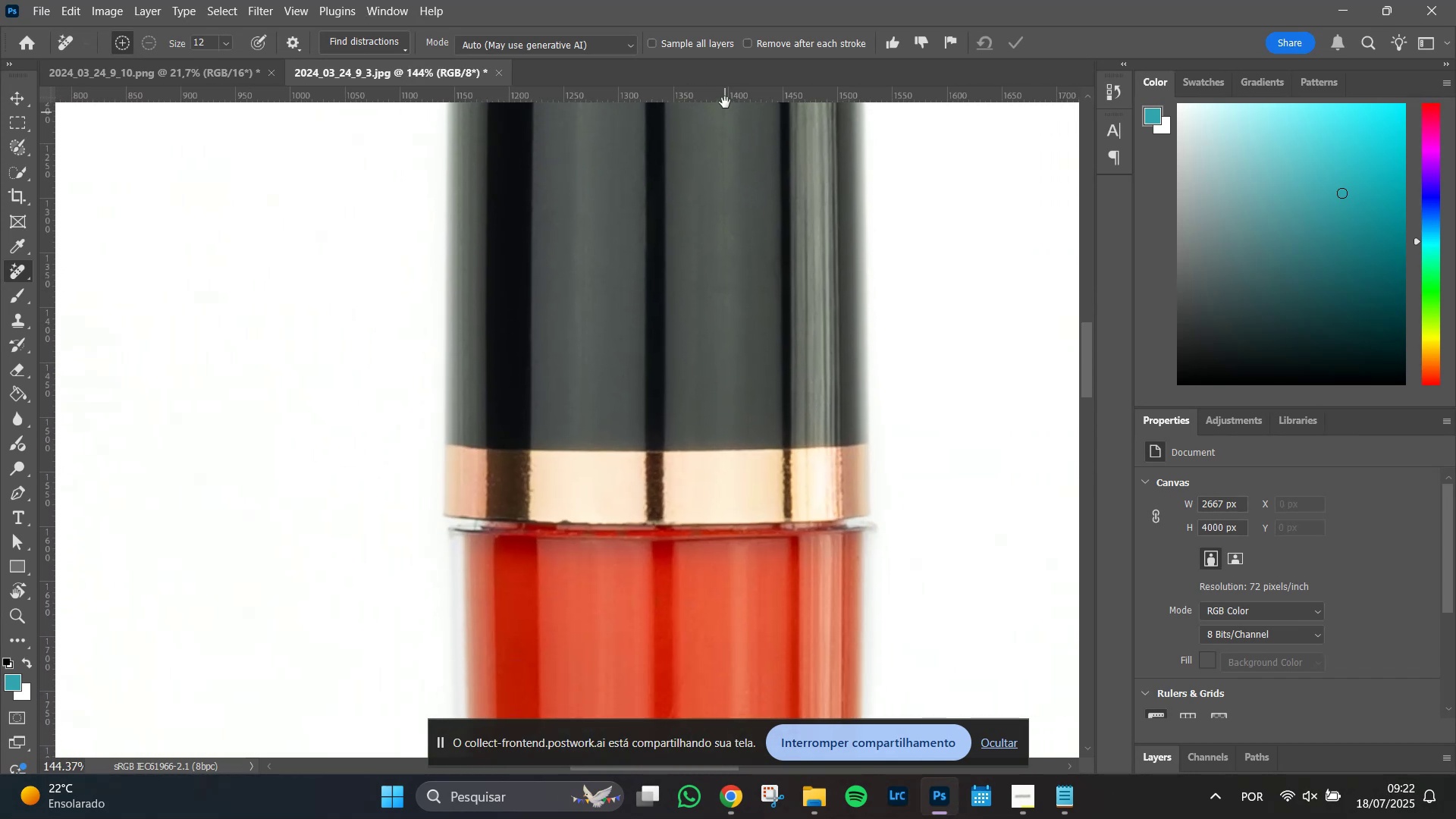 
hold_key(key=Space, duration=1.51)
 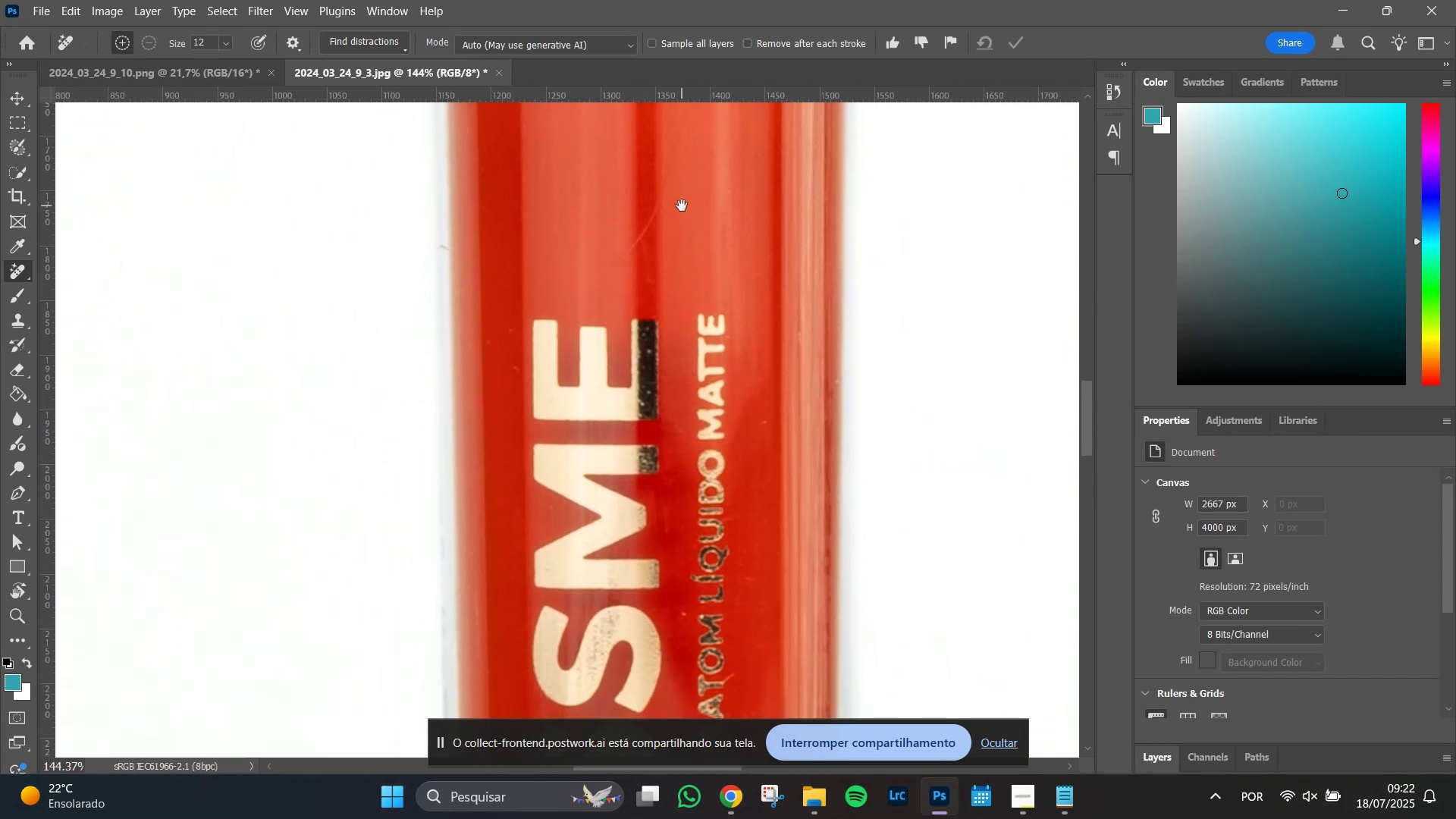 
hold_key(key=Space, duration=1.47)
 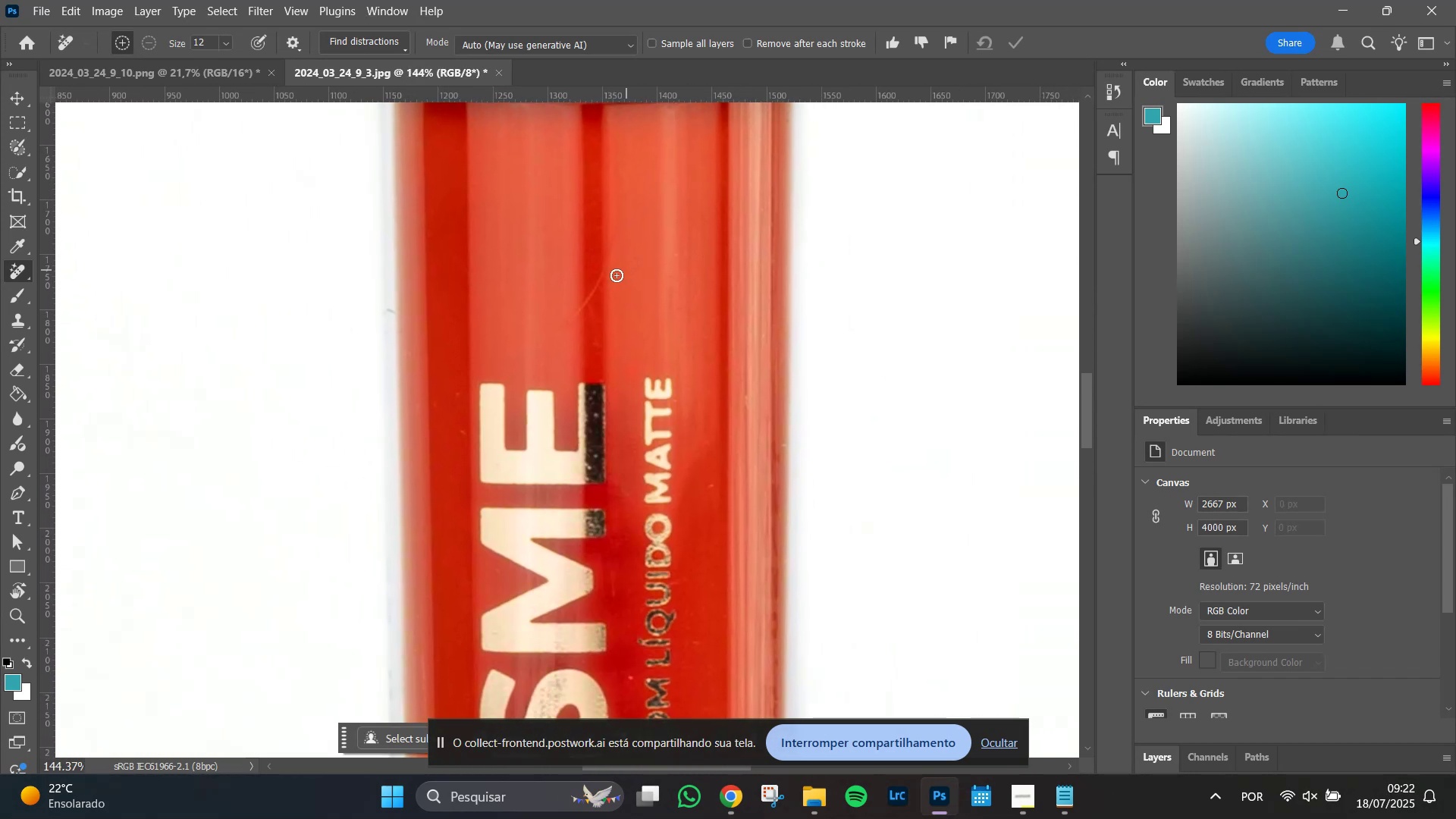 
hold_key(key=AltLeft, duration=1.51)
scroll: coordinate [601, 285], scroll_direction: up, amount: 10.0
 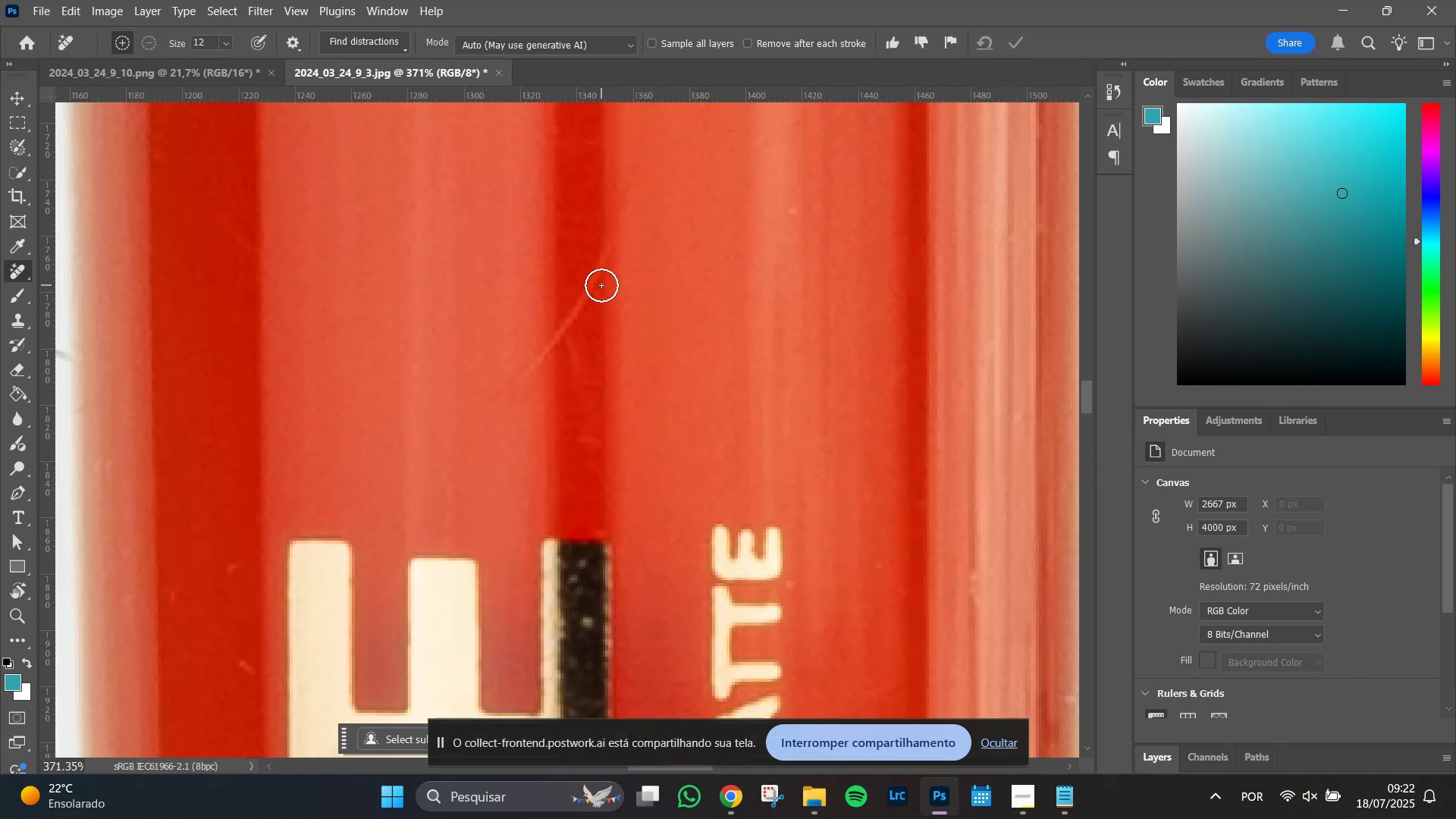 
key(Alt+AltLeft)
 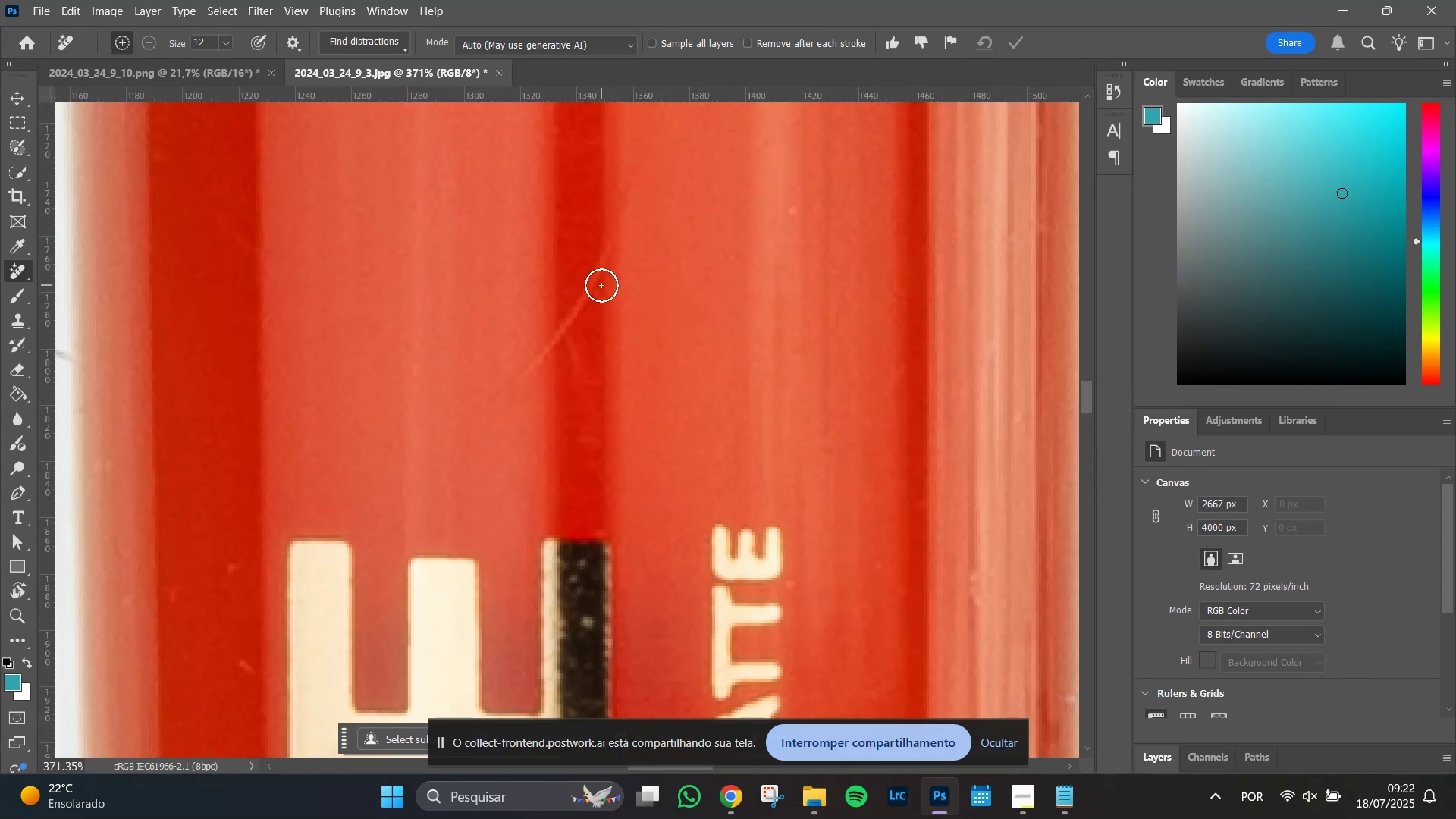 
key(Alt+AltLeft)
 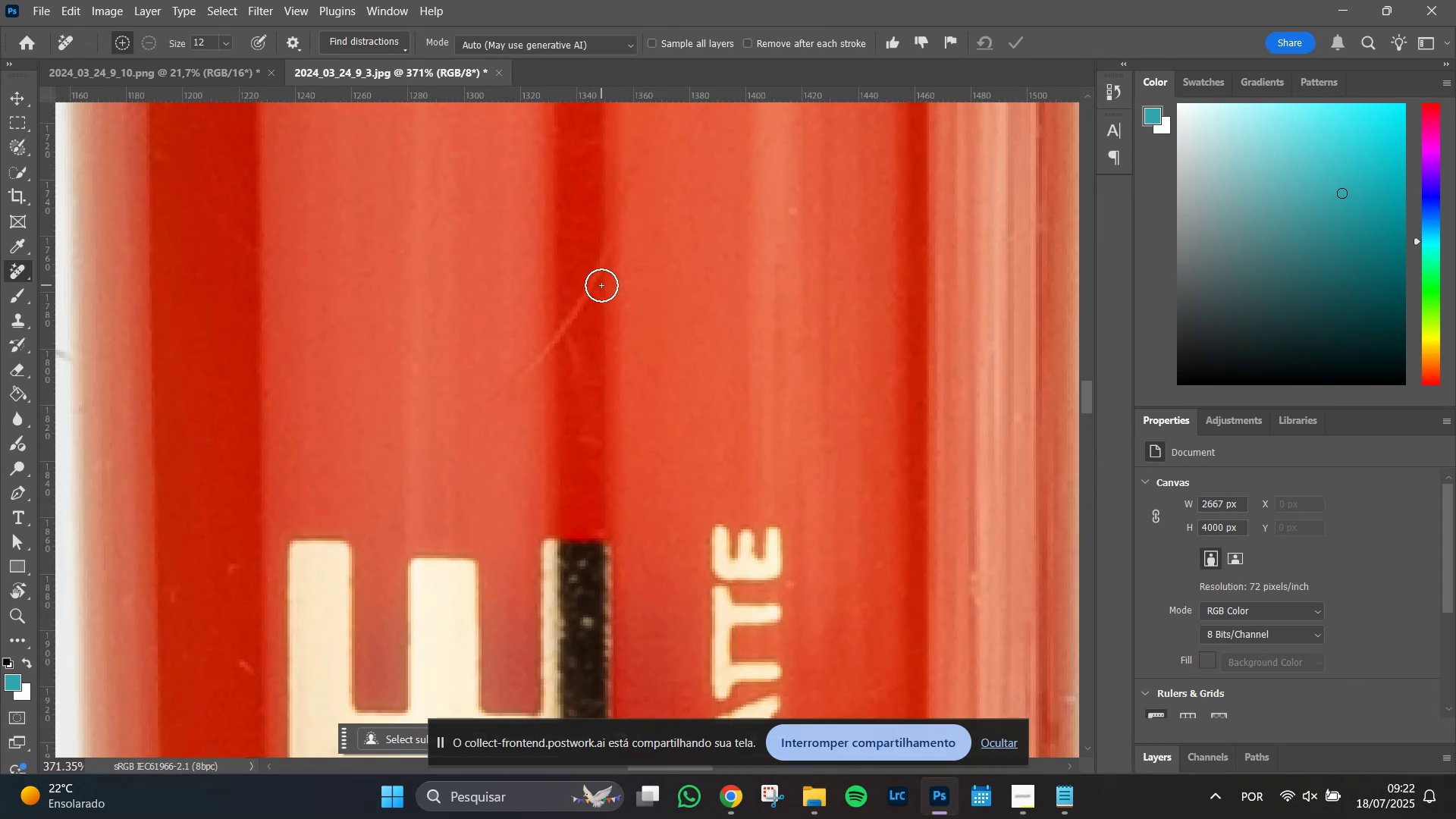 
key(Alt+AltLeft)
 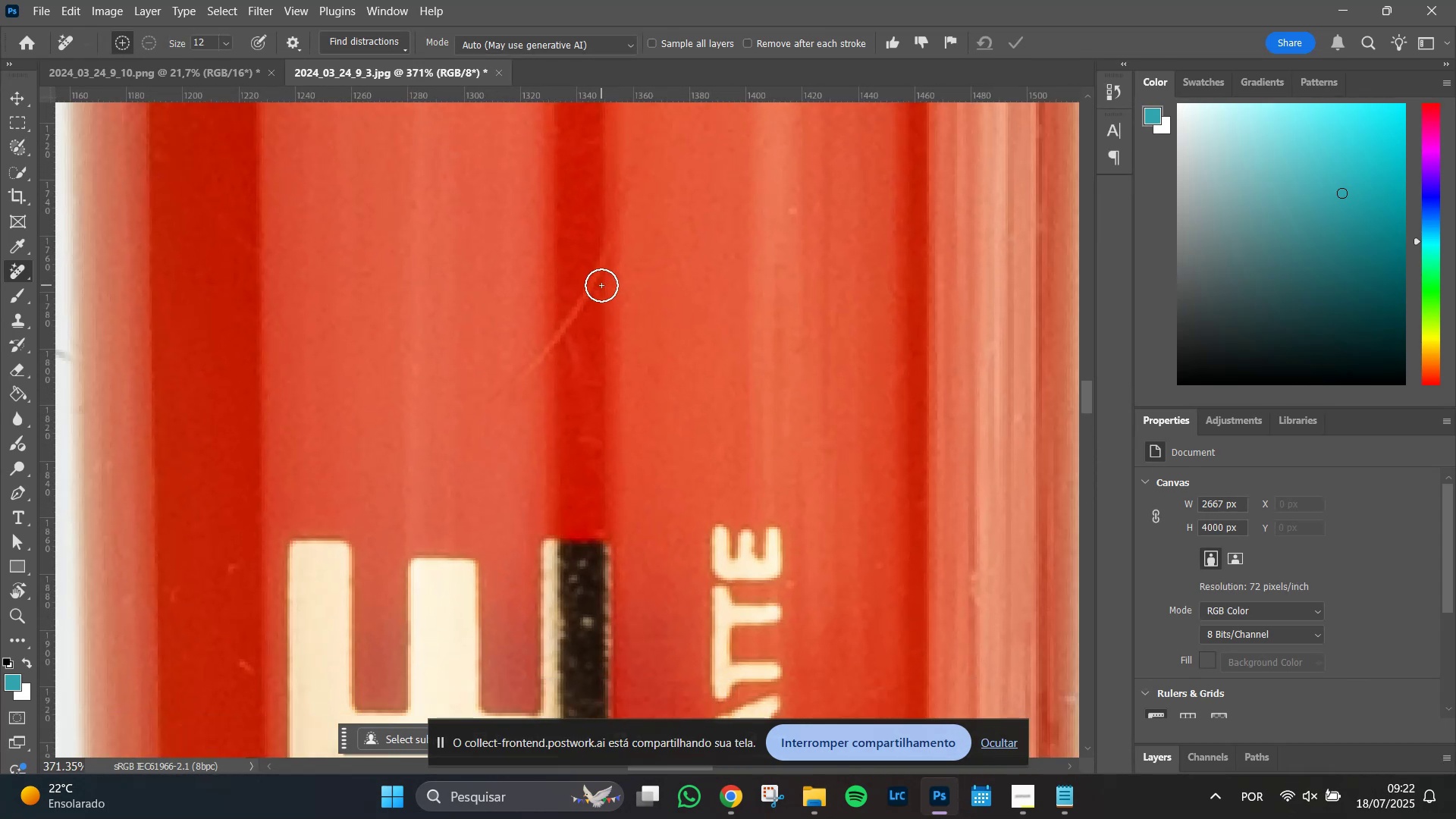 
key(Alt+AltLeft)
 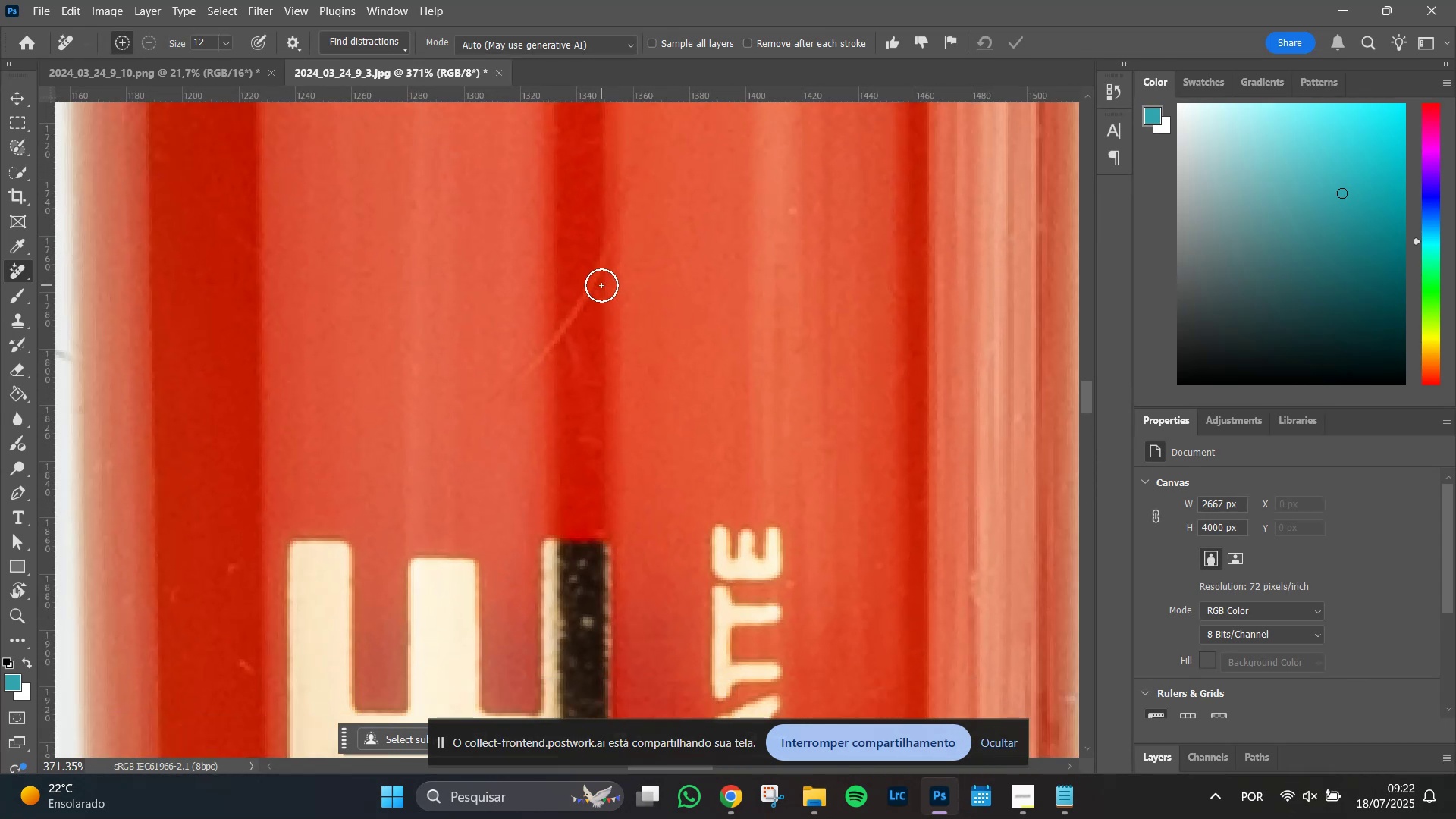 
key(Alt+AltLeft)
 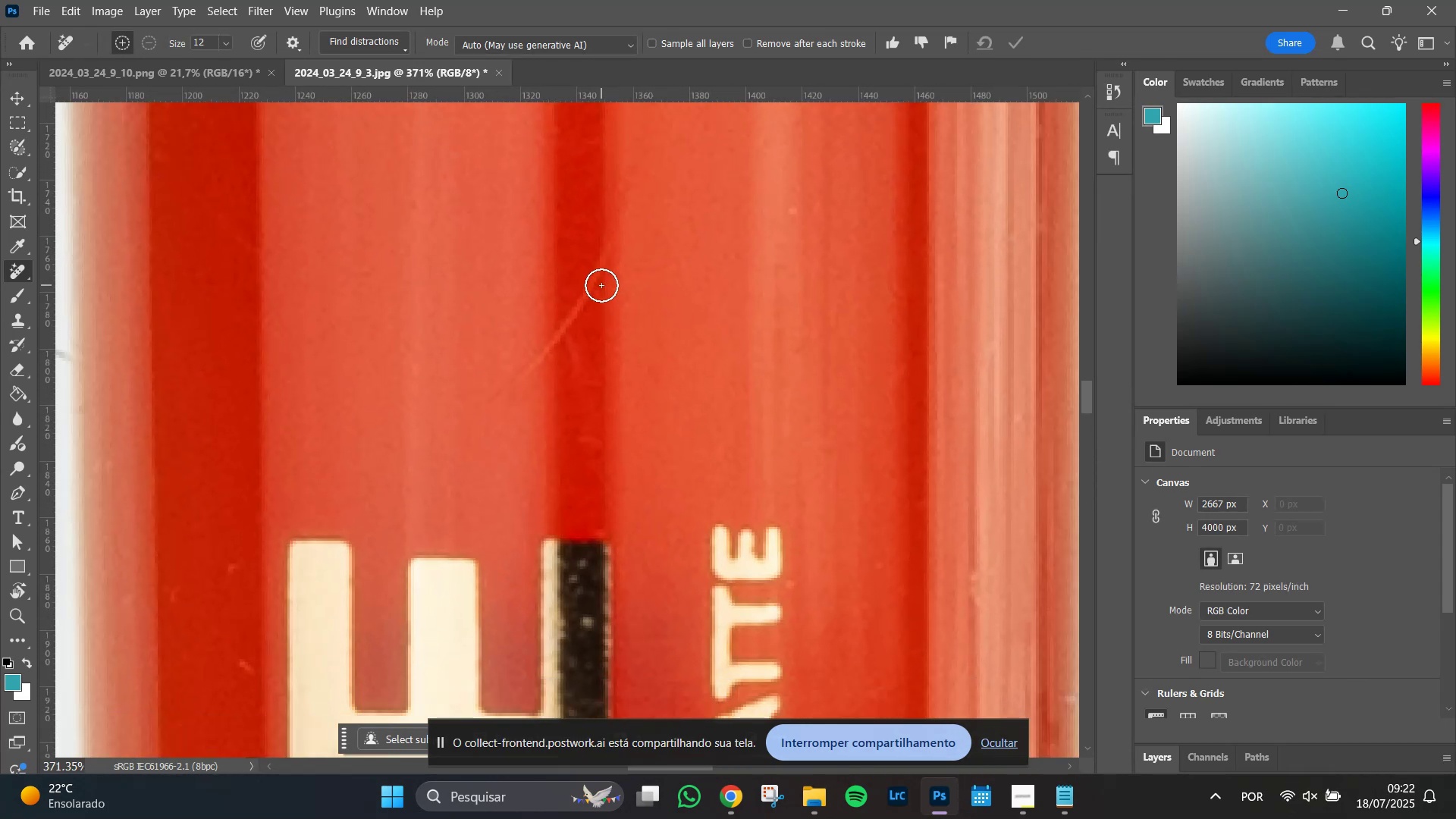 
key(Alt+AltLeft)
 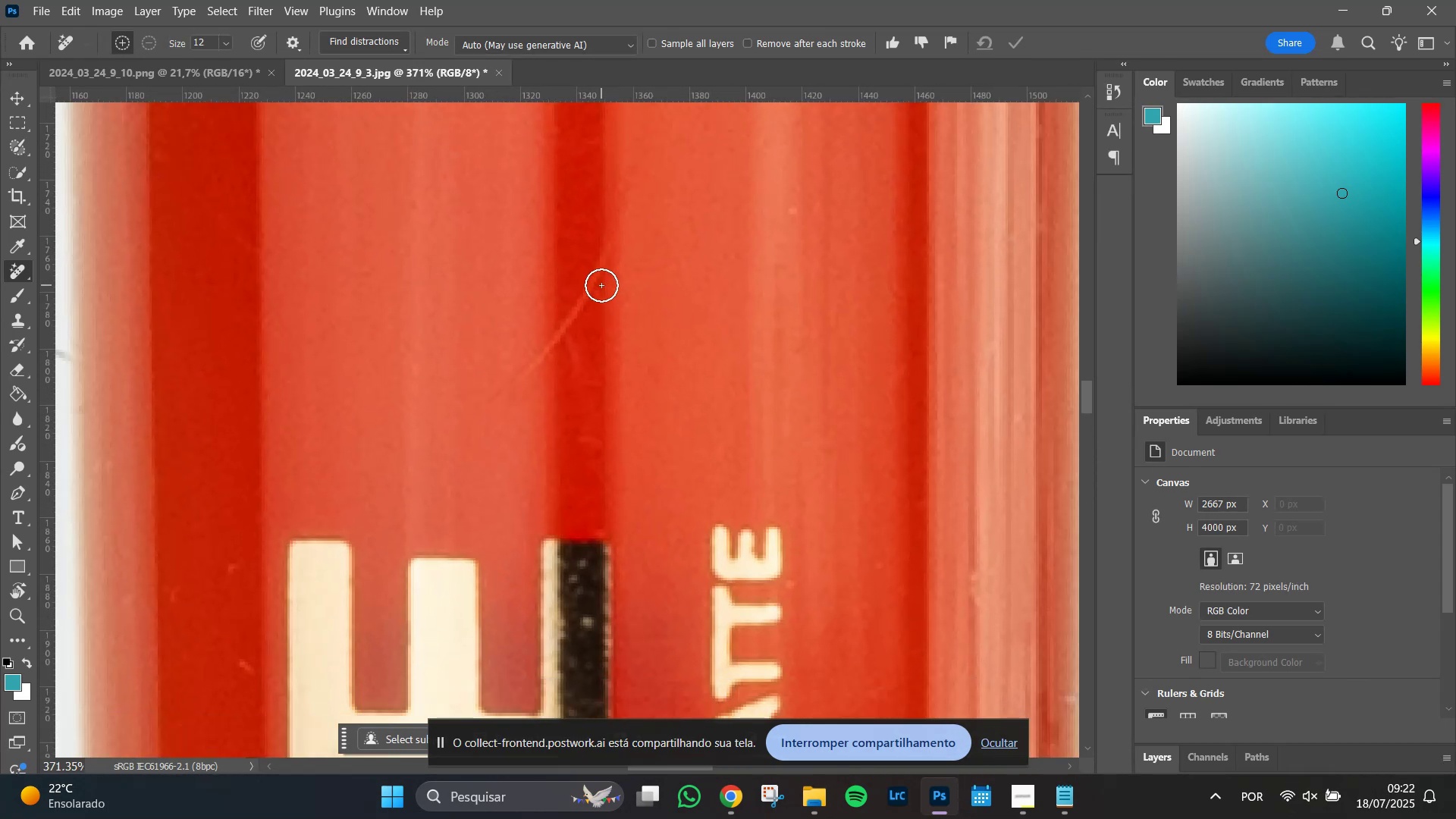 
key(Alt+AltLeft)
 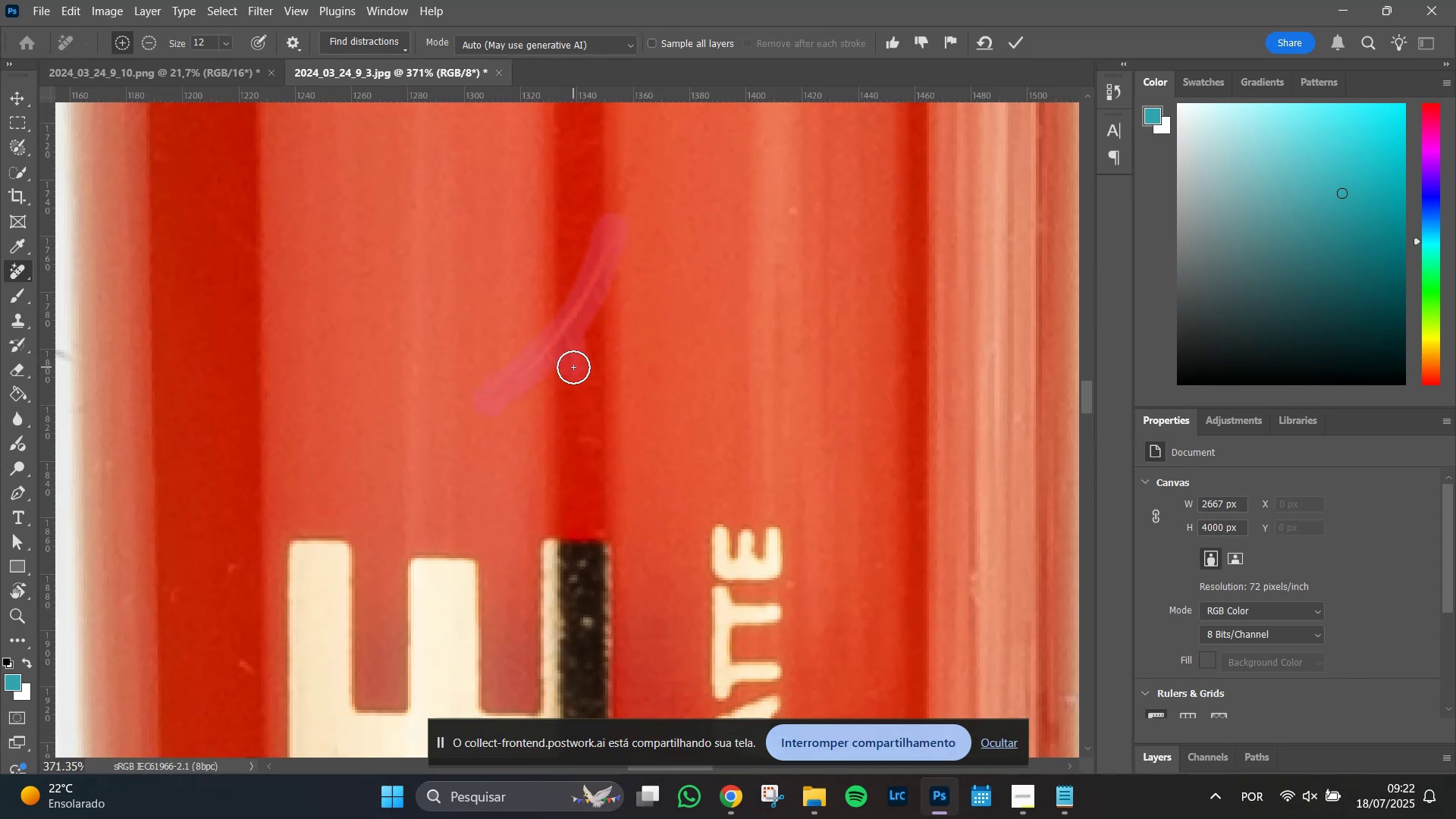 
wait(6.73)
 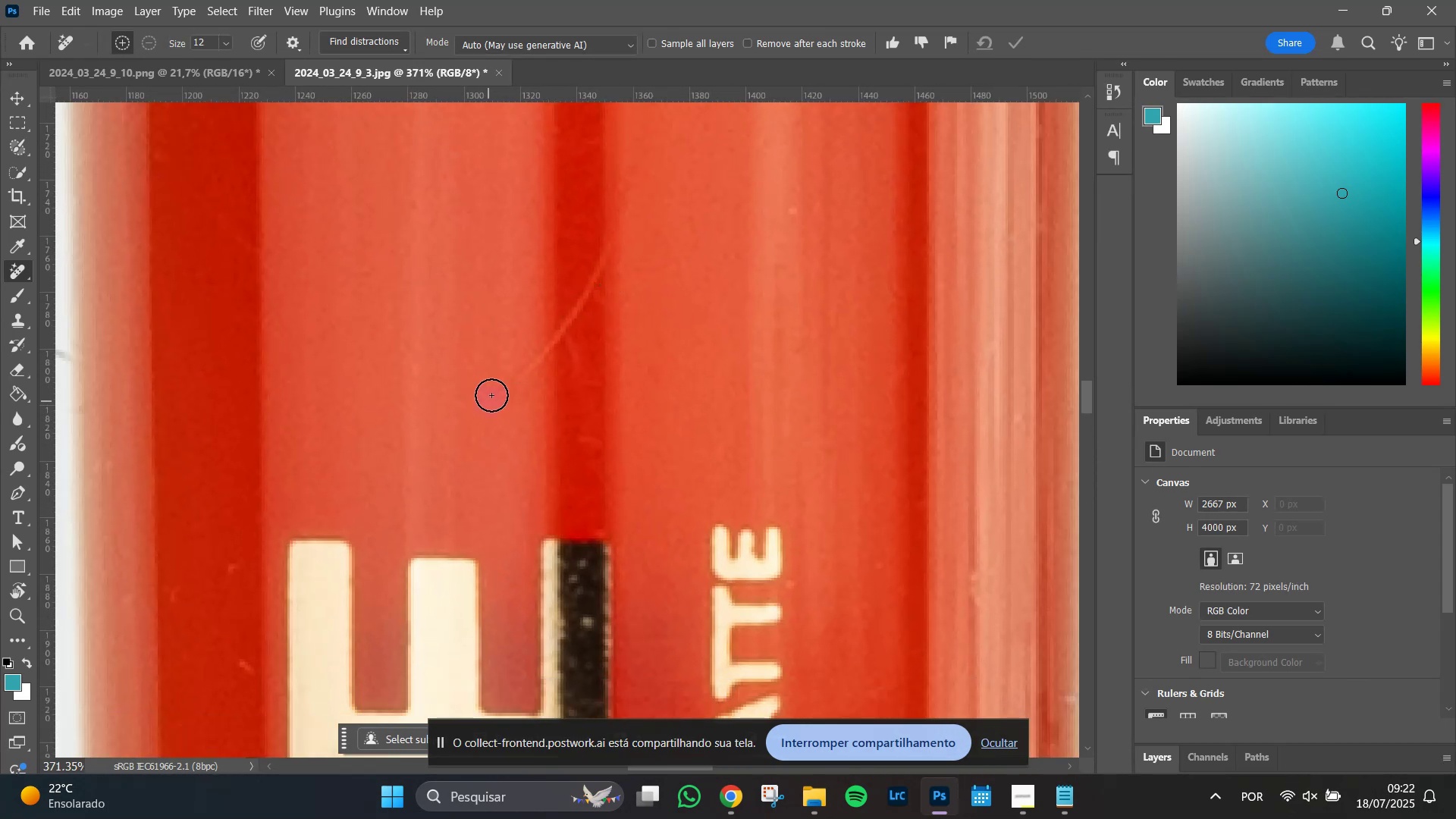 
left_click([795, 213])
 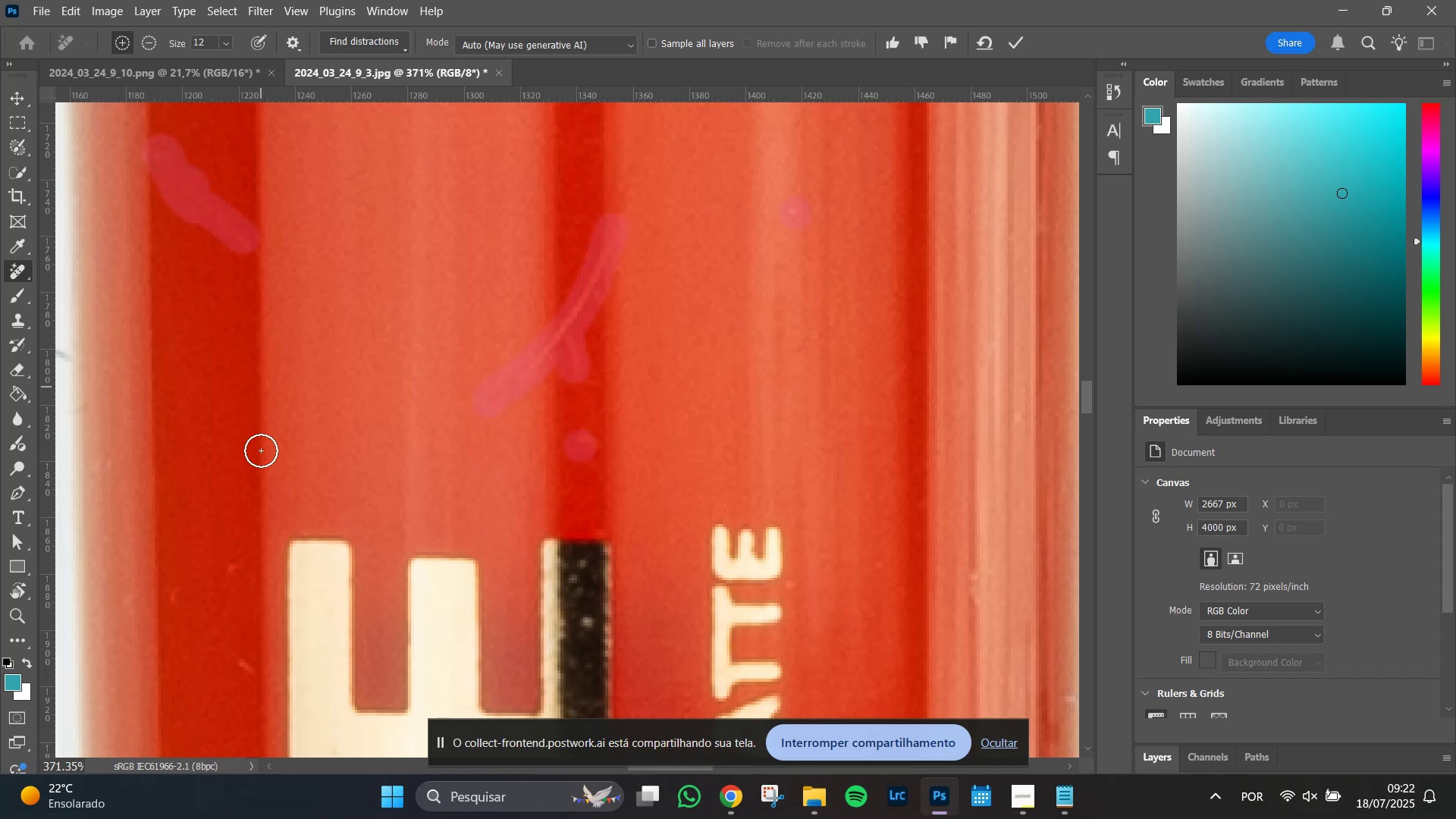 
left_click([235, 564])
 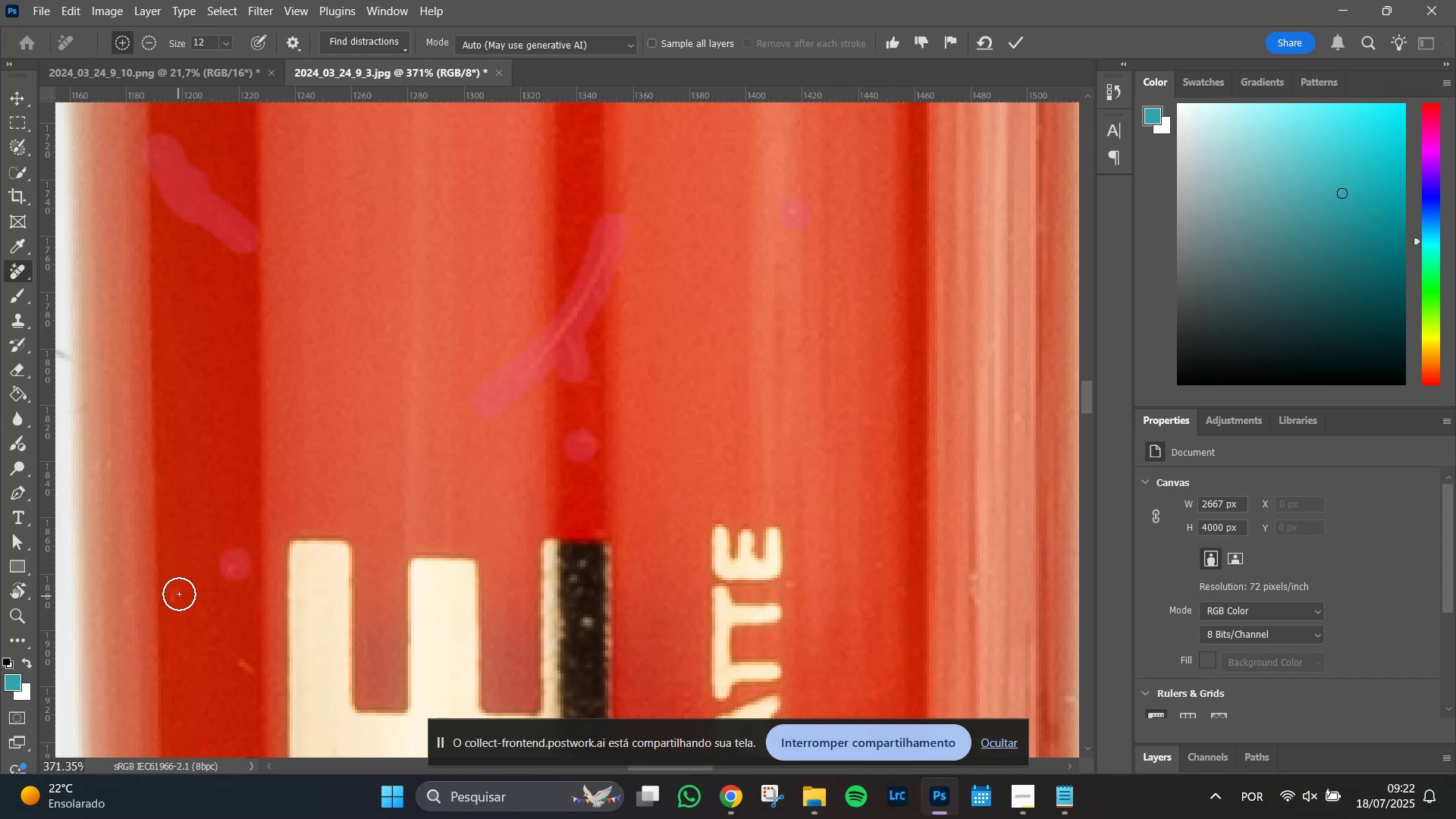 
left_click([179, 592])
 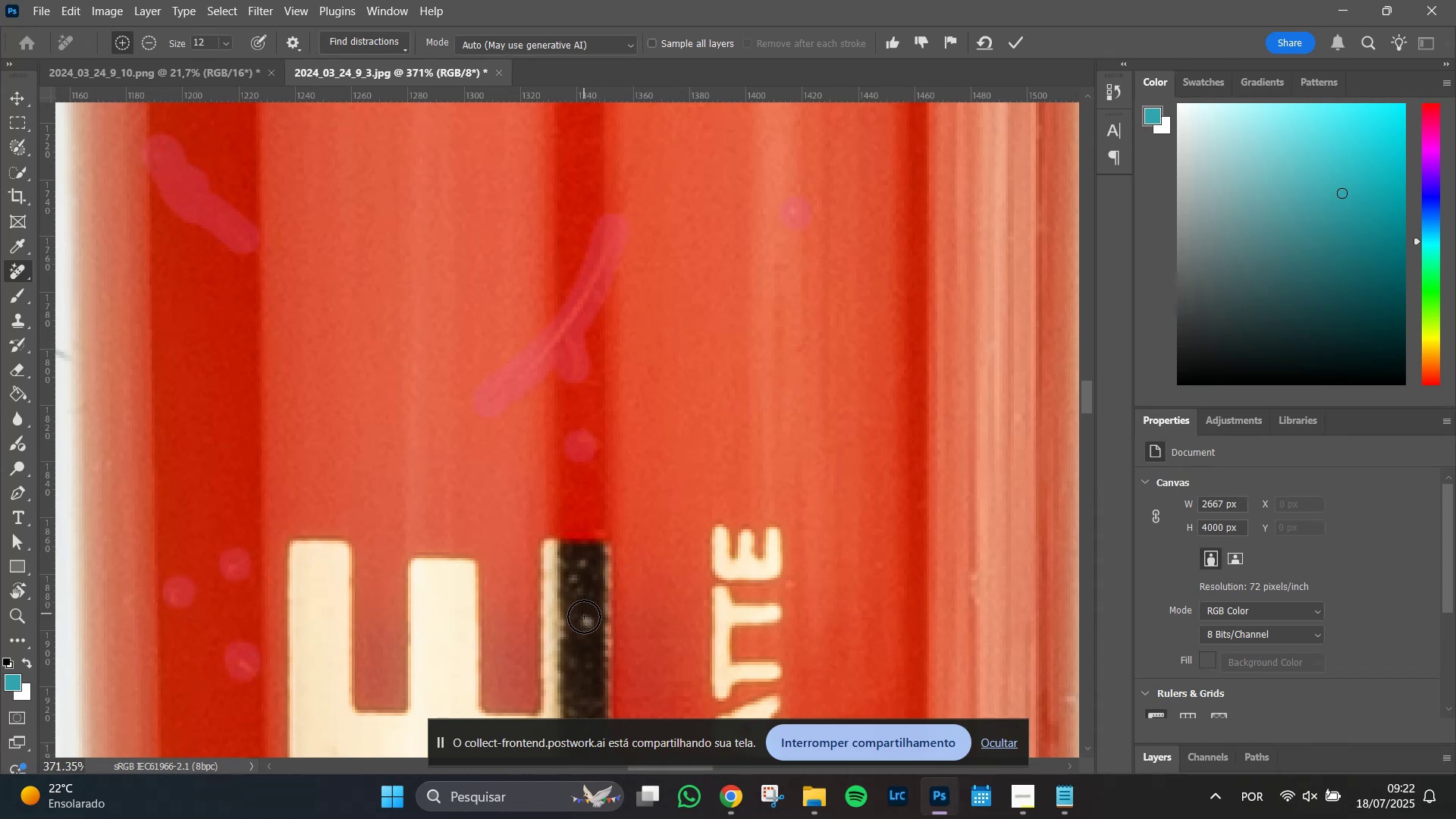 
left_click([569, 583])
 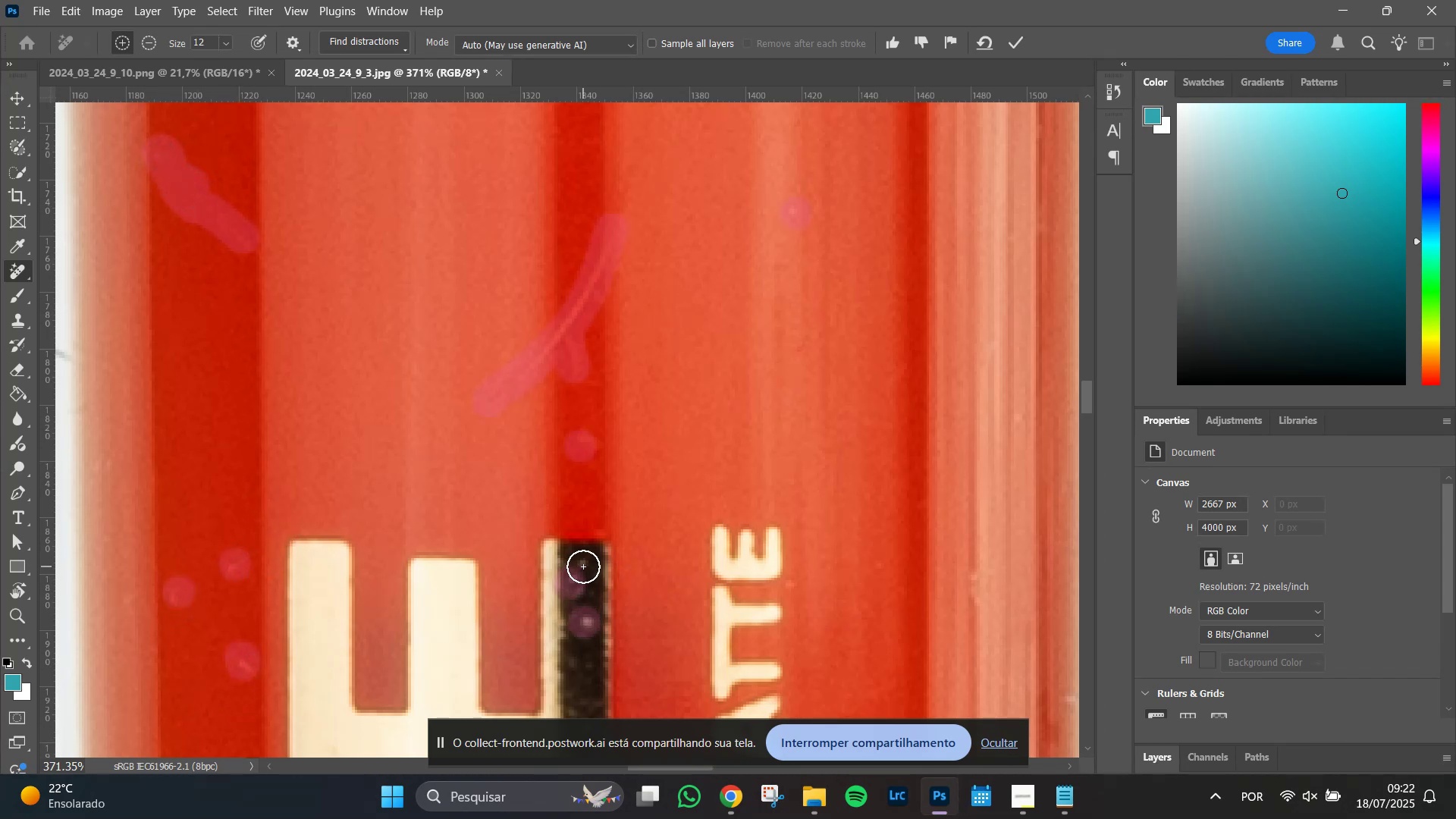 
left_click([583, 566])
 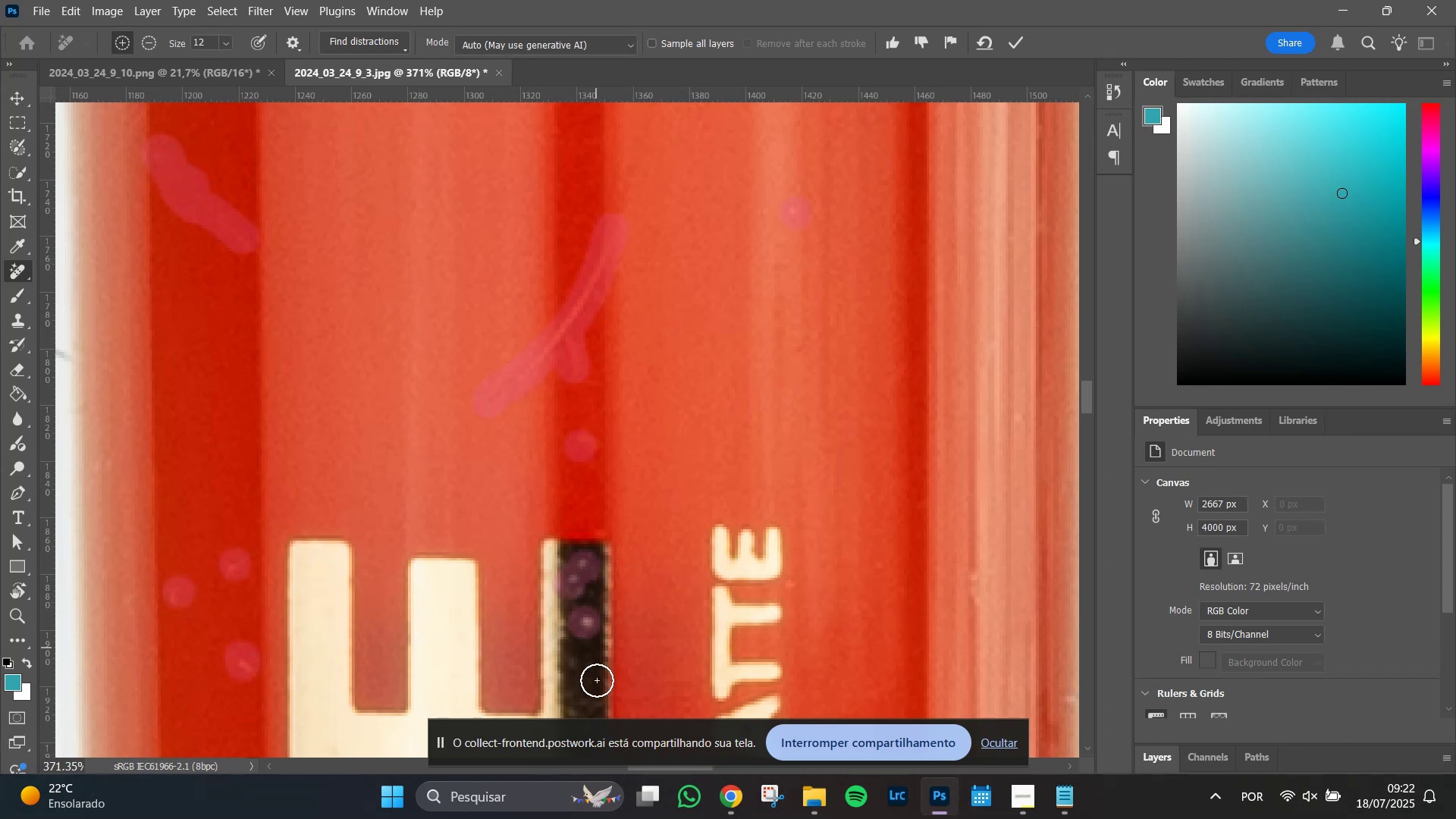 
hold_key(key=Space, duration=1.13)
 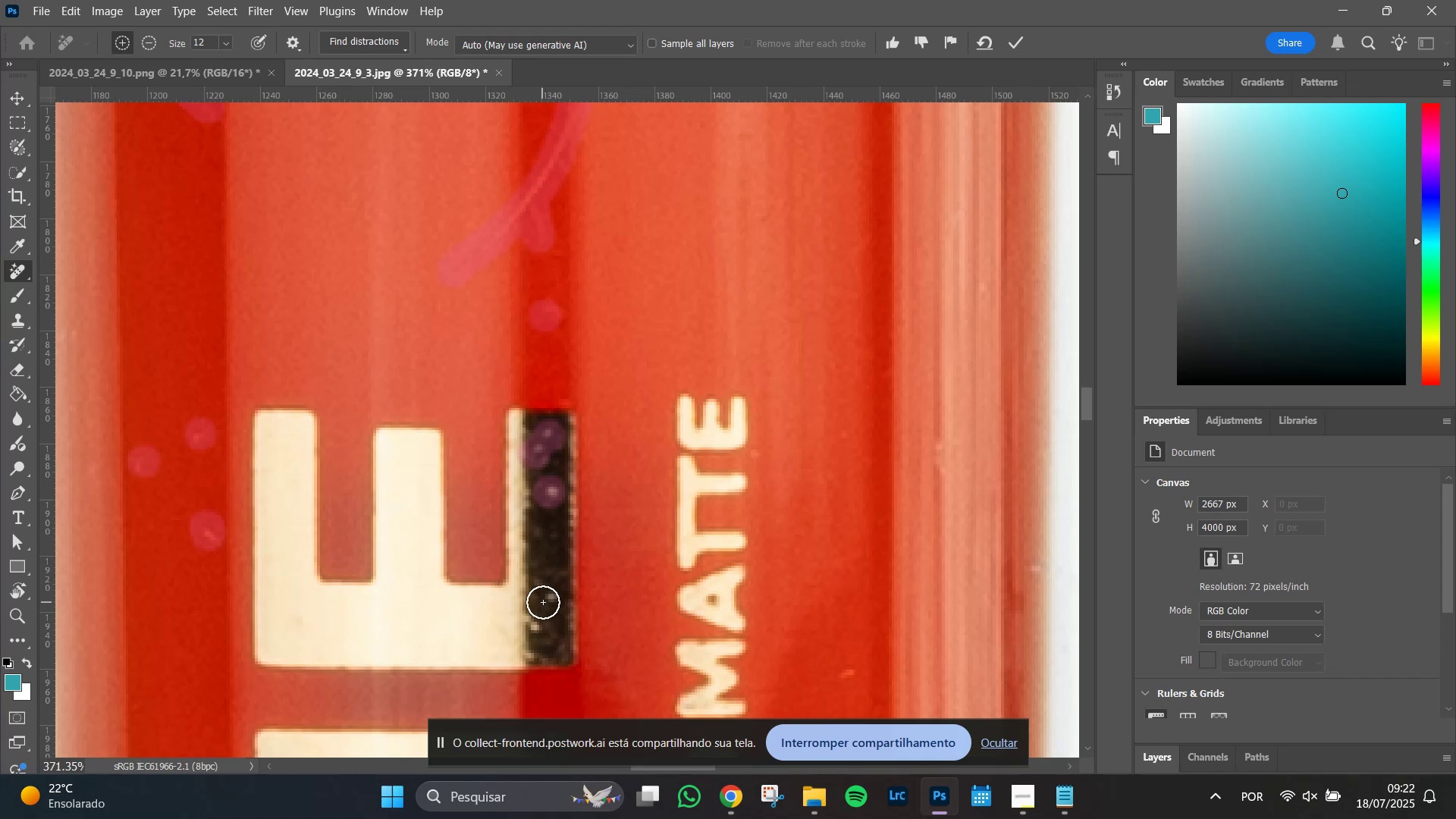 
hold_key(key=AltLeft, duration=0.98)
 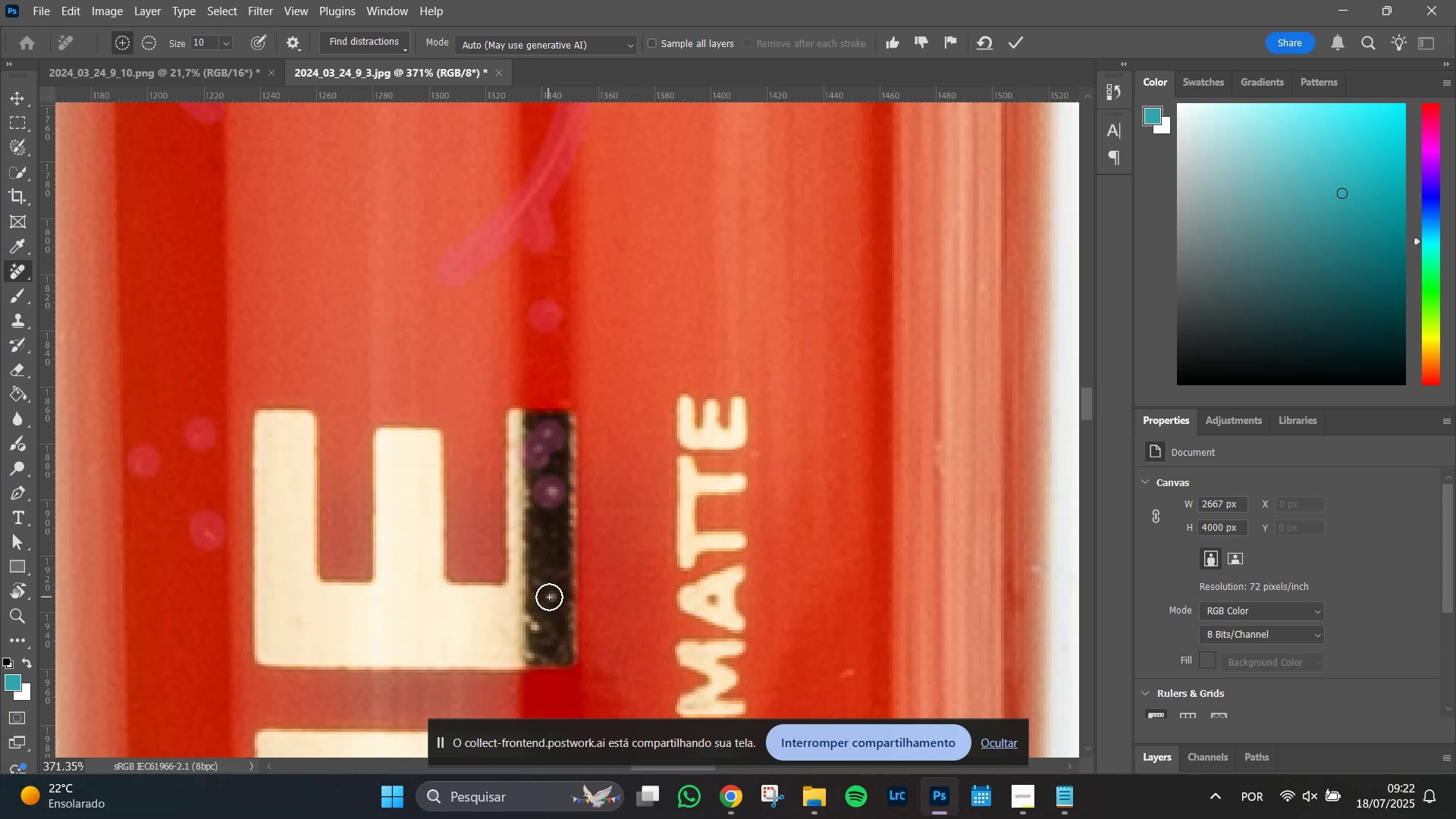 
left_click([551, 597])
 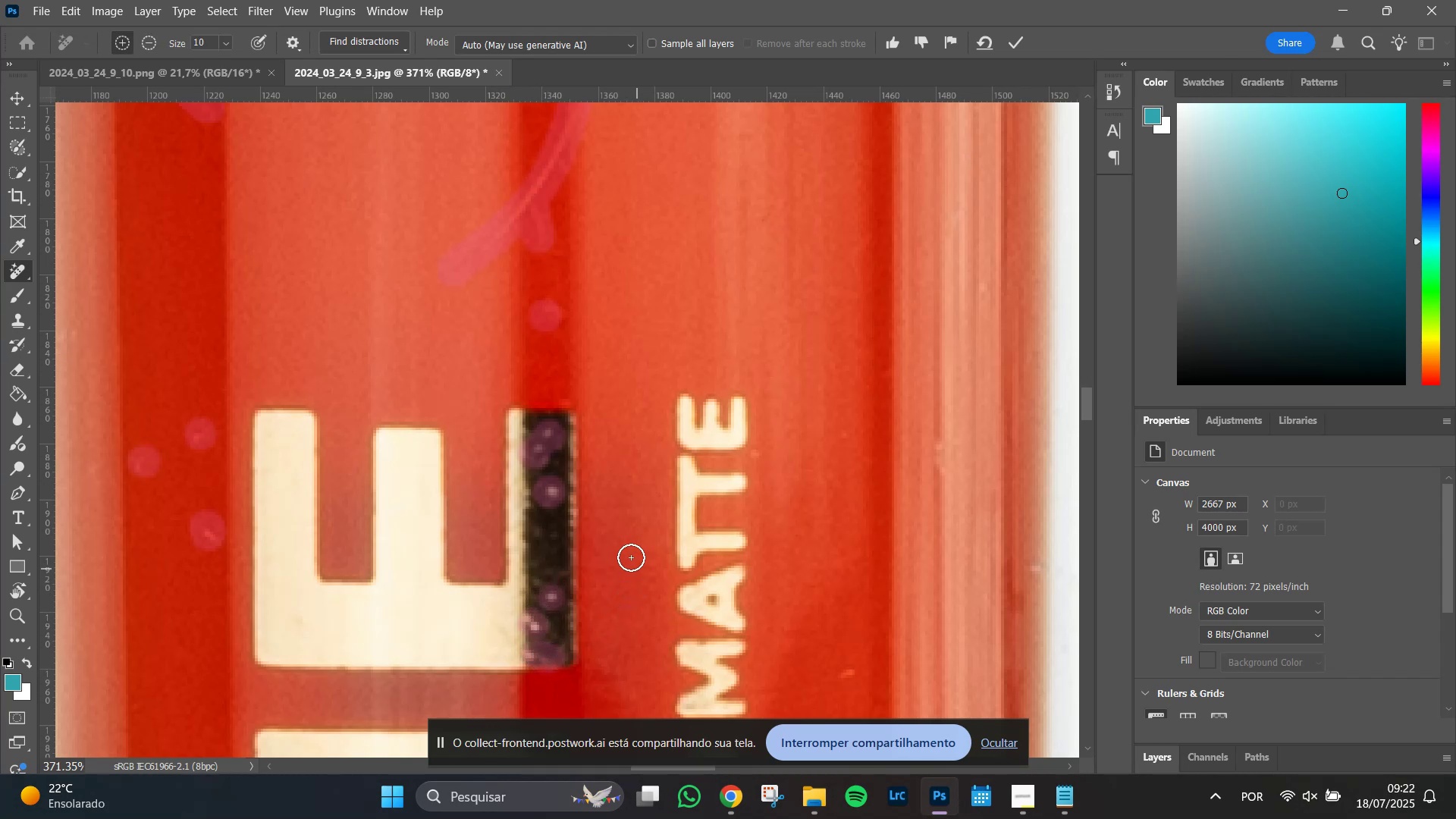 
wait(5.61)
 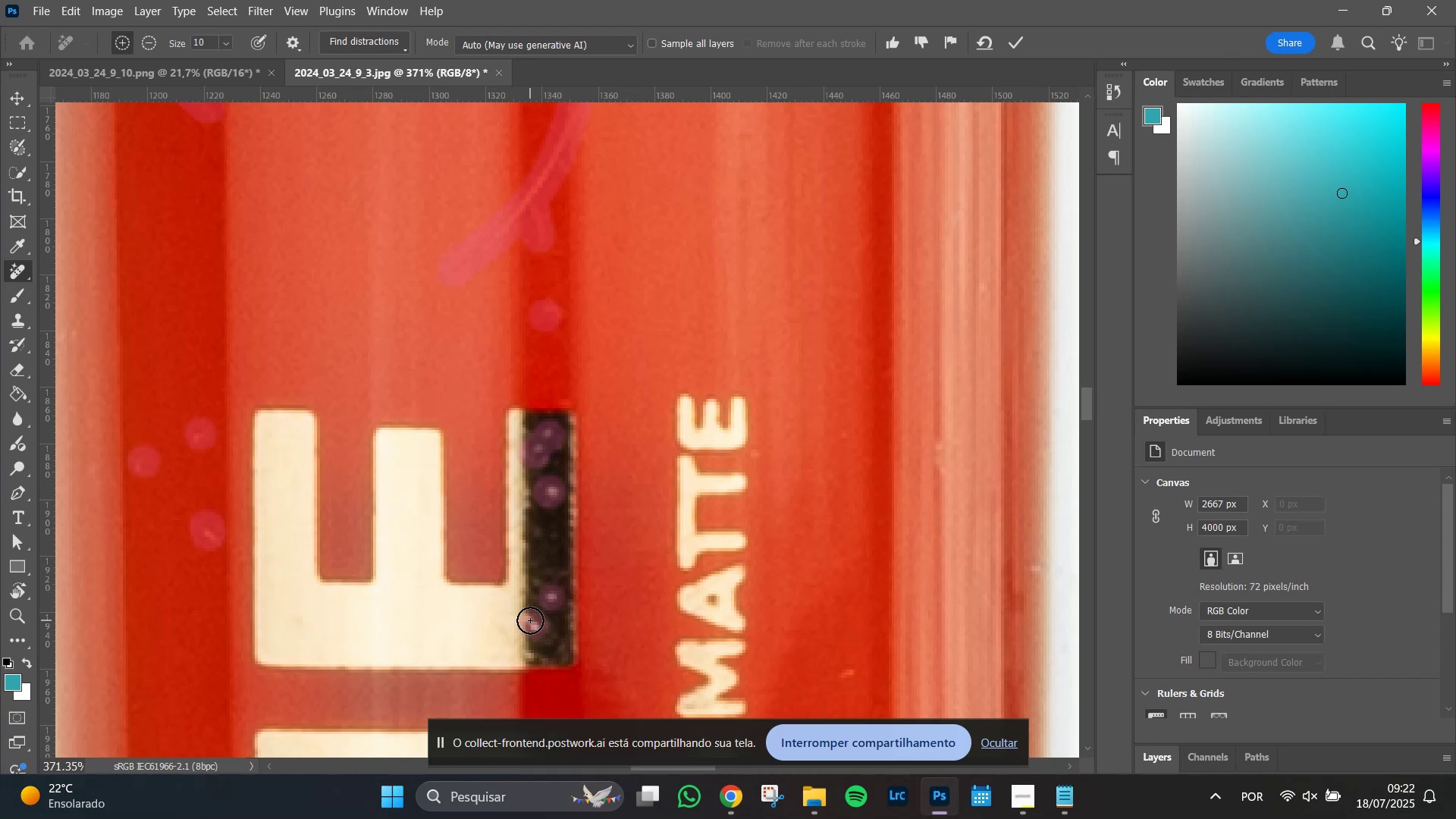 
left_click([761, 457])
 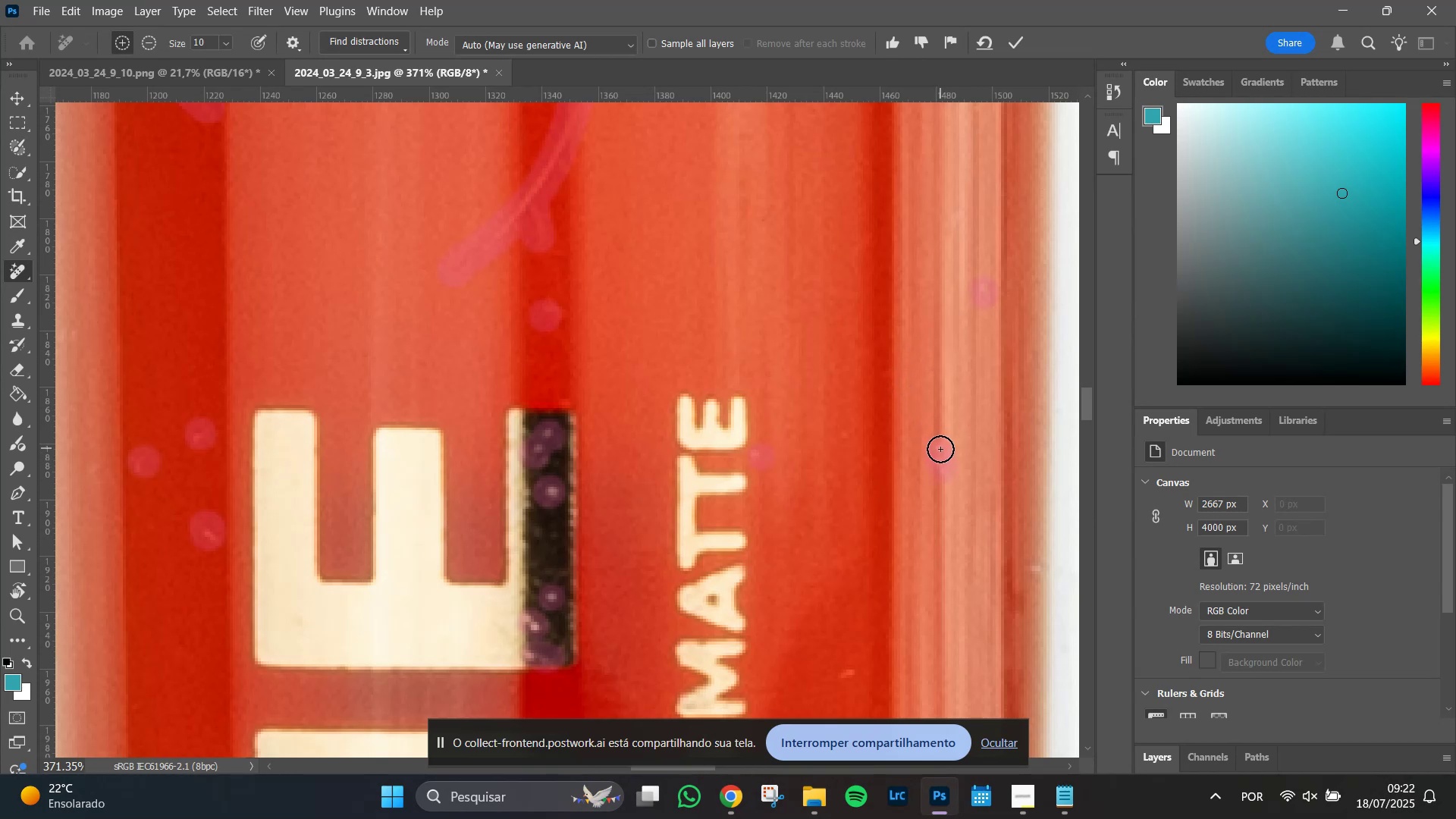 
wait(5.43)
 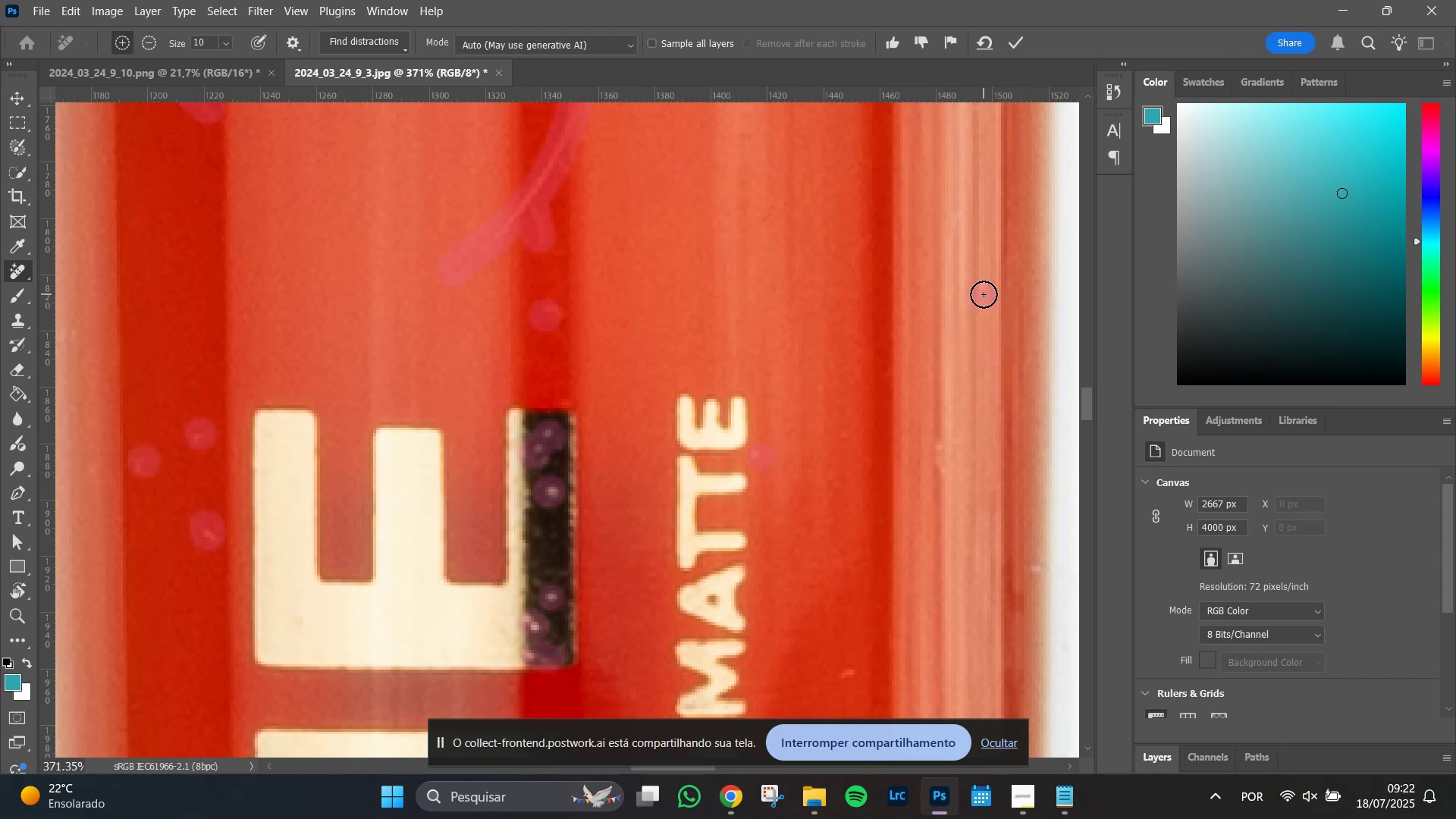 
left_click([1034, 570])
 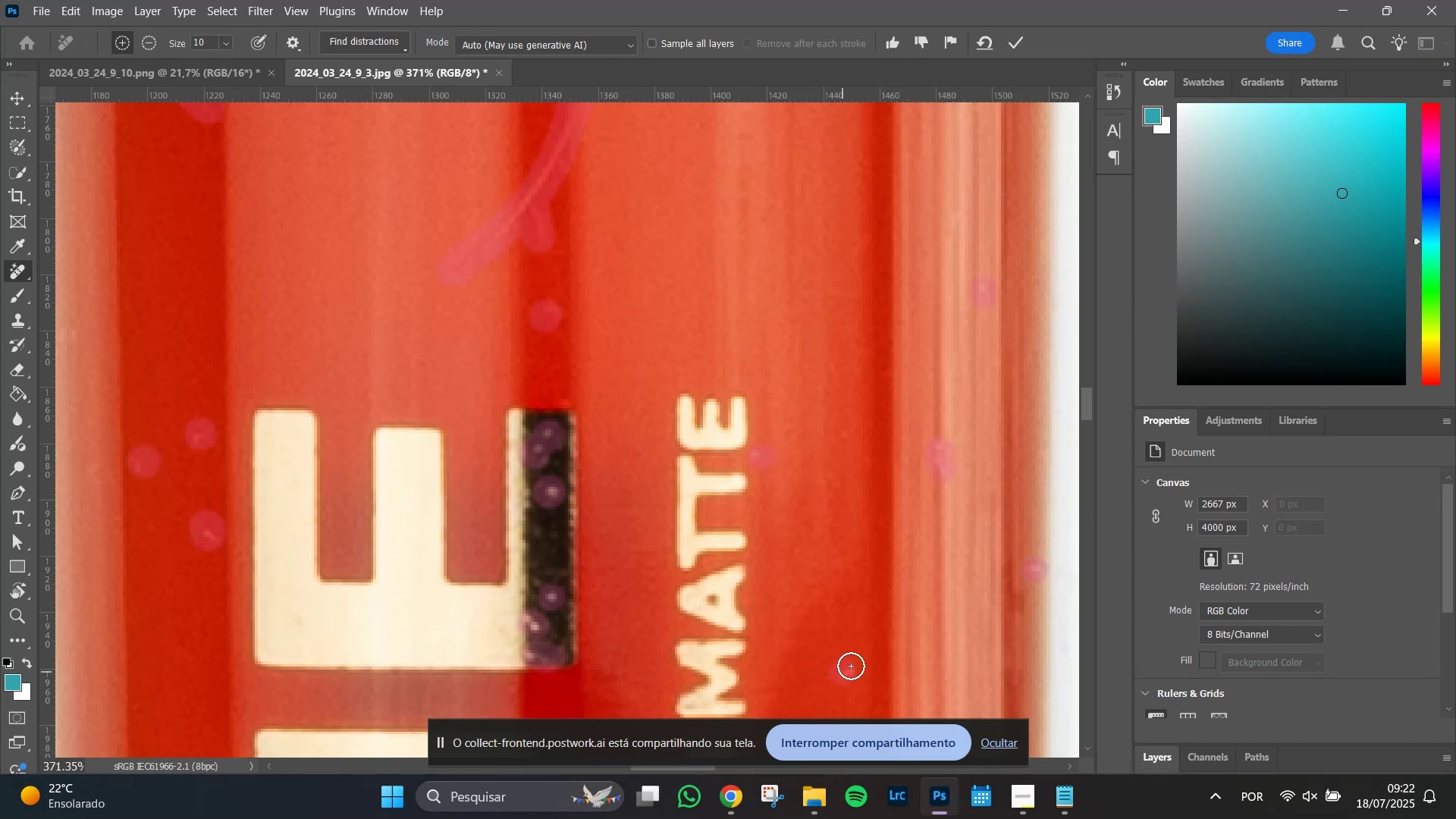 
hold_key(key=Space, duration=1.51)
 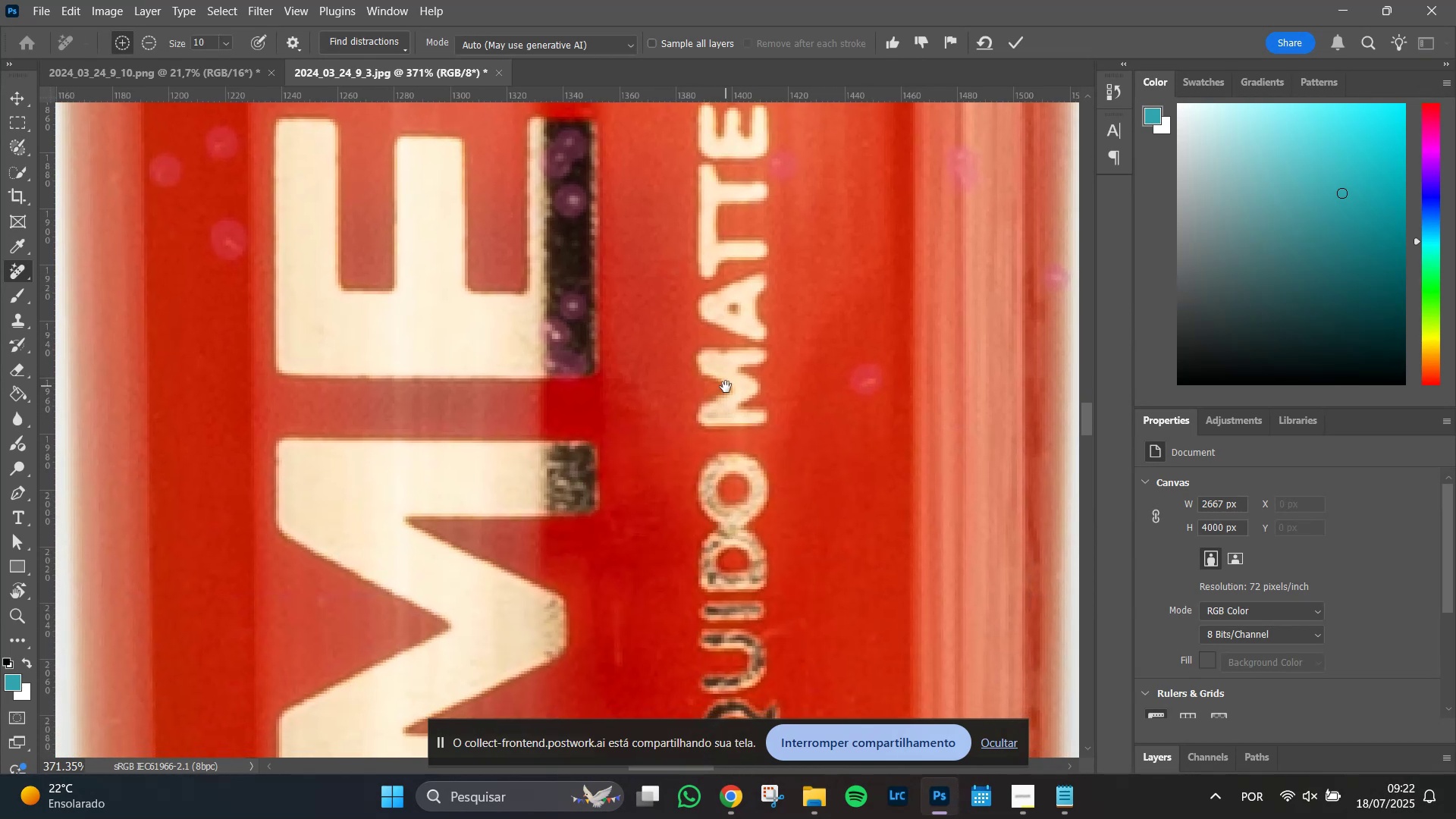 
key(Space)
 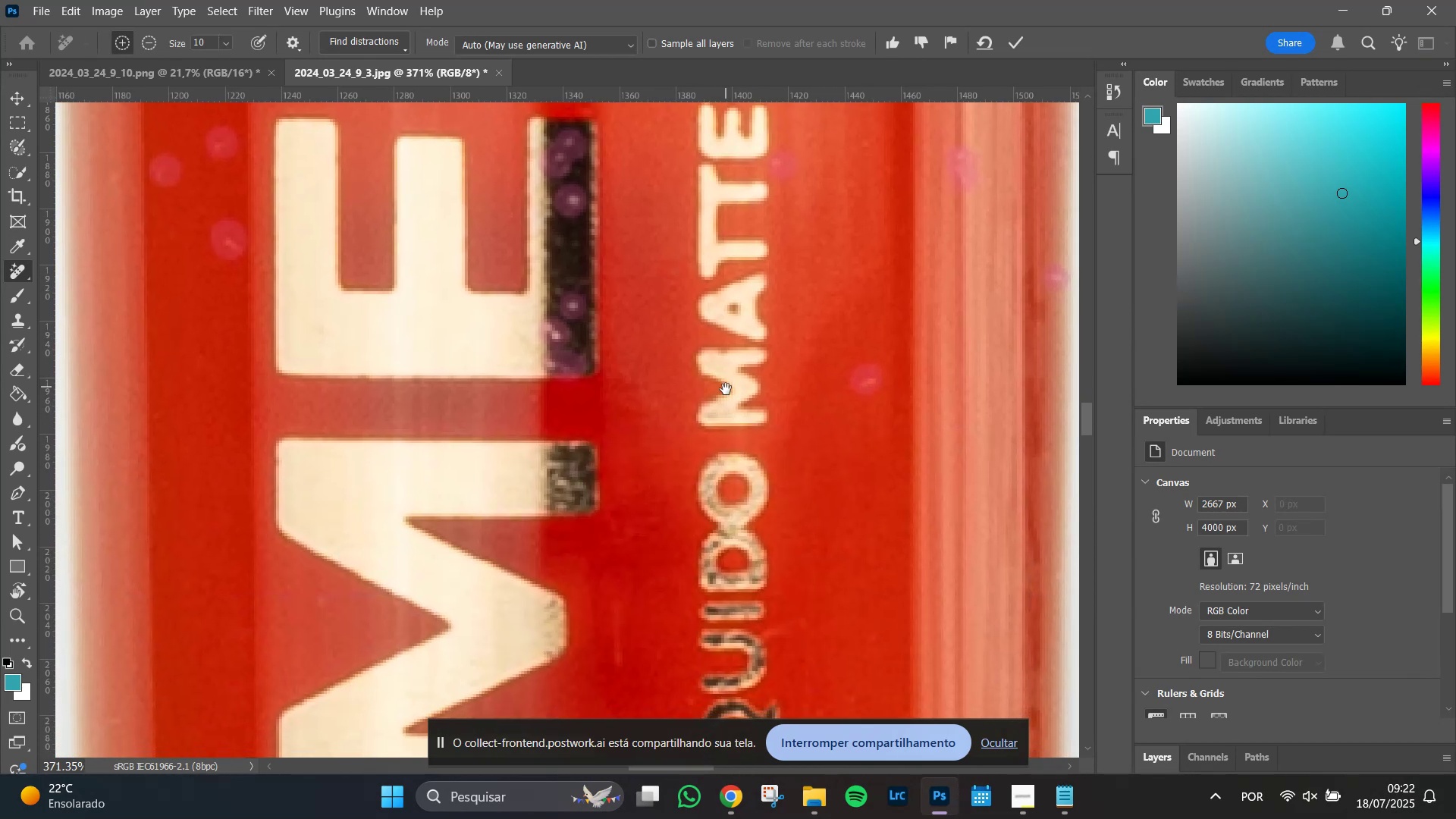 
key(Space)
 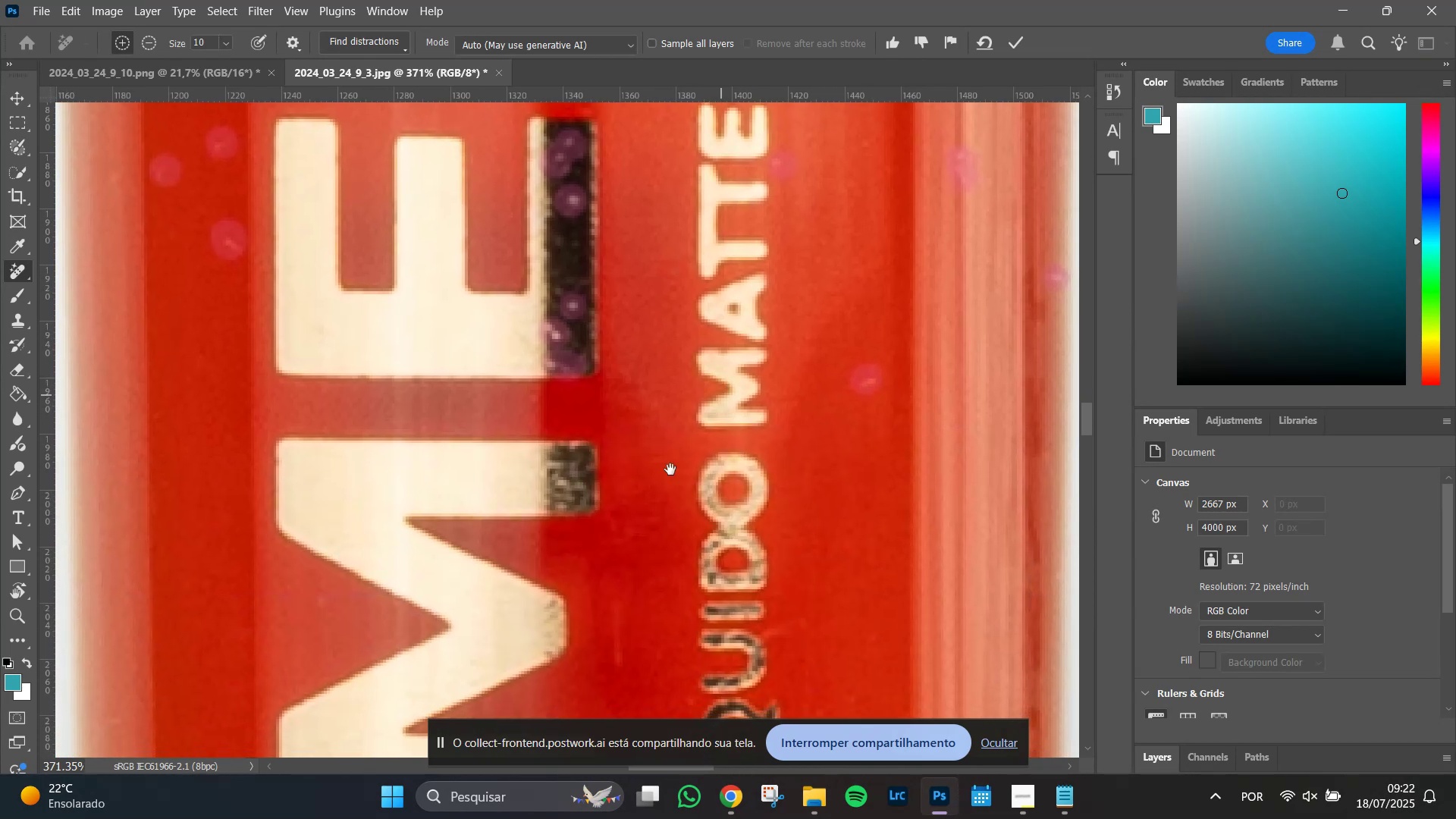 
key(Space)
 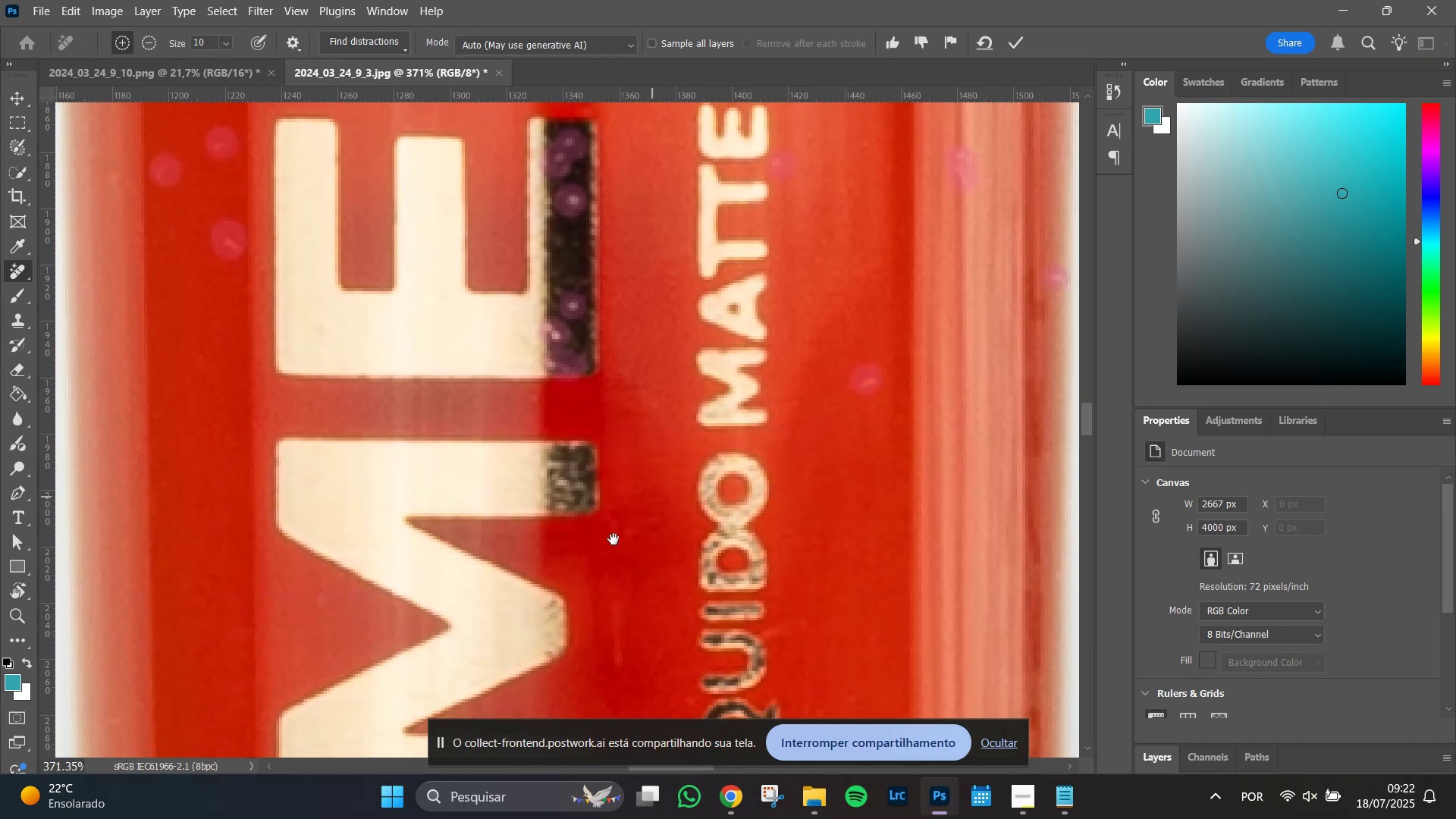 
key(Space)
 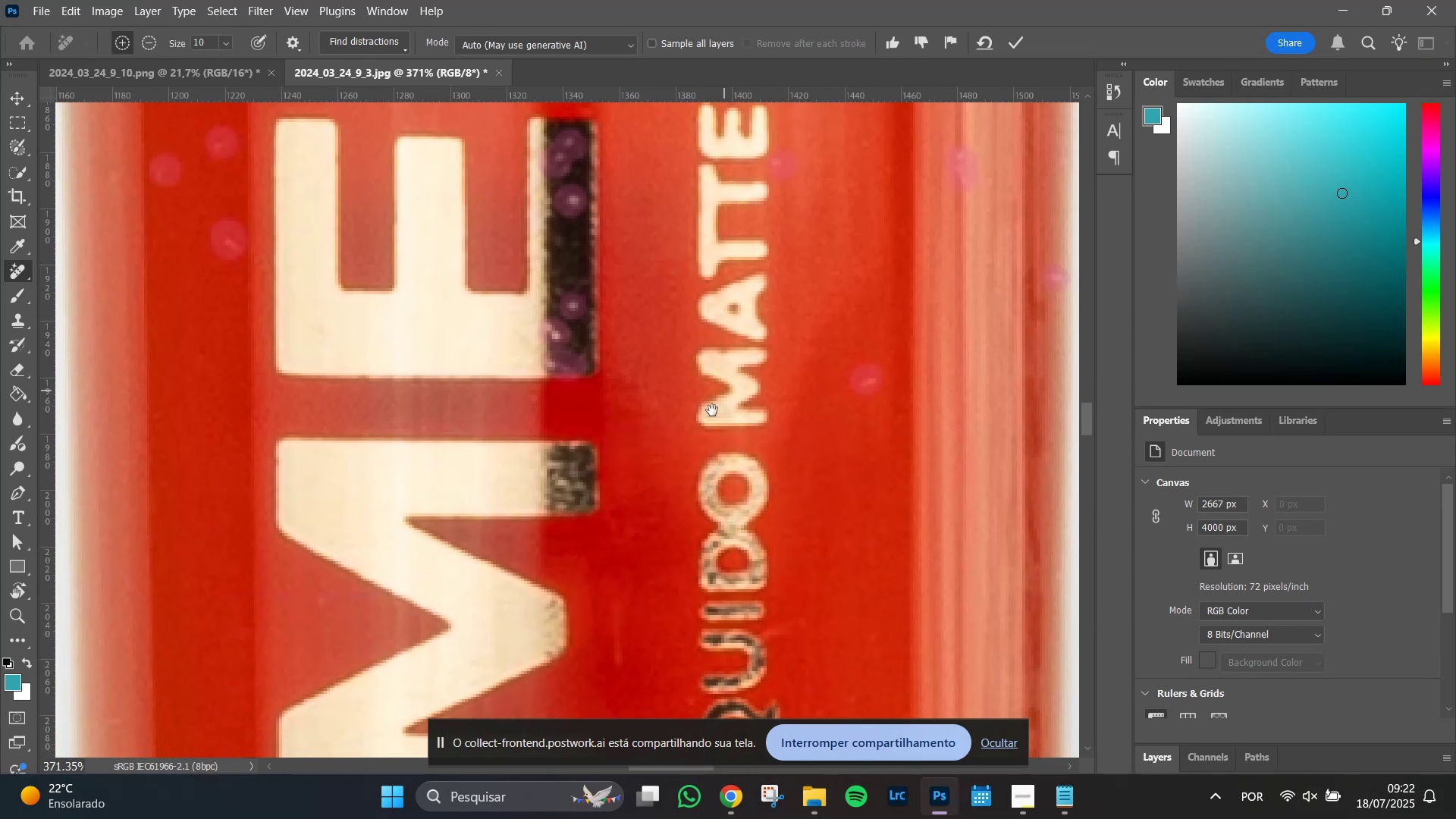 
key(Space)
 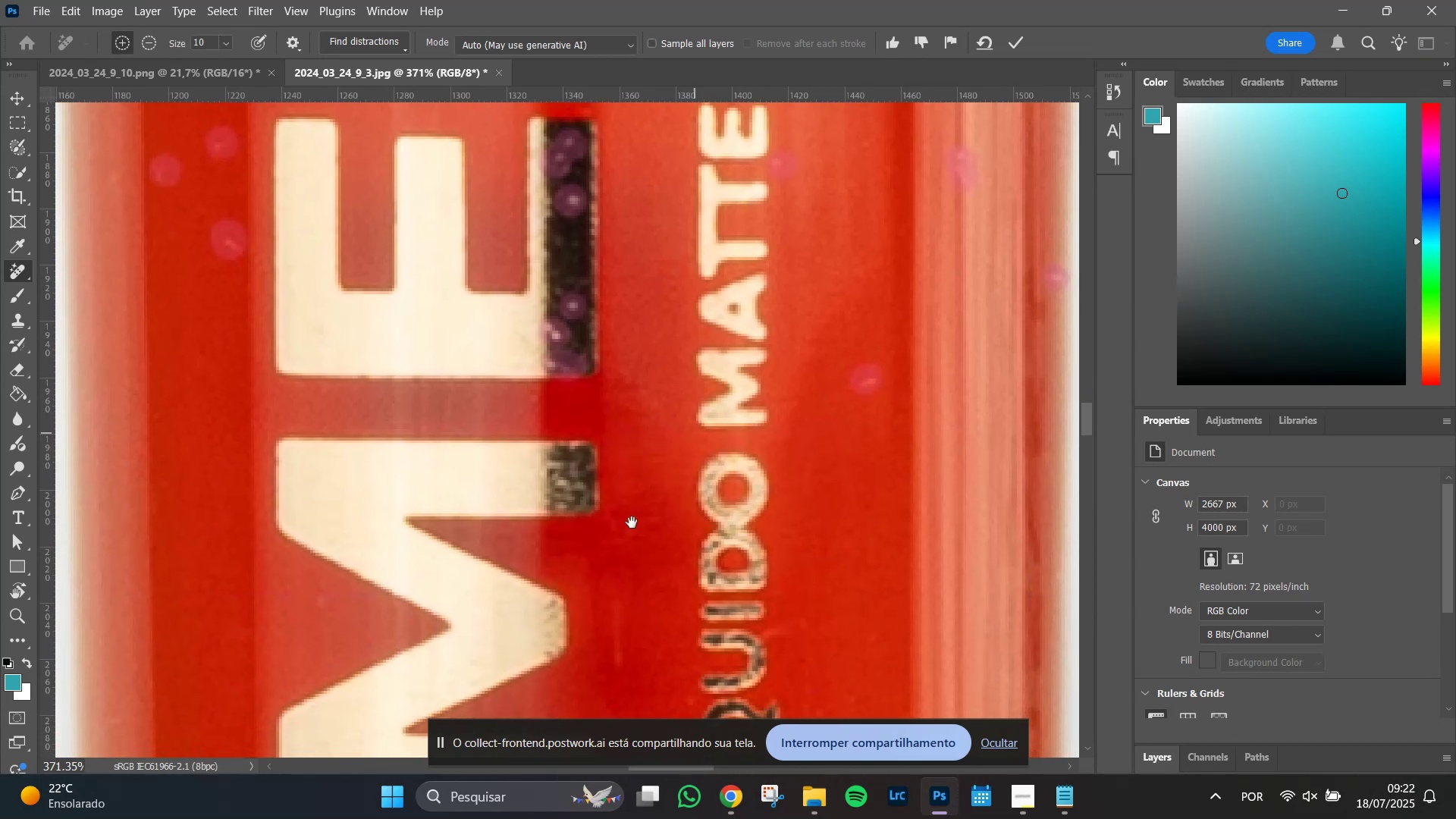 
key(Space)
 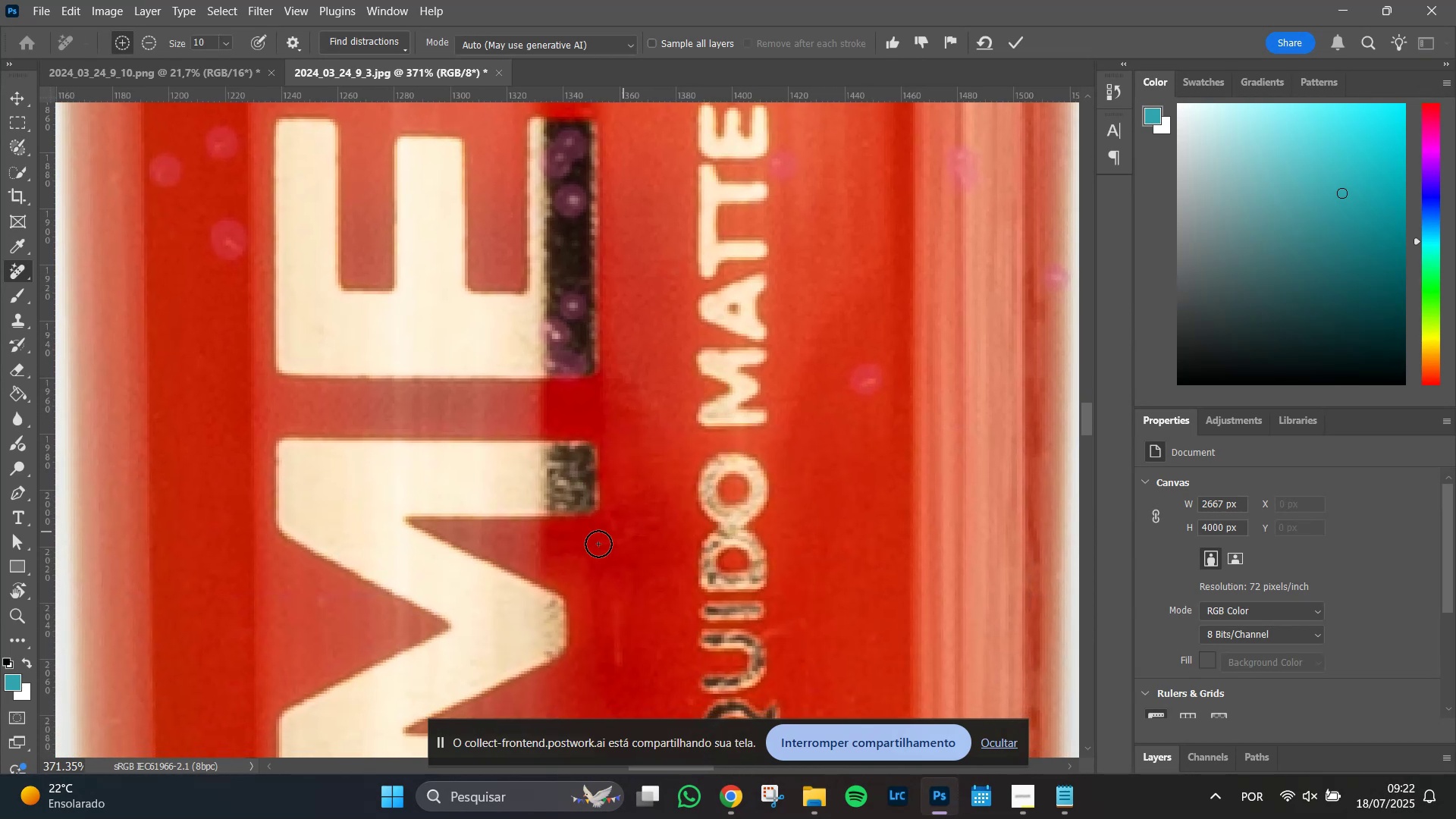 
key(Space)
 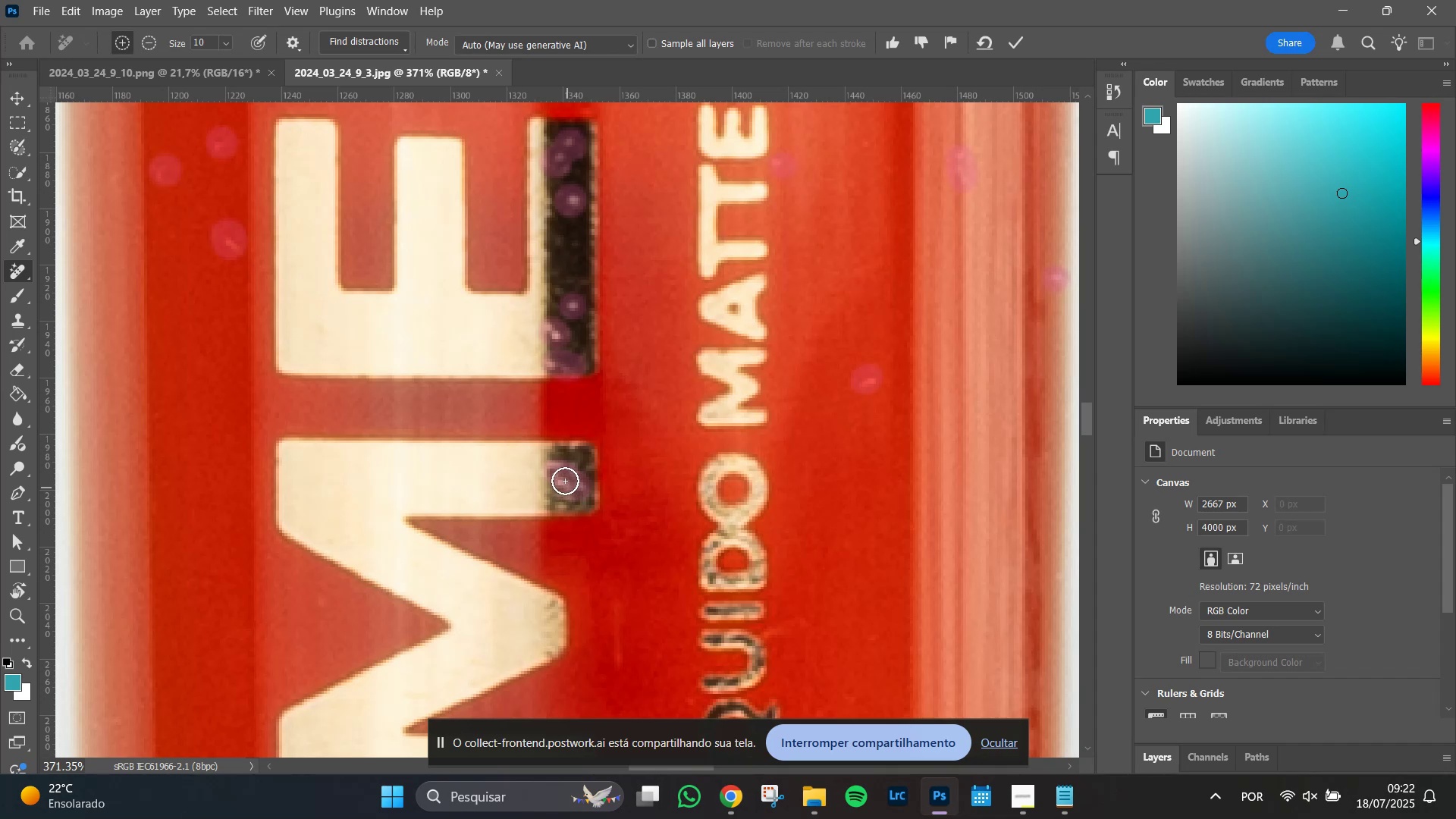 
hold_key(key=Space, duration=0.99)
 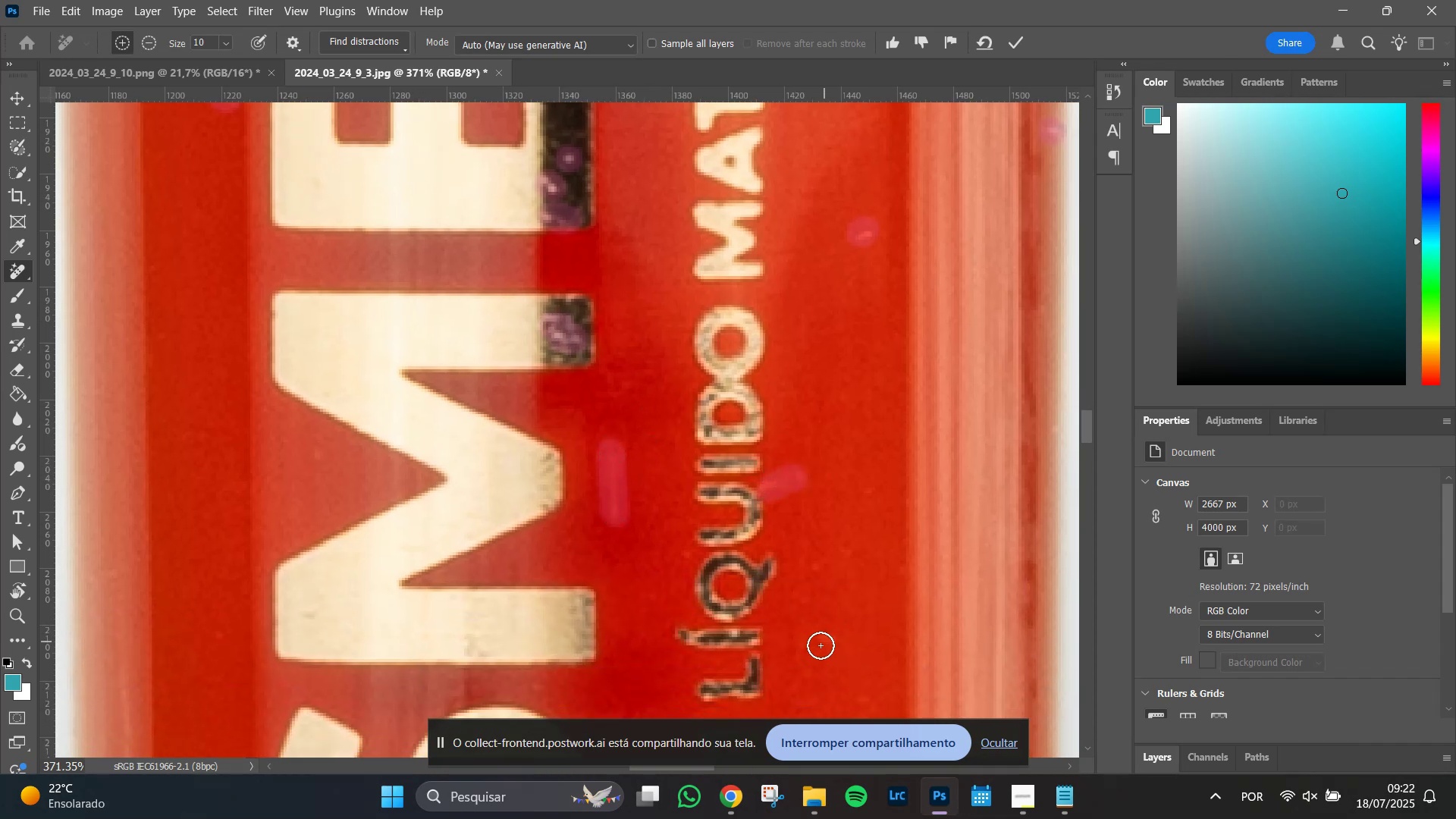 
wait(5.45)
 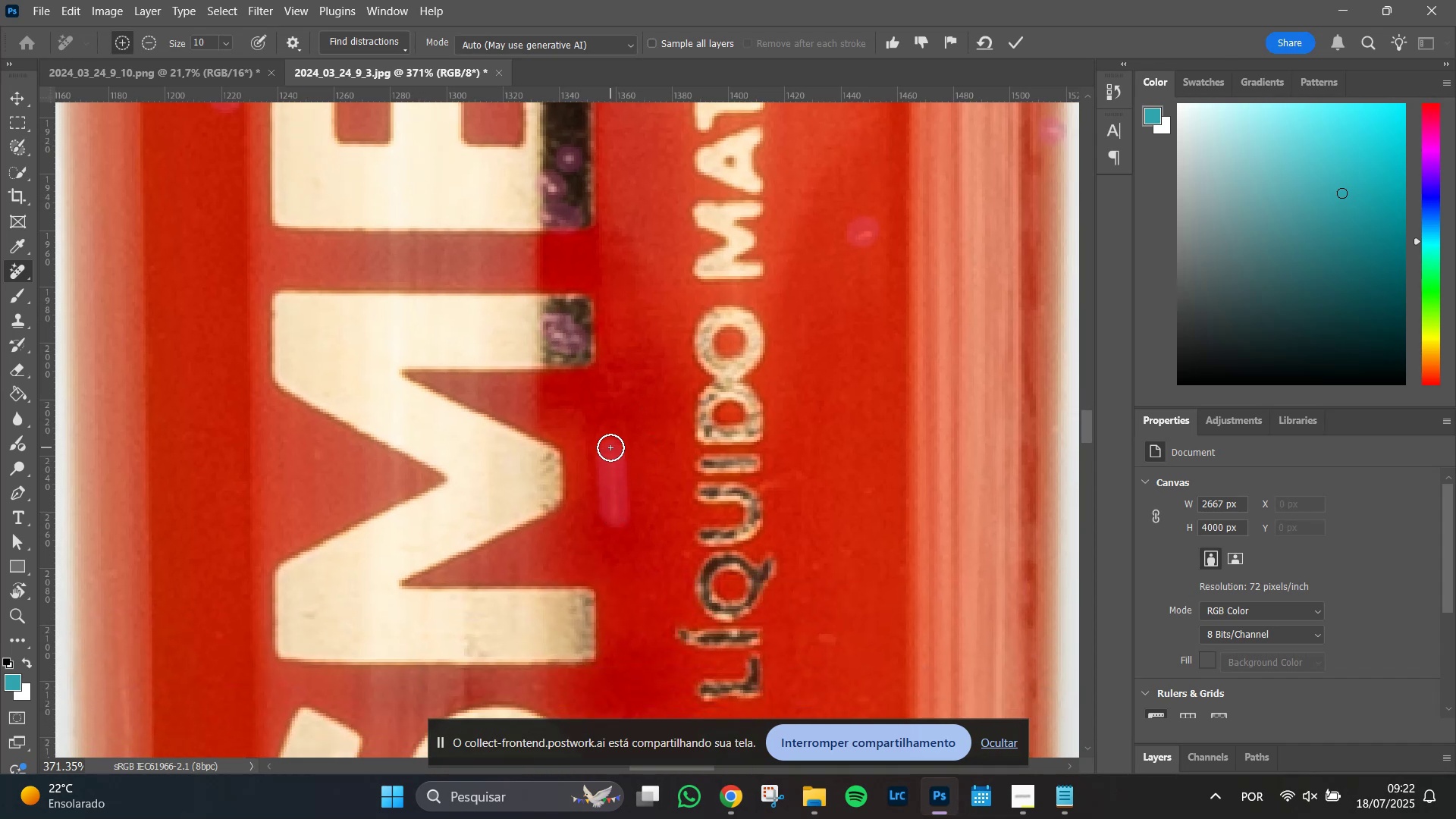 
left_click([818, 570])
 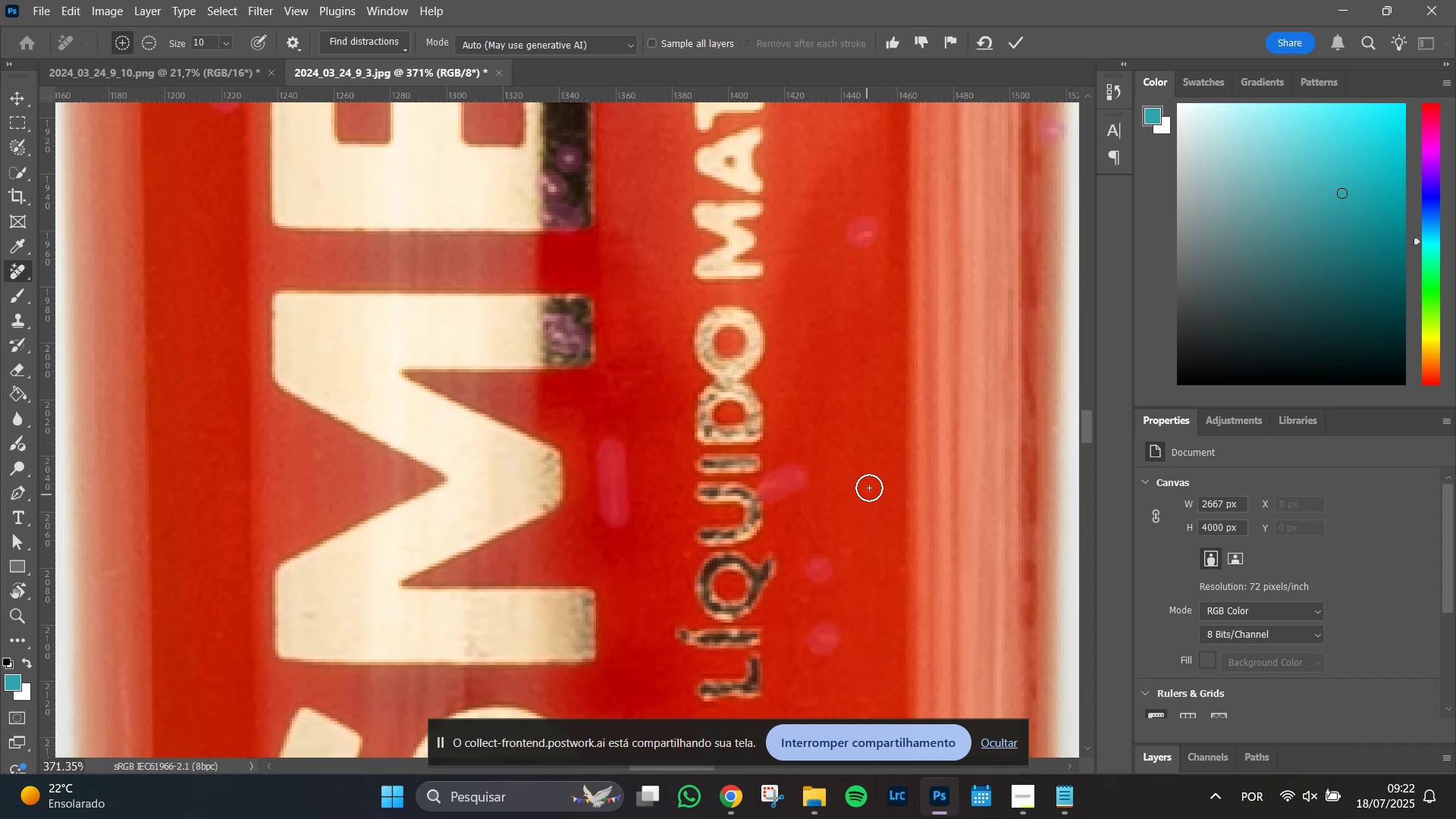 
left_click([869, 487])
 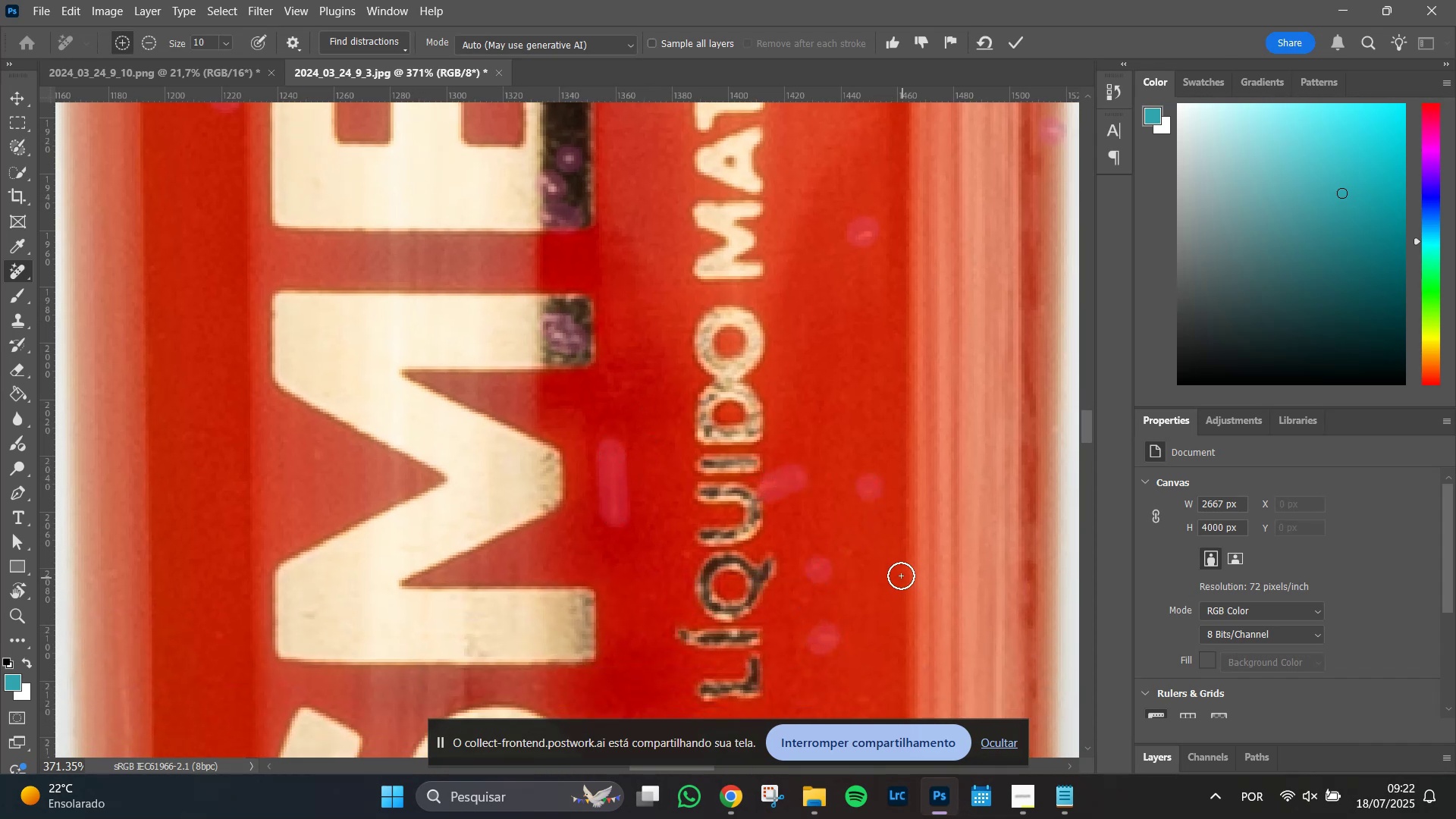 
left_click([898, 567])
 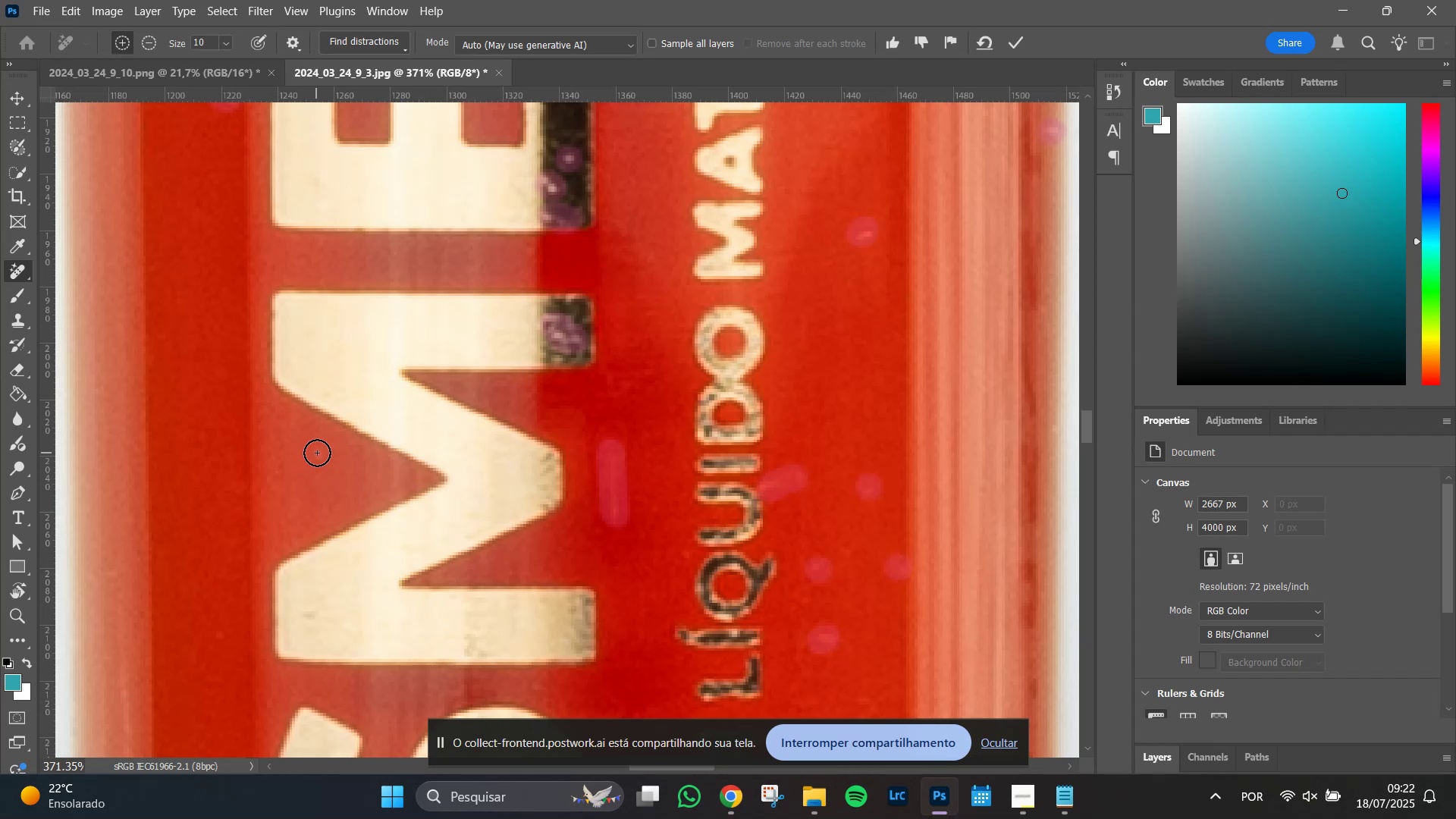 
hold_key(key=Space, duration=1.51)
 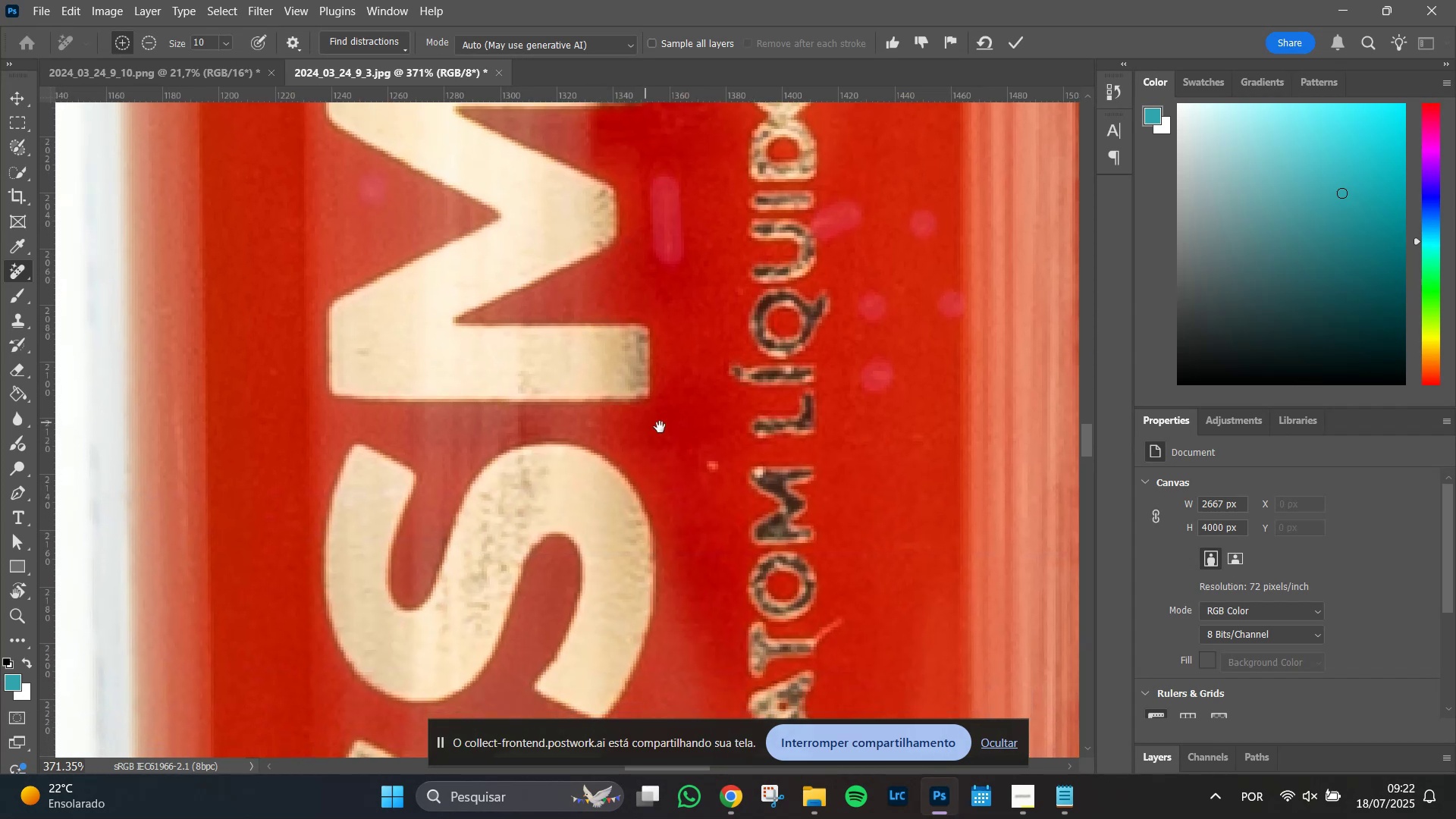 
key(Space)
 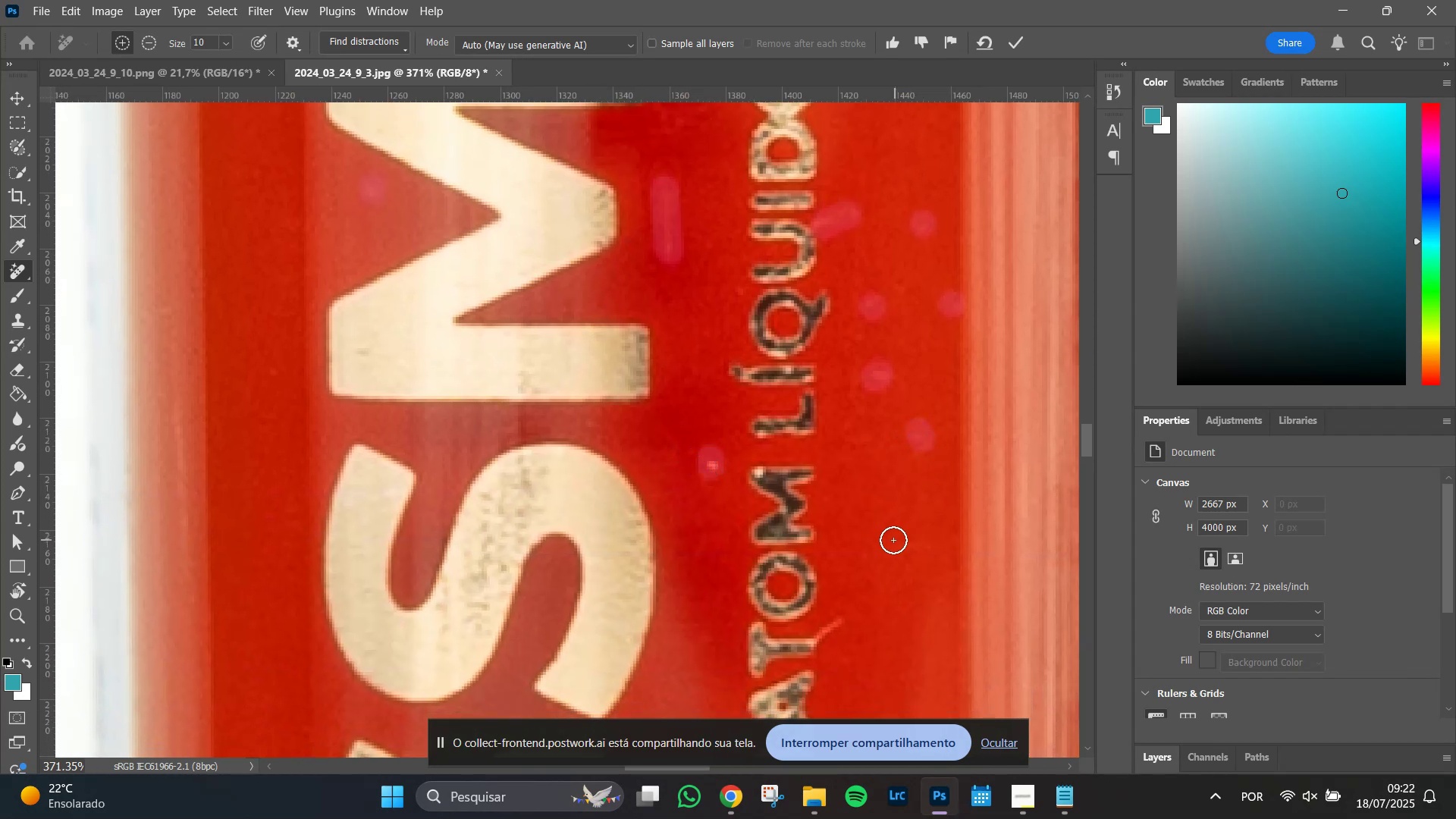 
hold_key(key=Space, duration=0.98)
 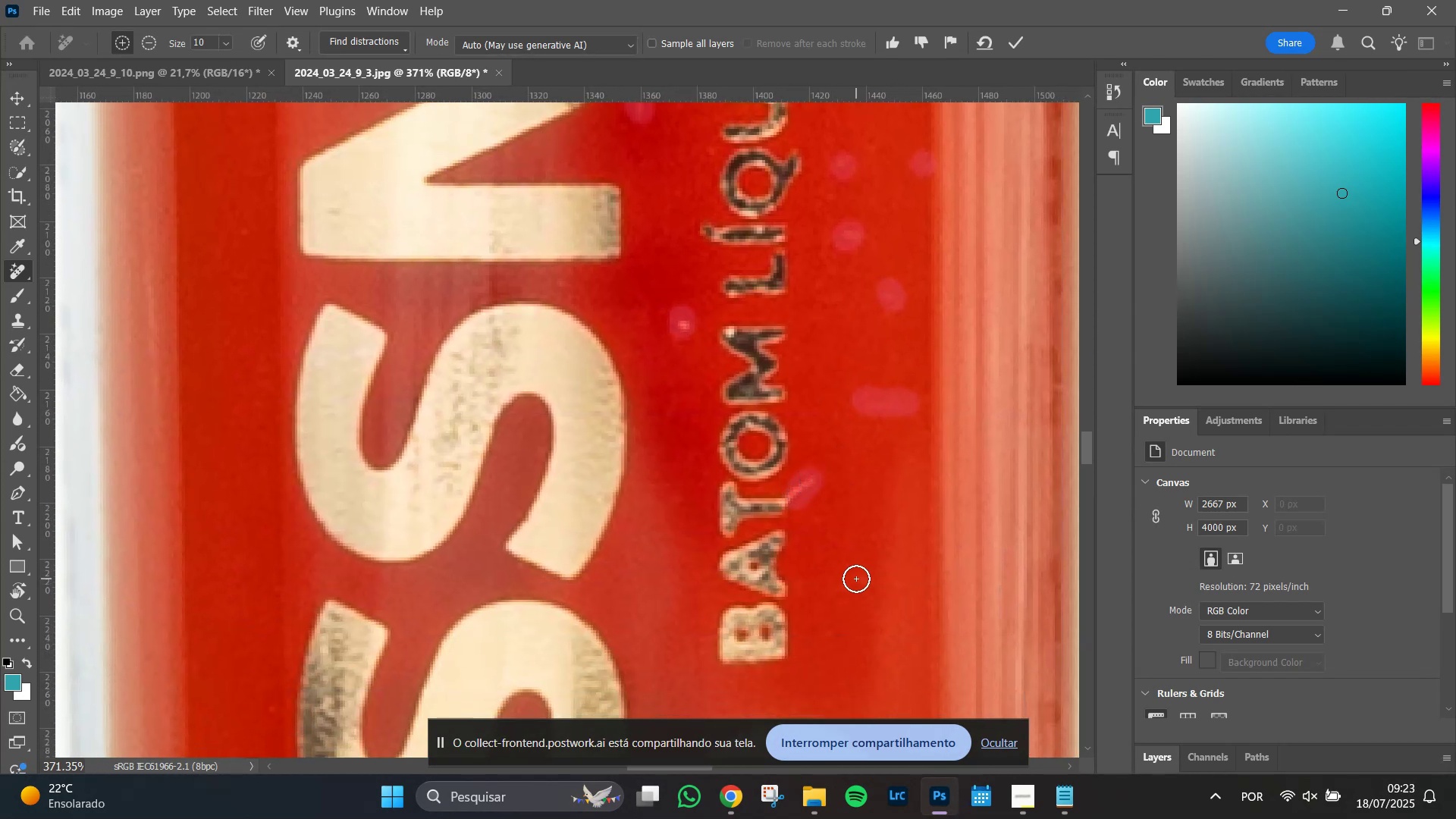 
hold_key(key=Space, duration=1.51)
 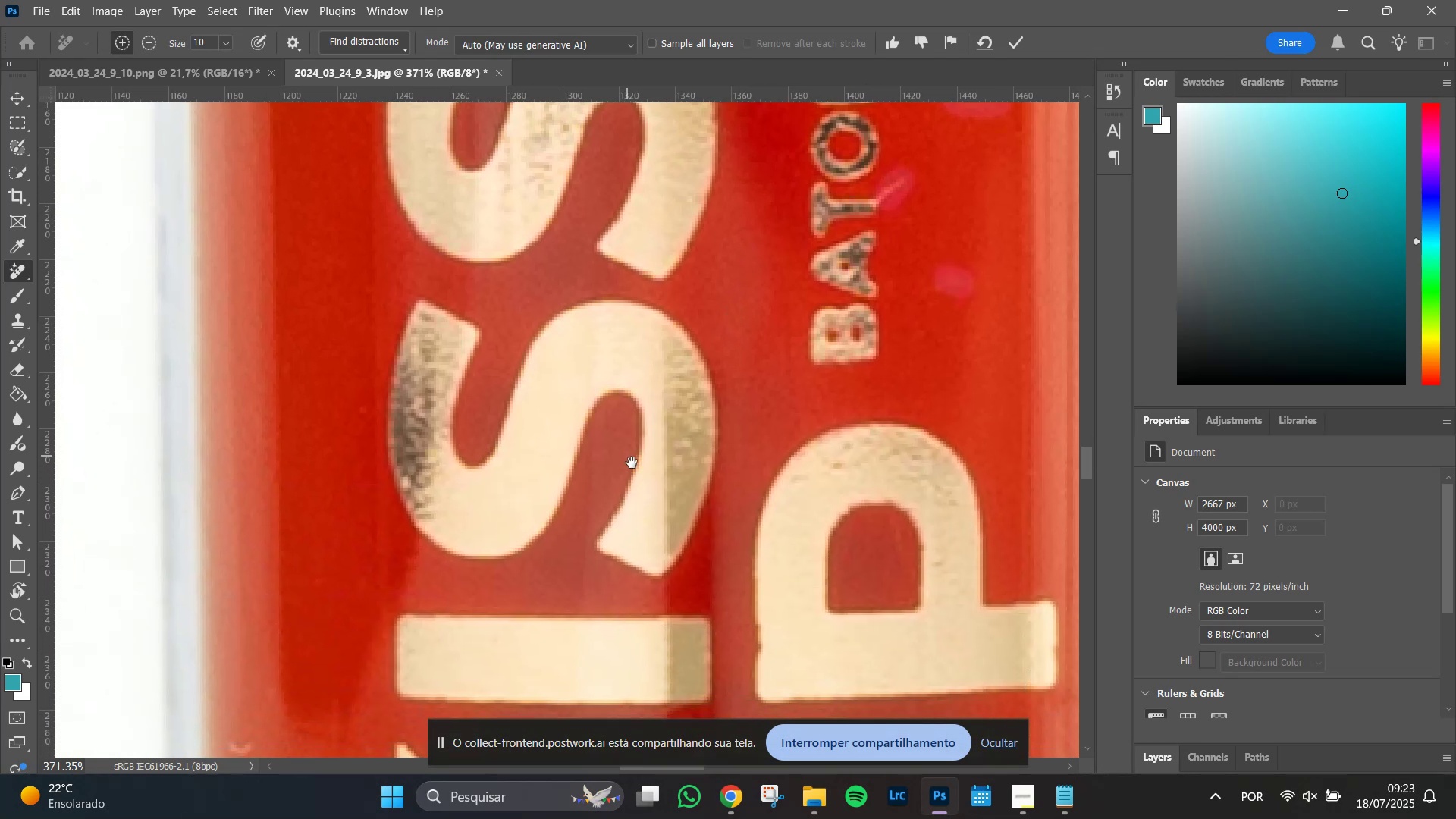 
key(Space)
 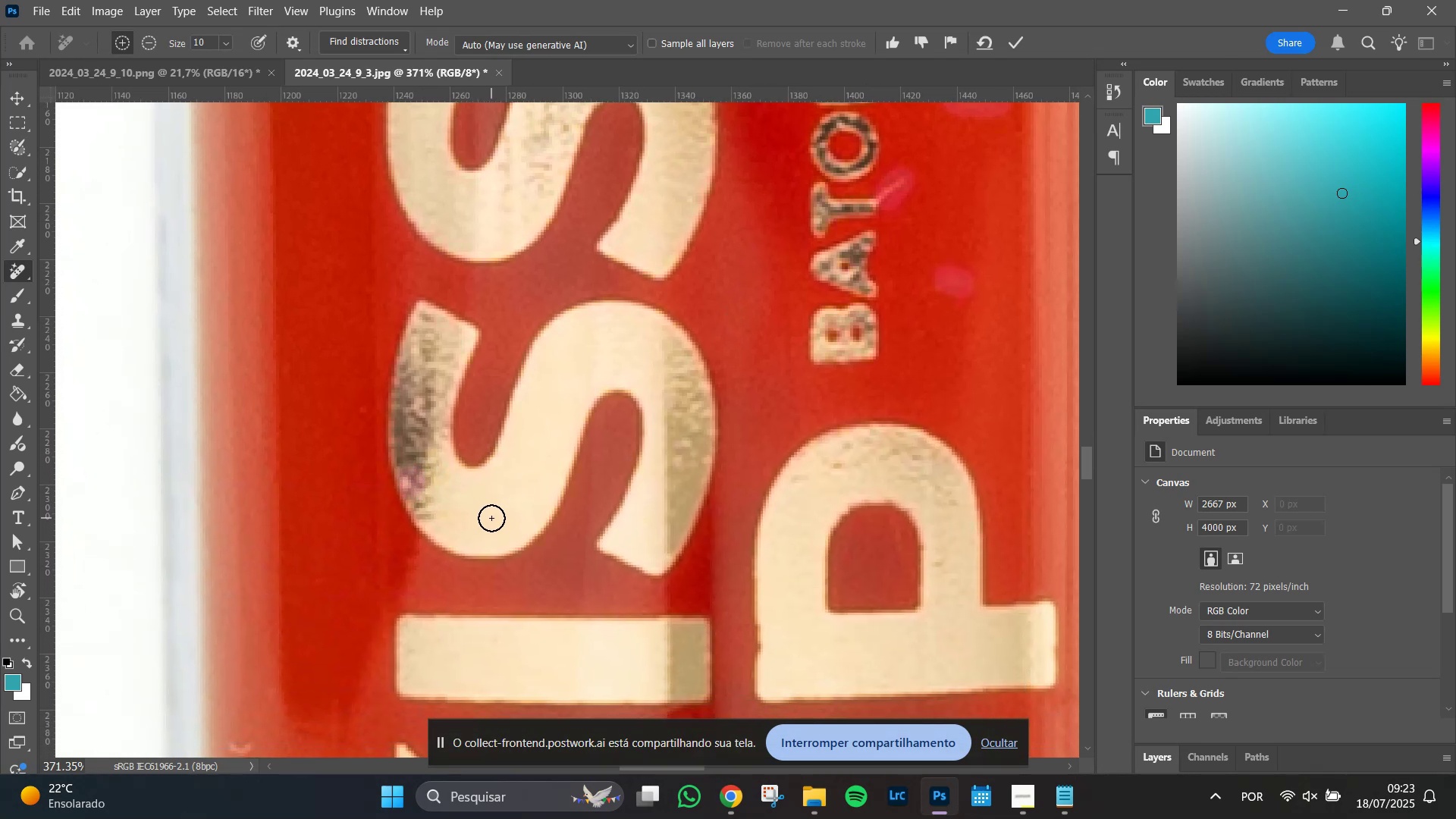 
hold_key(key=Space, duration=1.51)
 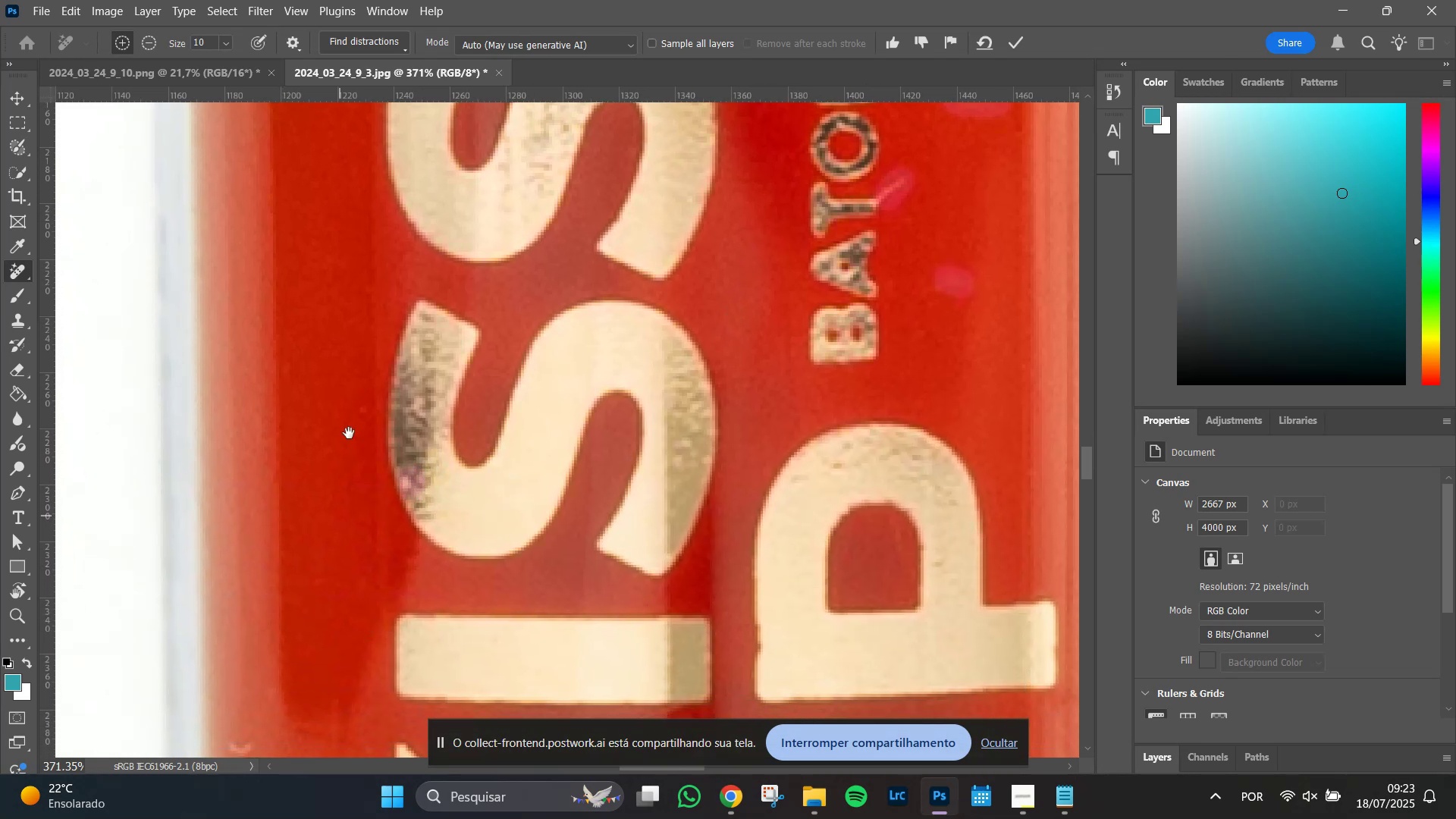 
hold_key(key=Space, duration=0.65)
 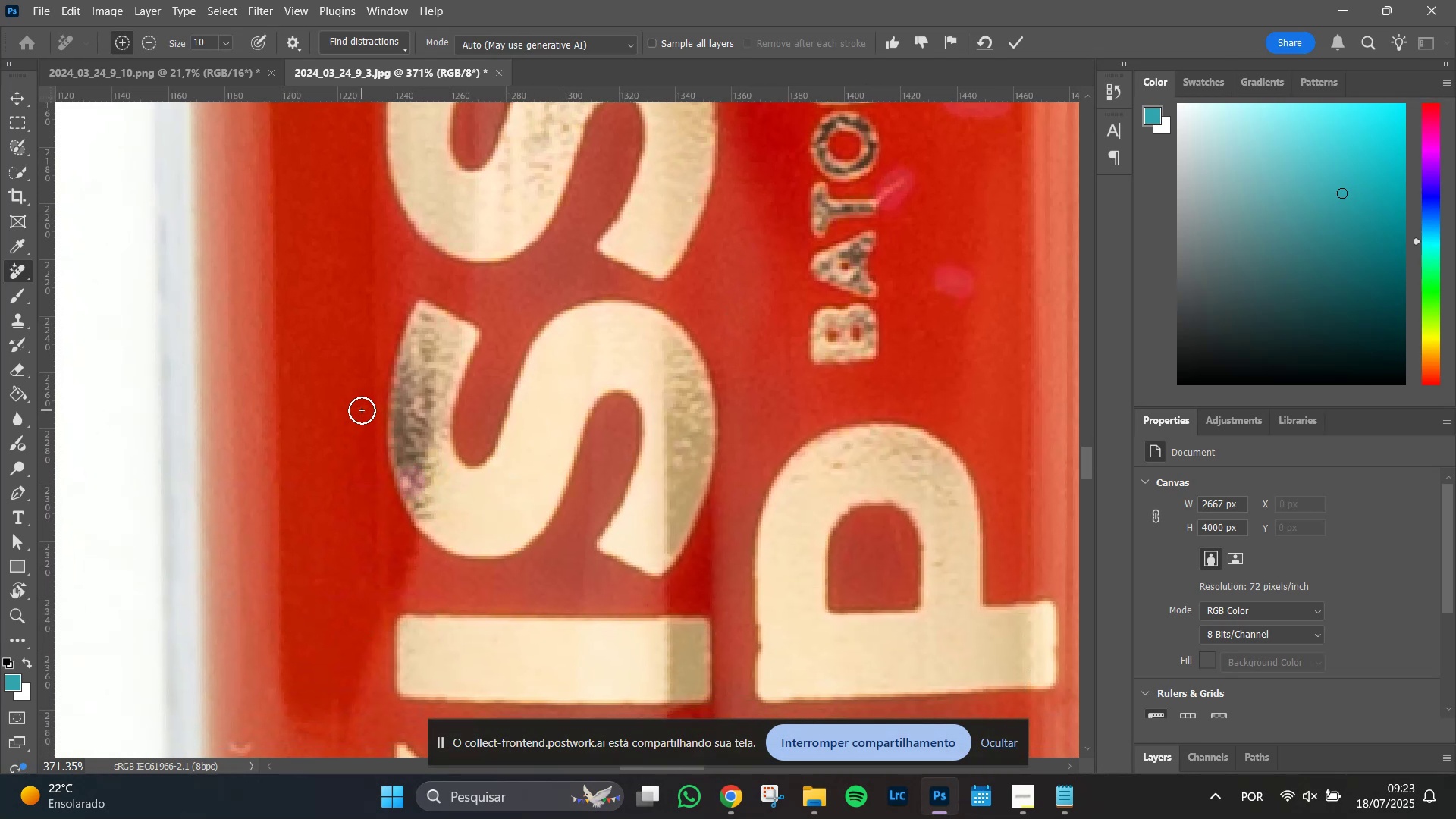 
left_click([362, 410])
 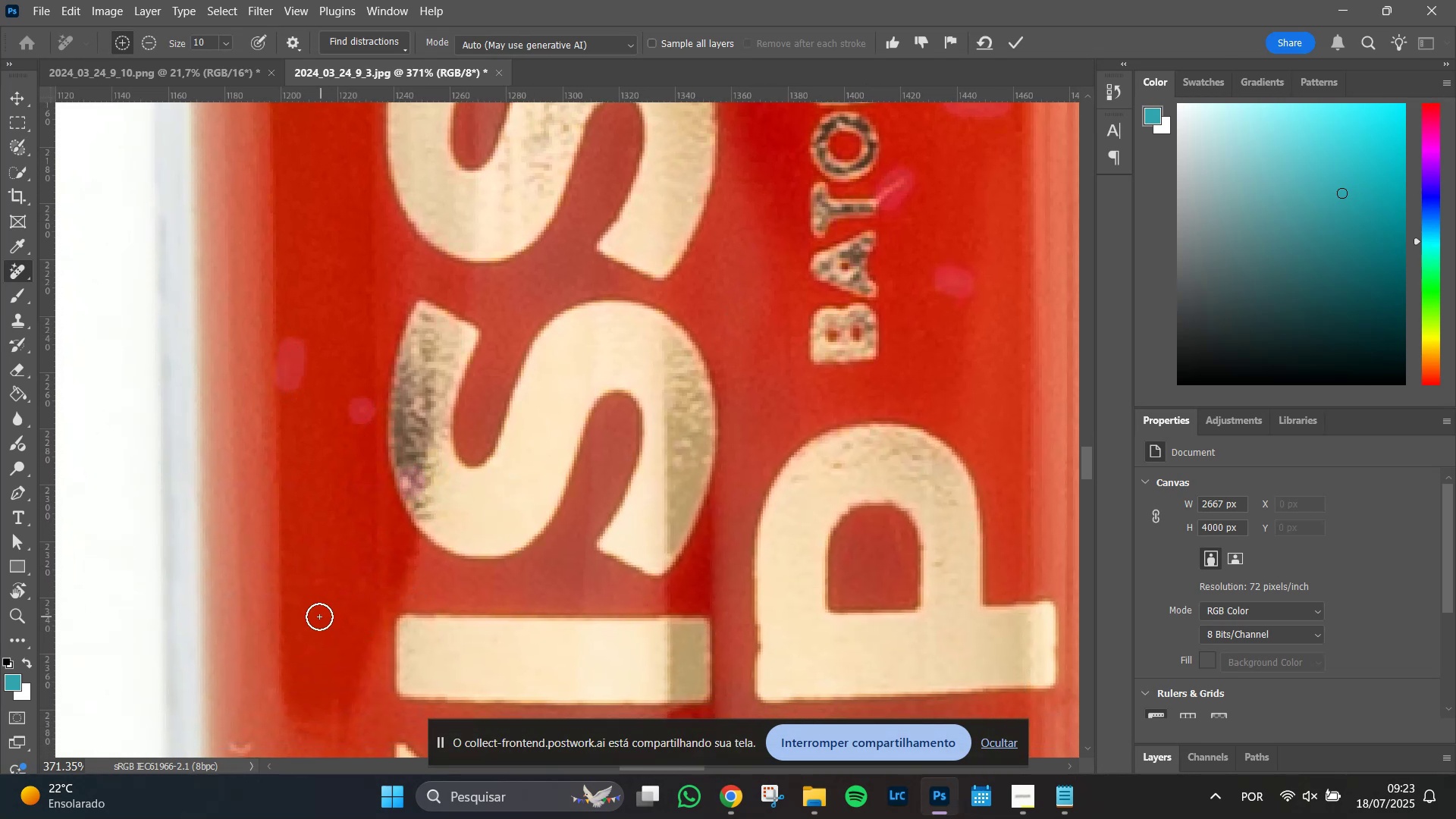 
left_click([320, 581])
 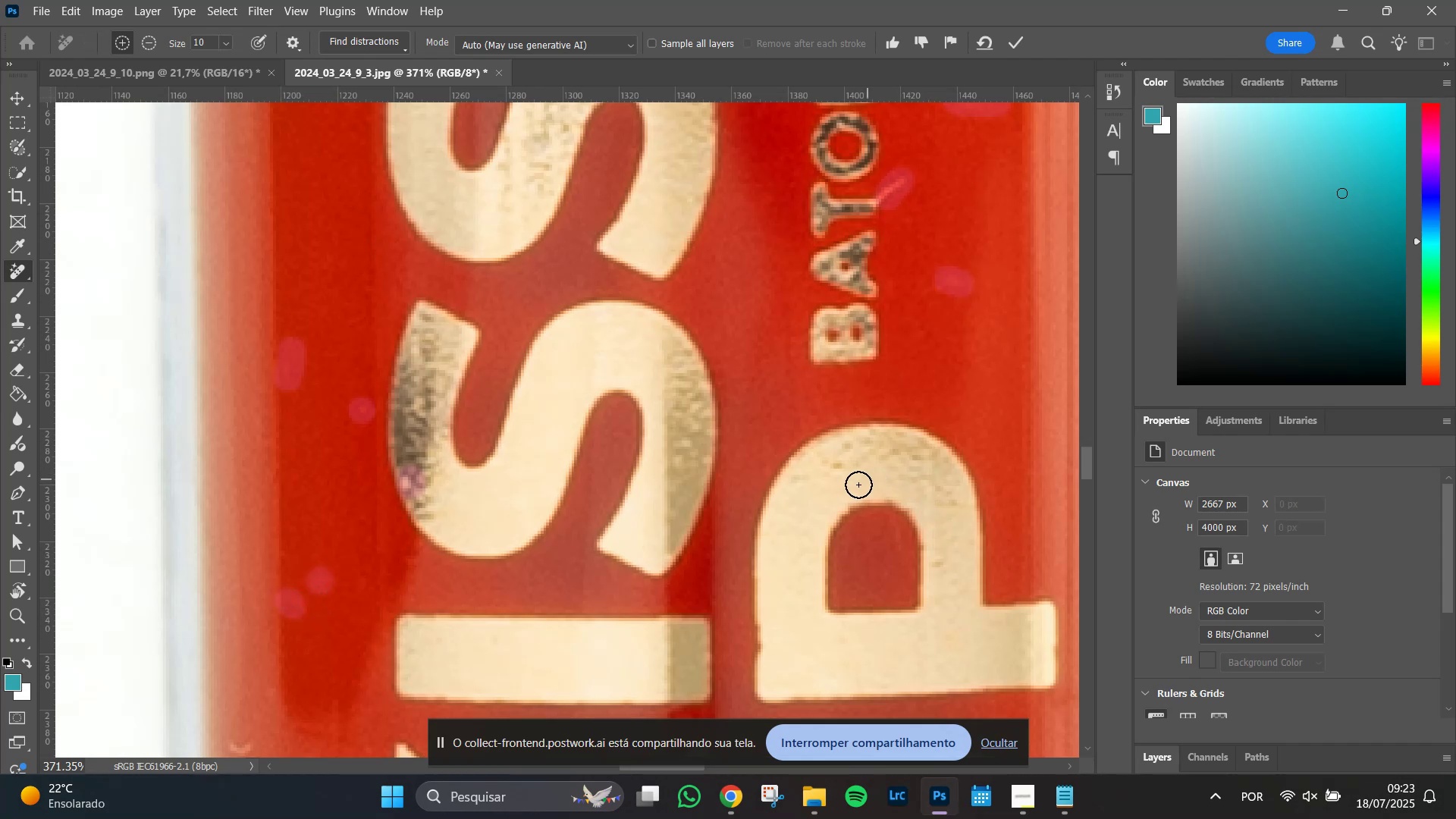 
left_click([839, 469])
 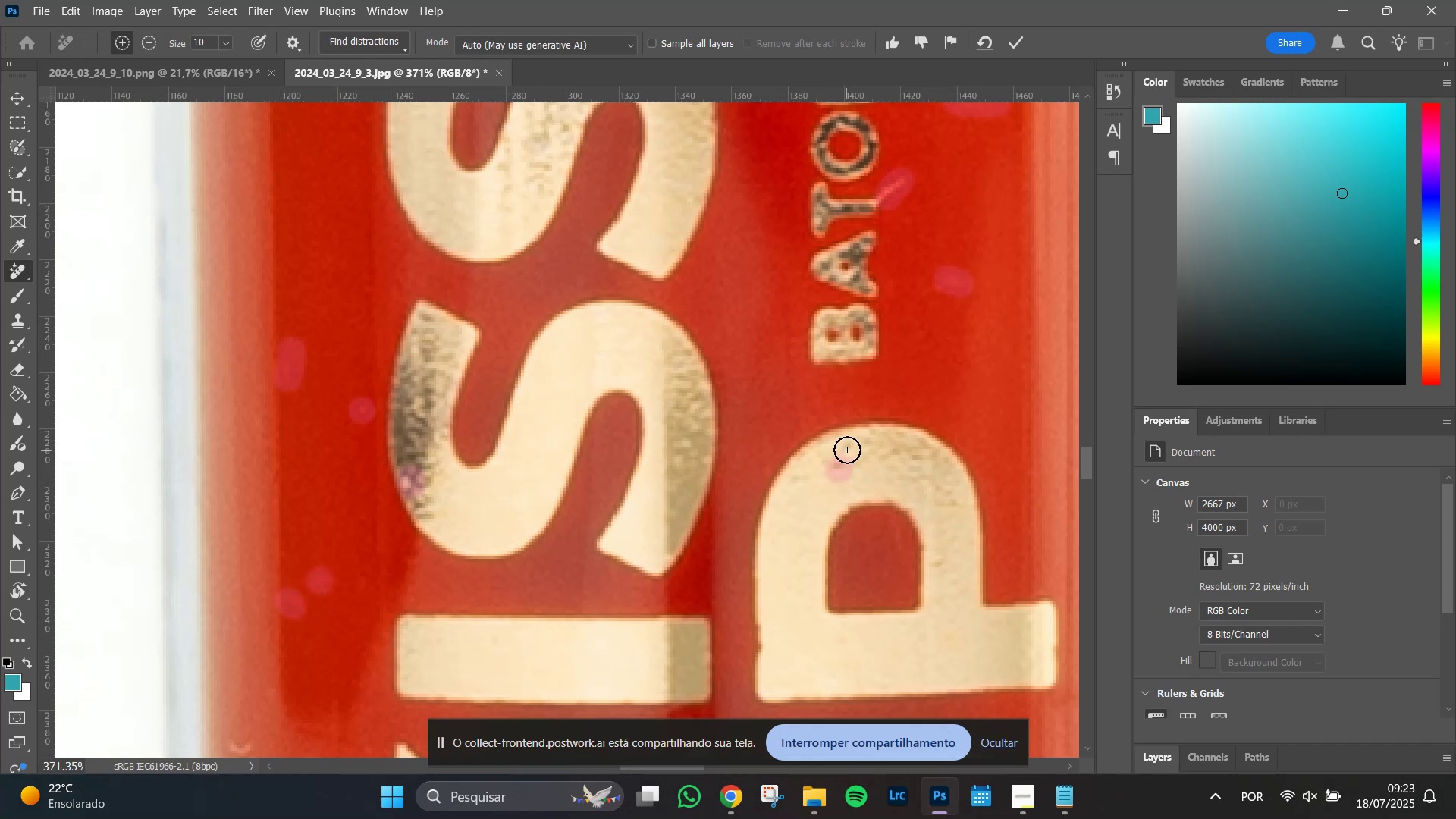 
left_click([849, 448])
 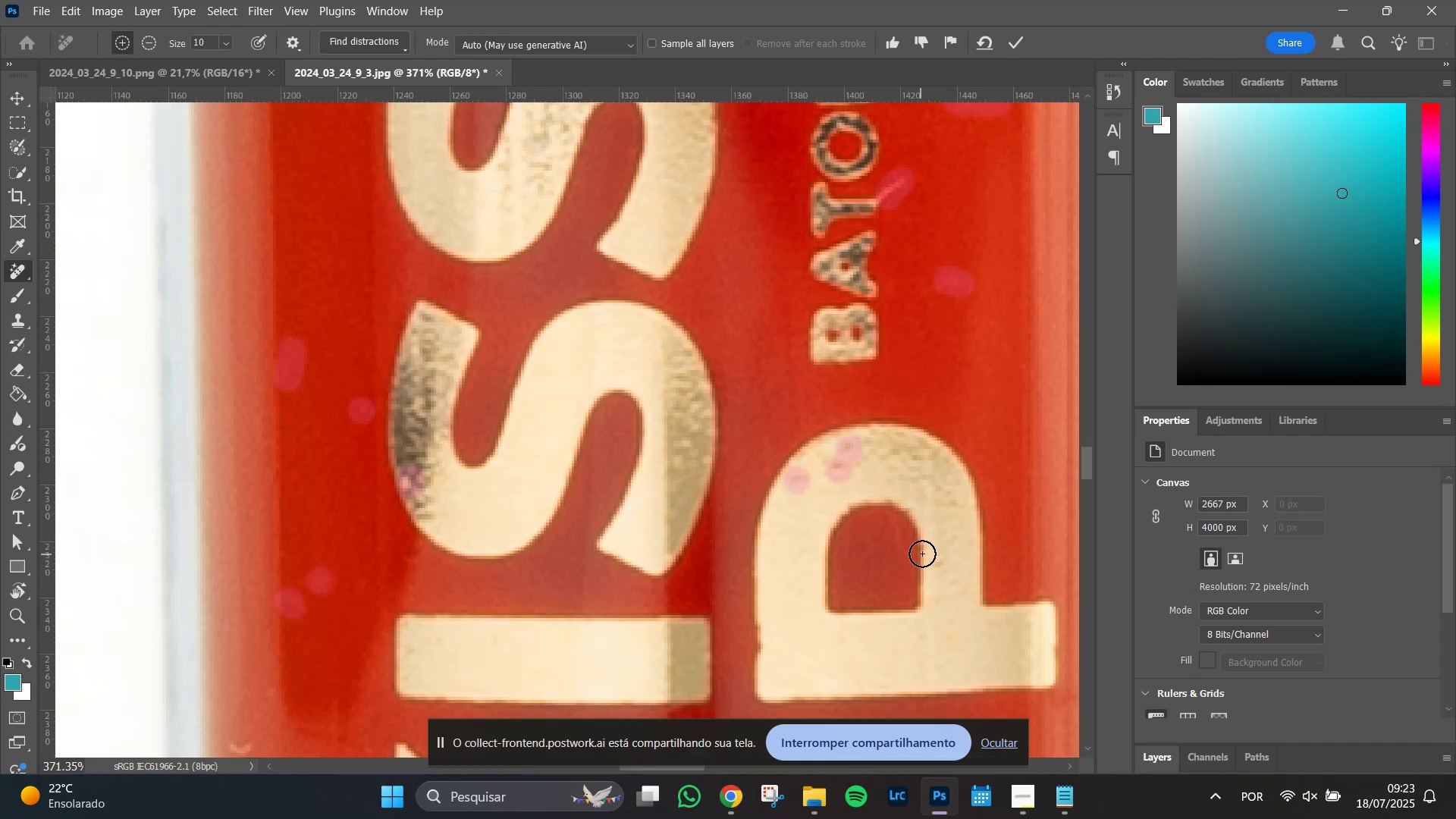 
left_click([943, 567])
 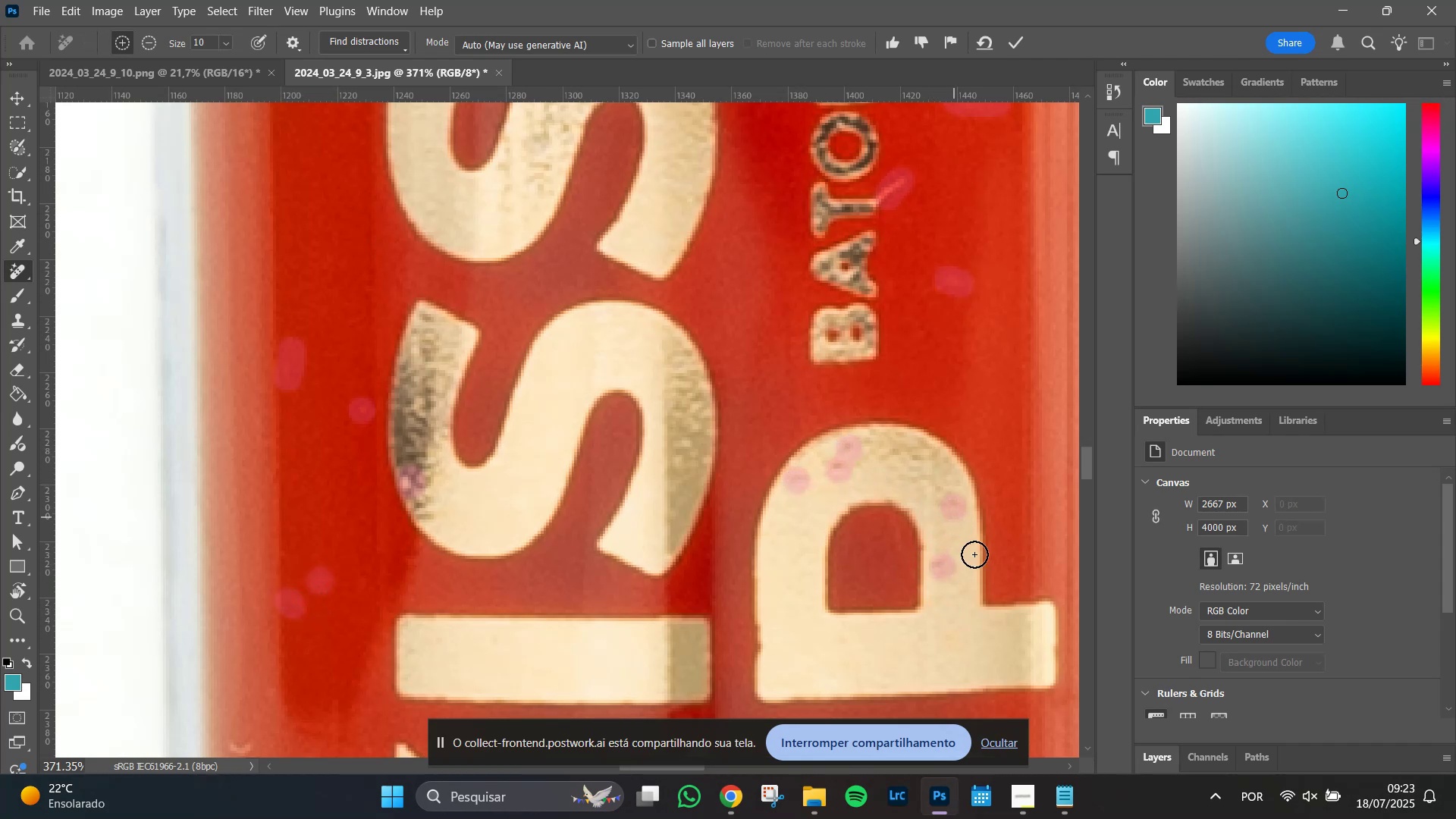 
hold_key(key=Space, duration=1.51)
 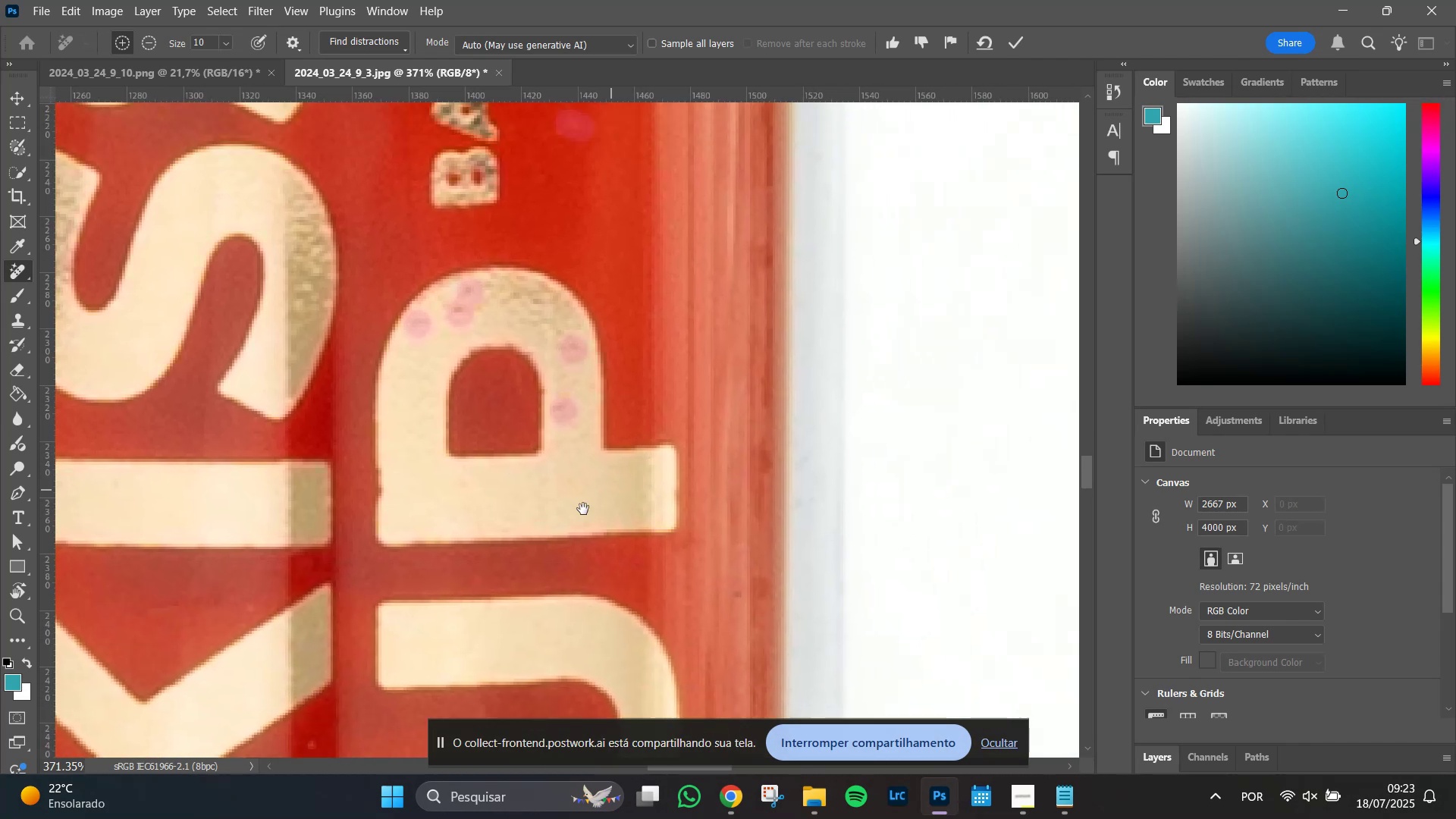 
hold_key(key=Space, duration=0.89)
 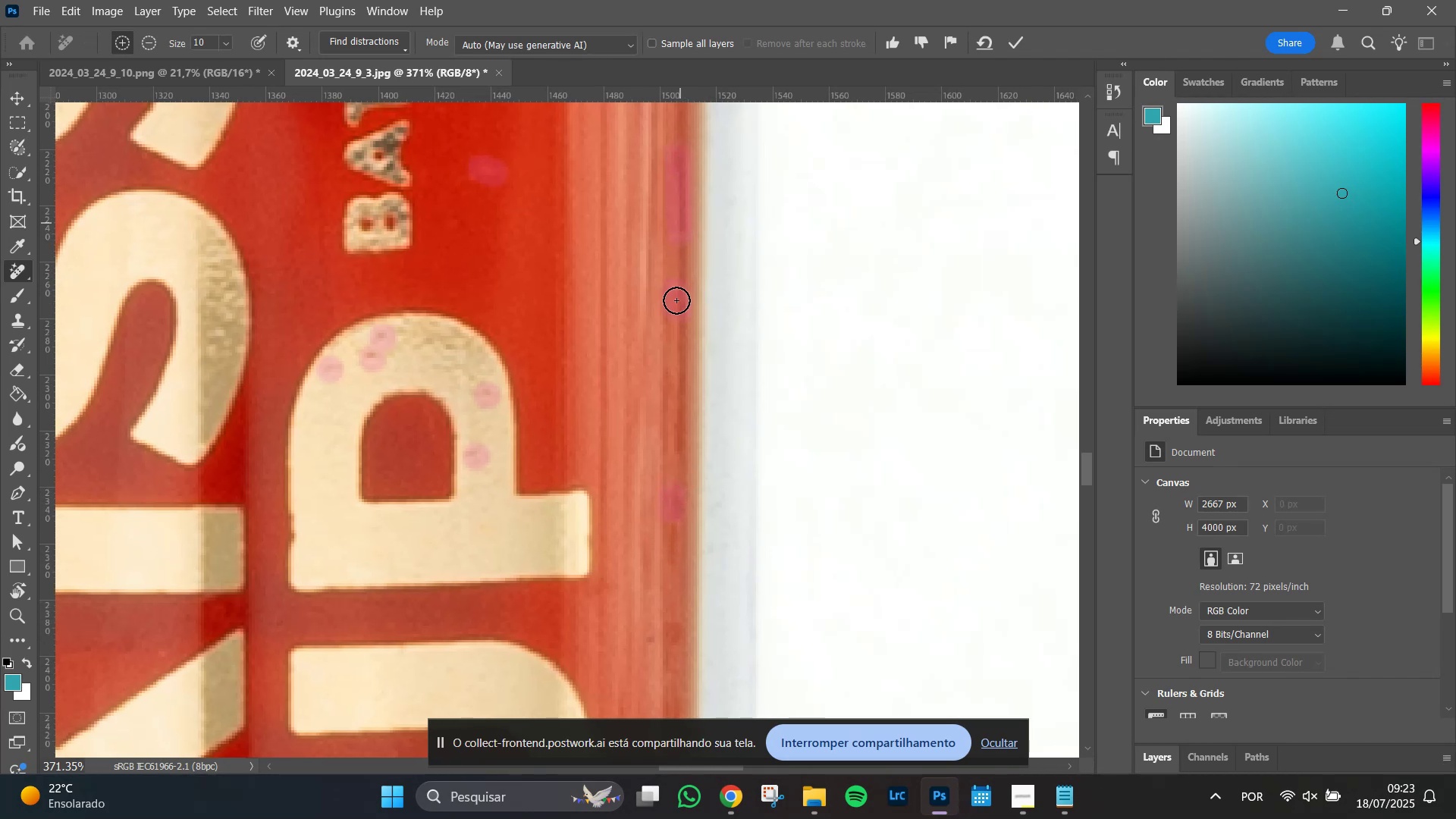 
wait(6.58)
 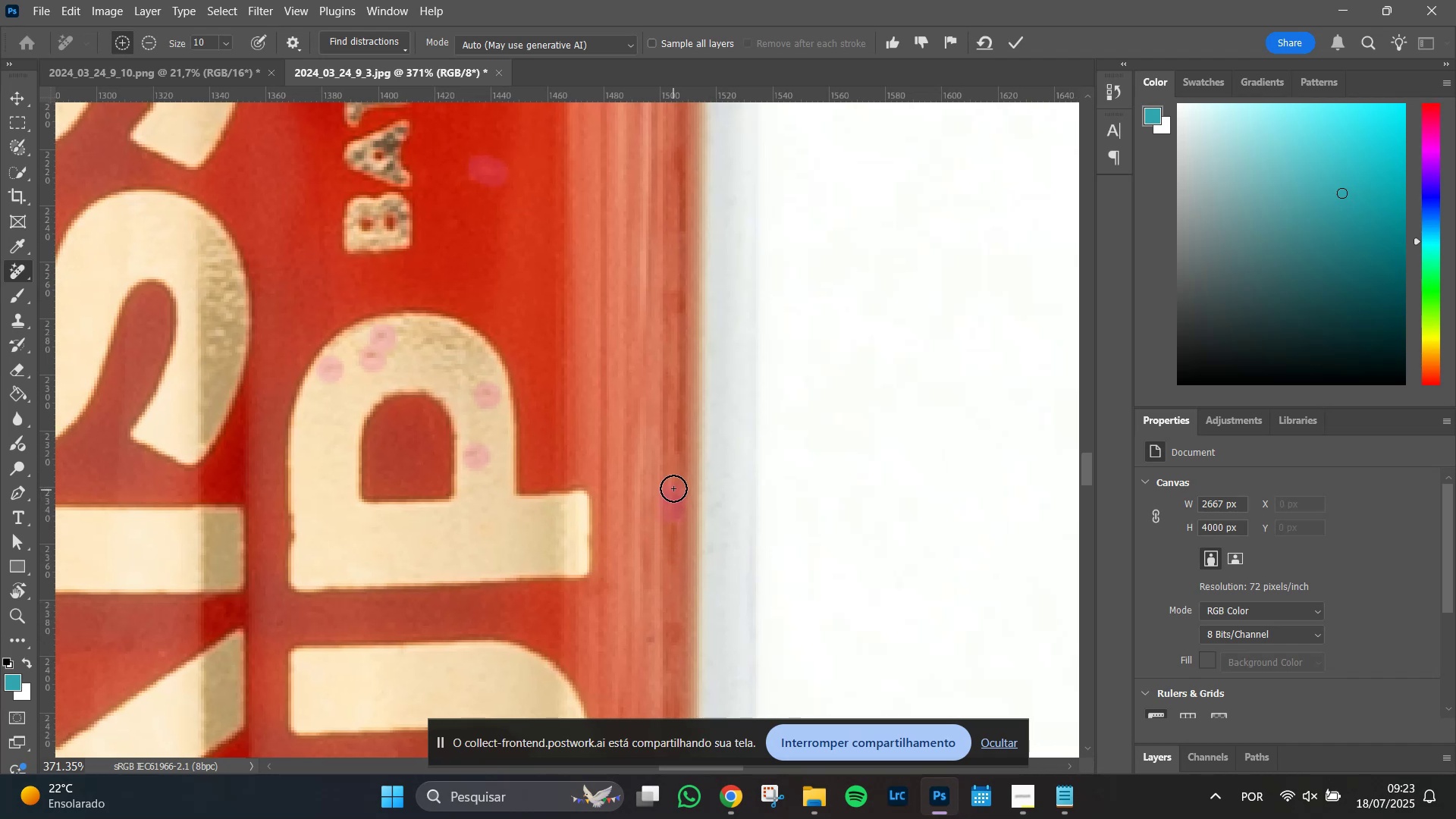 
left_click([649, 639])
 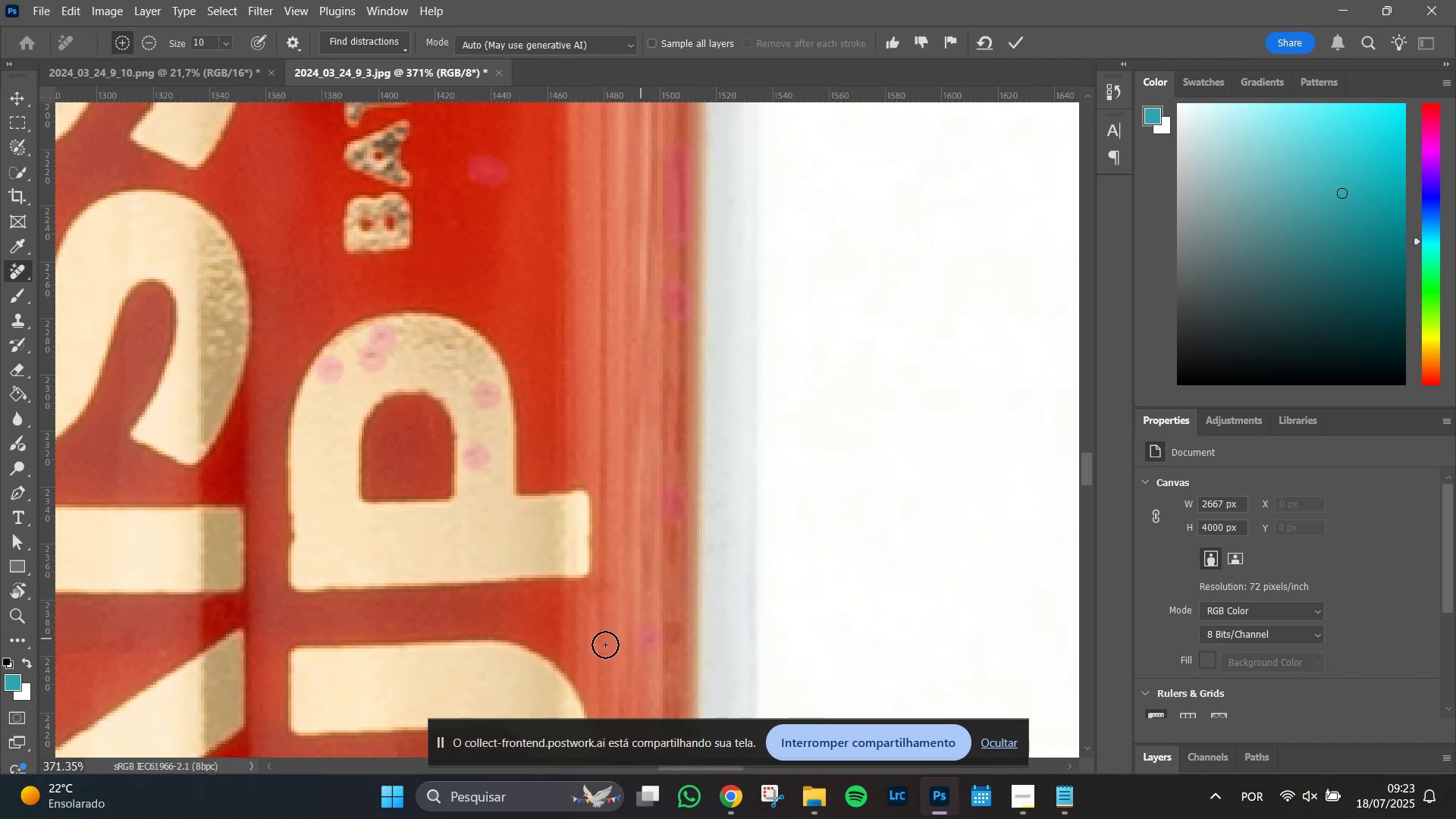 
hold_key(key=Space, duration=1.51)
 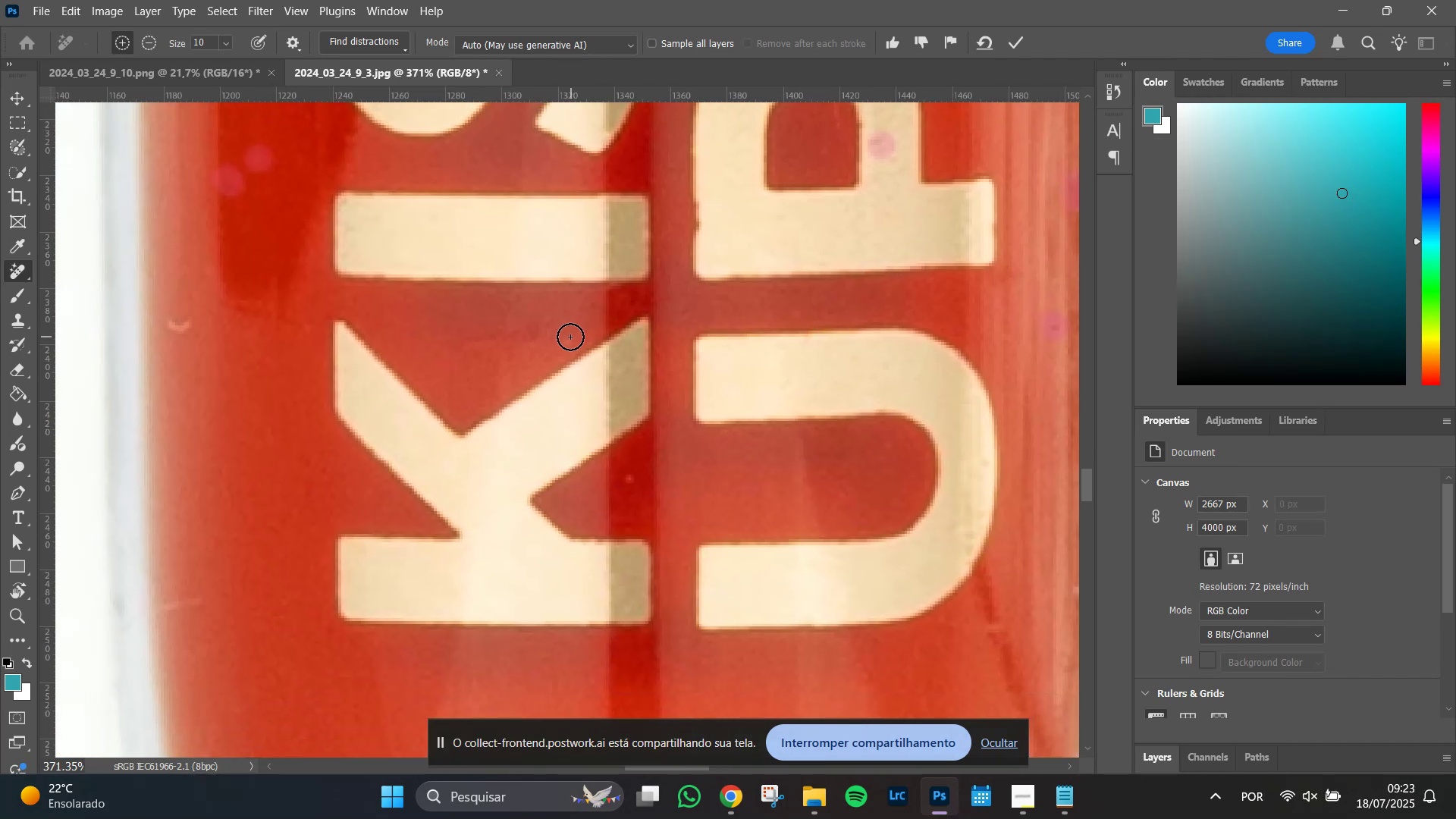 
left_click([569, 338])
 